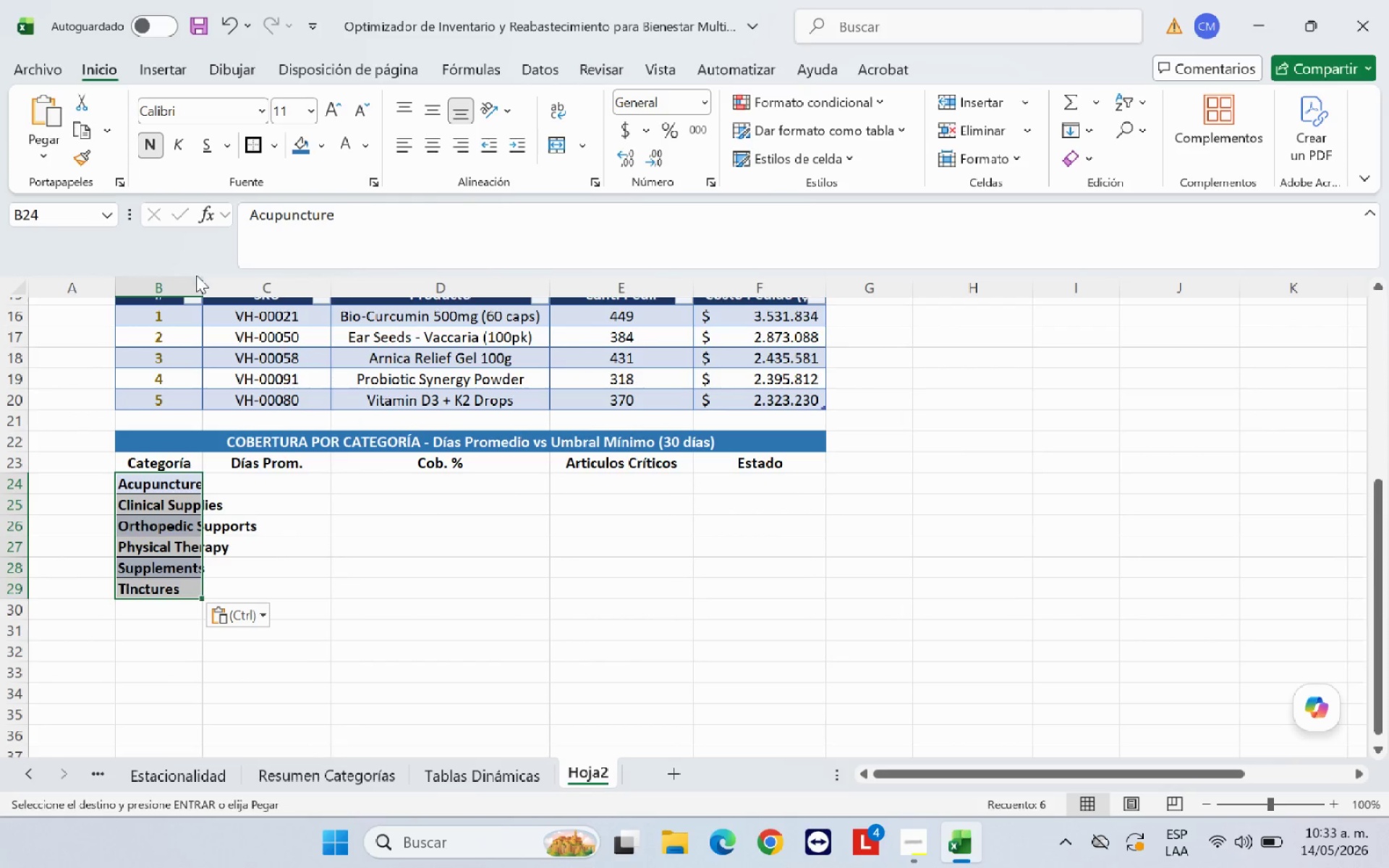 
left_click_drag(start_coordinate=[200, 281], to_coordinate=[266, 281])
 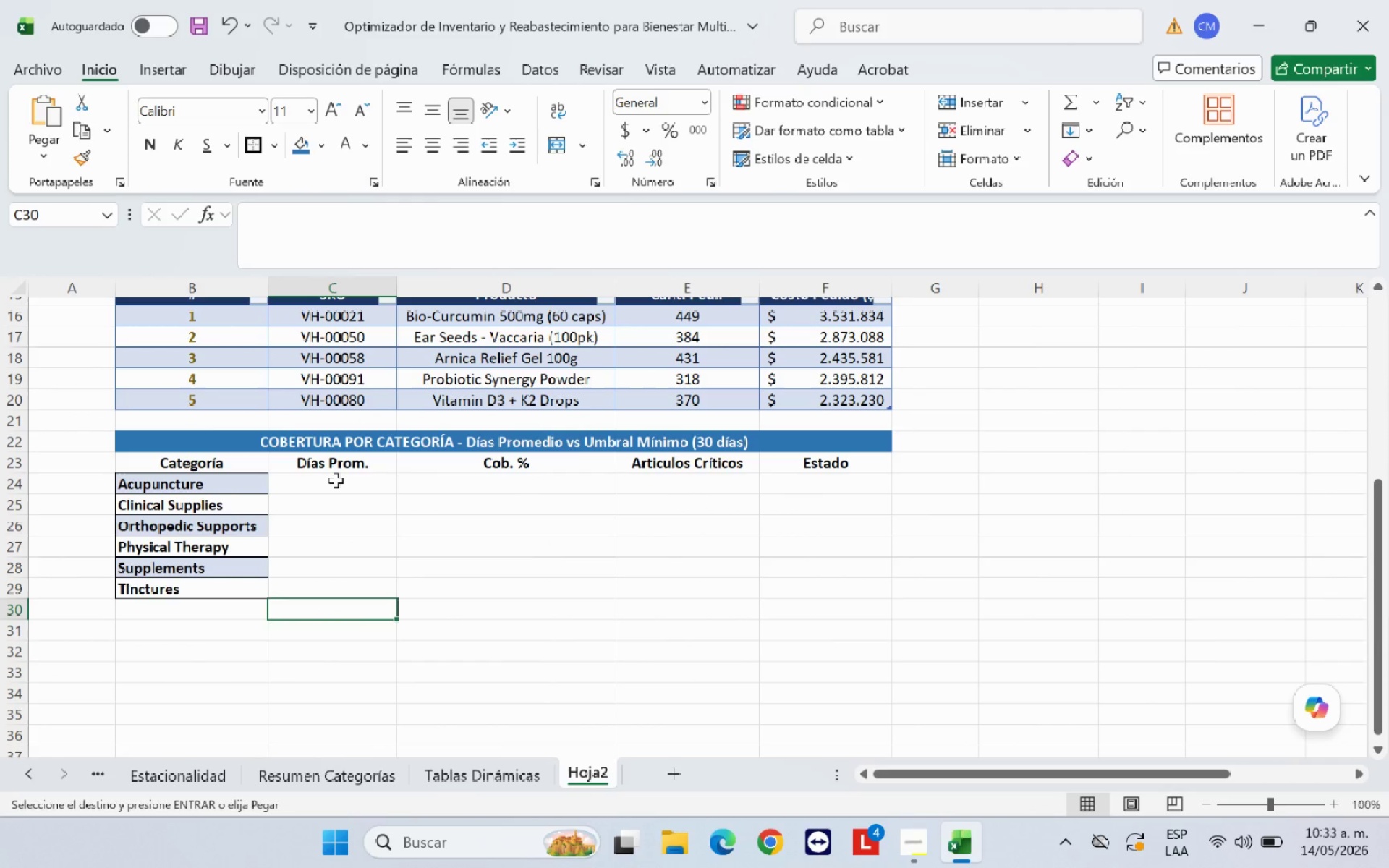 
left_click([336, 482])
 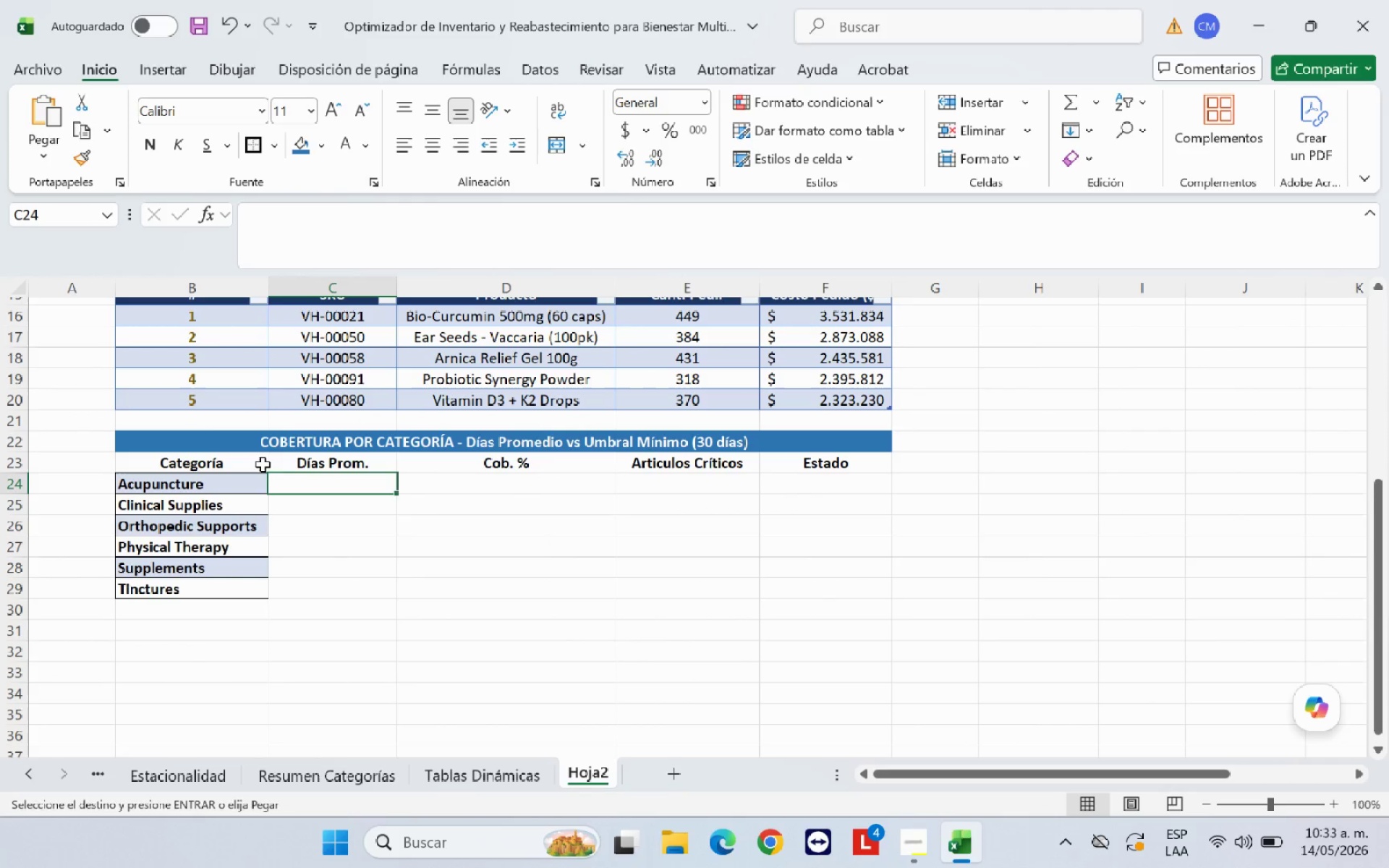 
left_click_drag(start_coordinate=[259, 462], to_coordinate=[772, 470])
 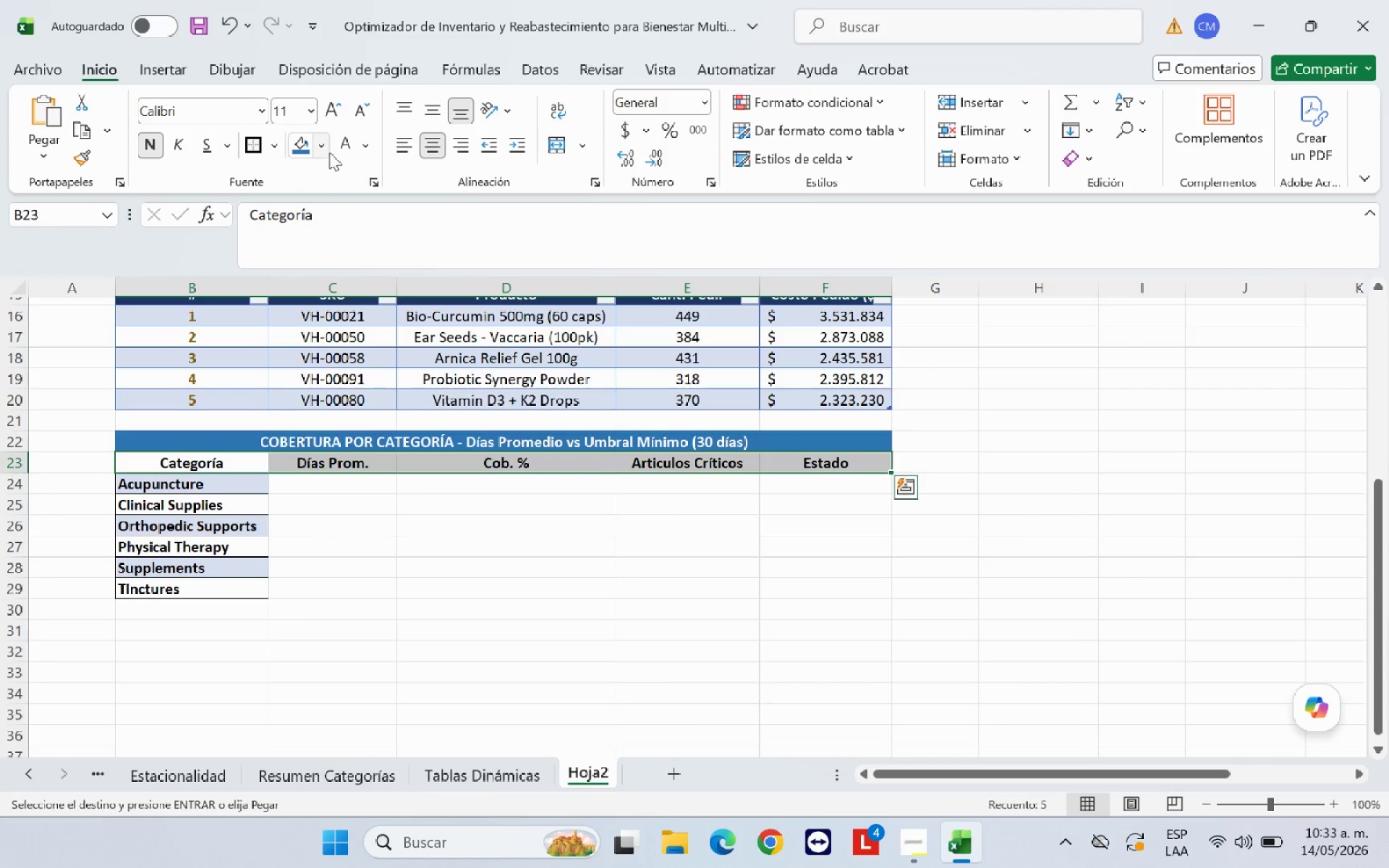 
left_click([329, 152])
 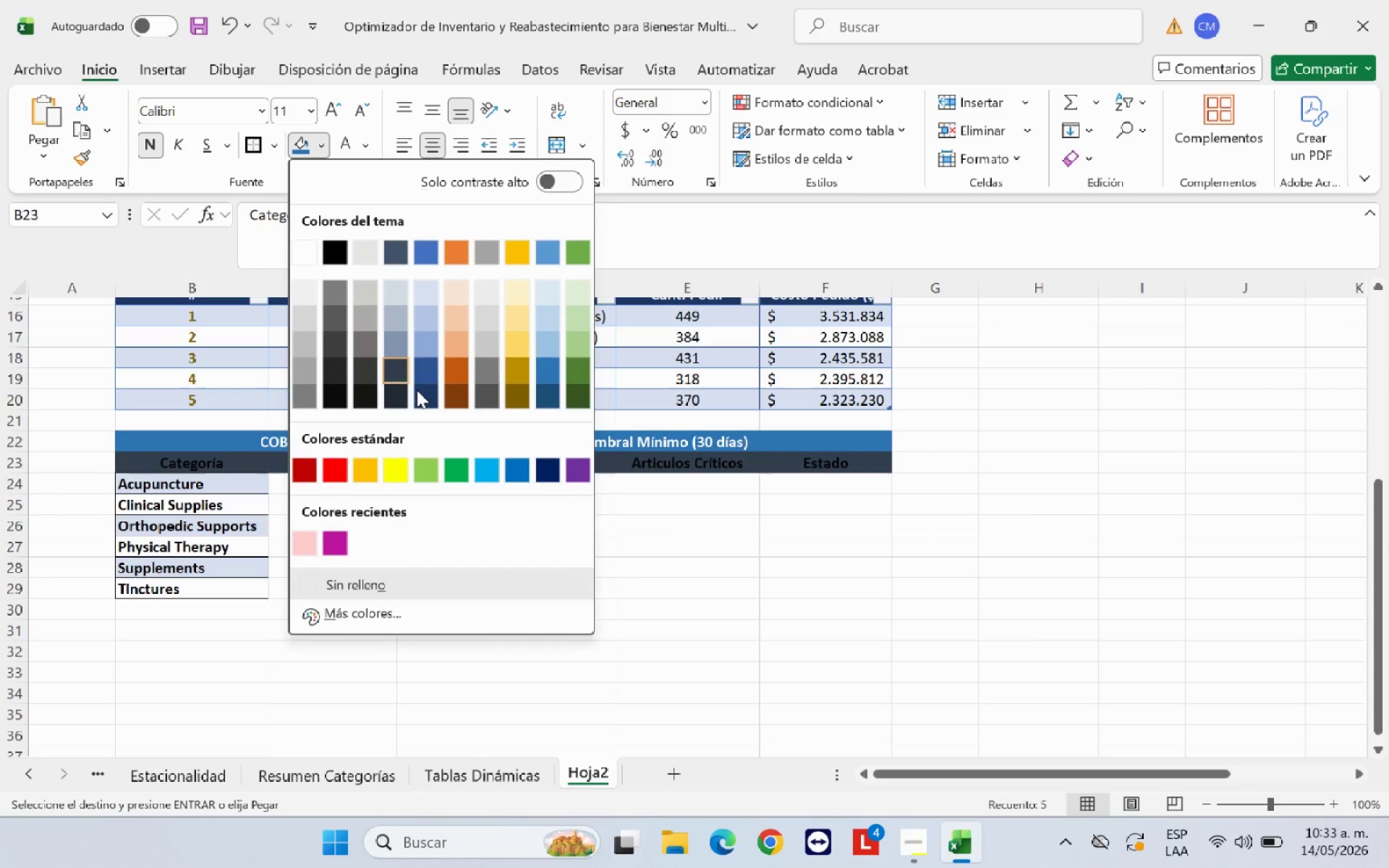 
left_click([419, 392])
 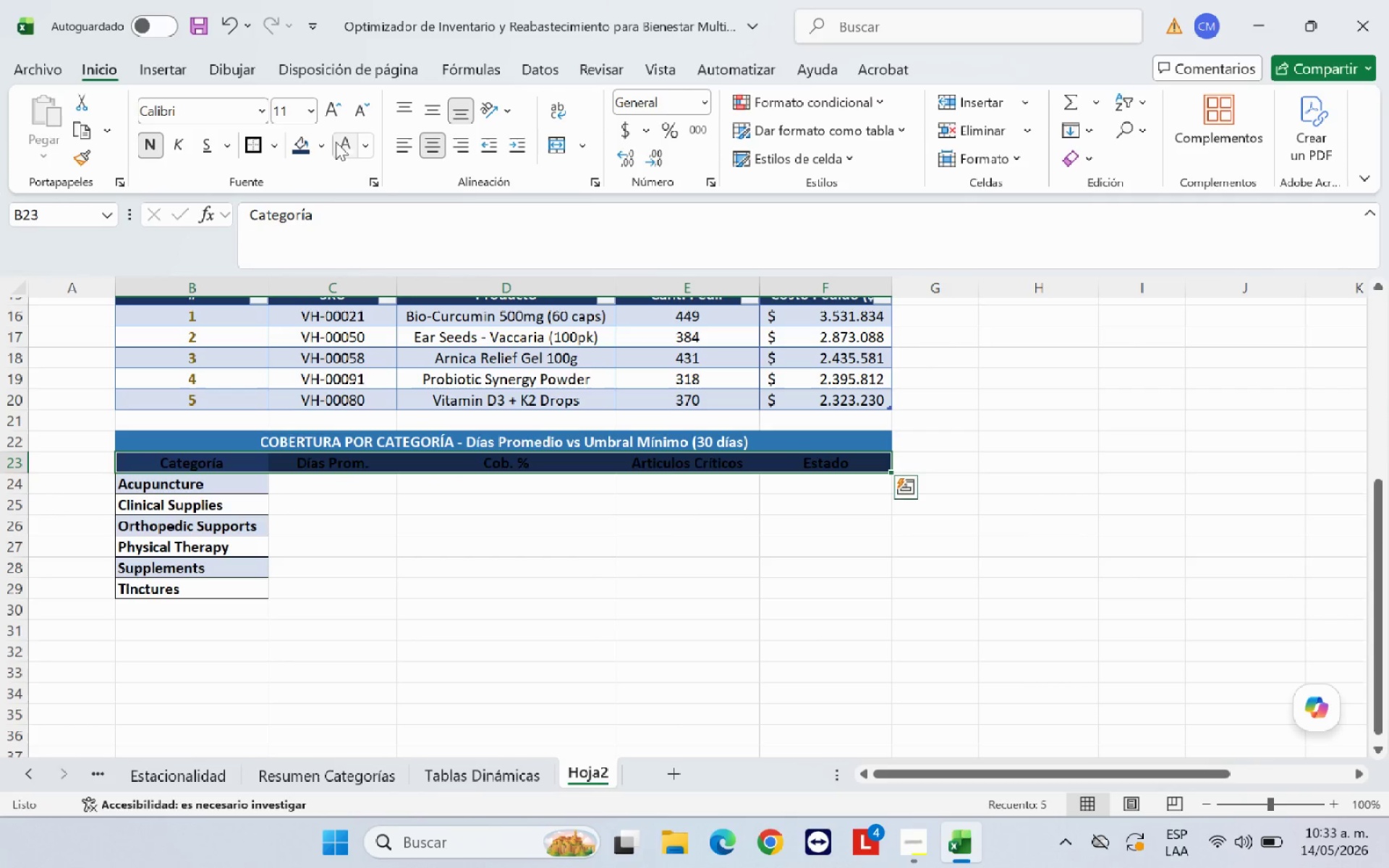 
left_click([346, 144])
 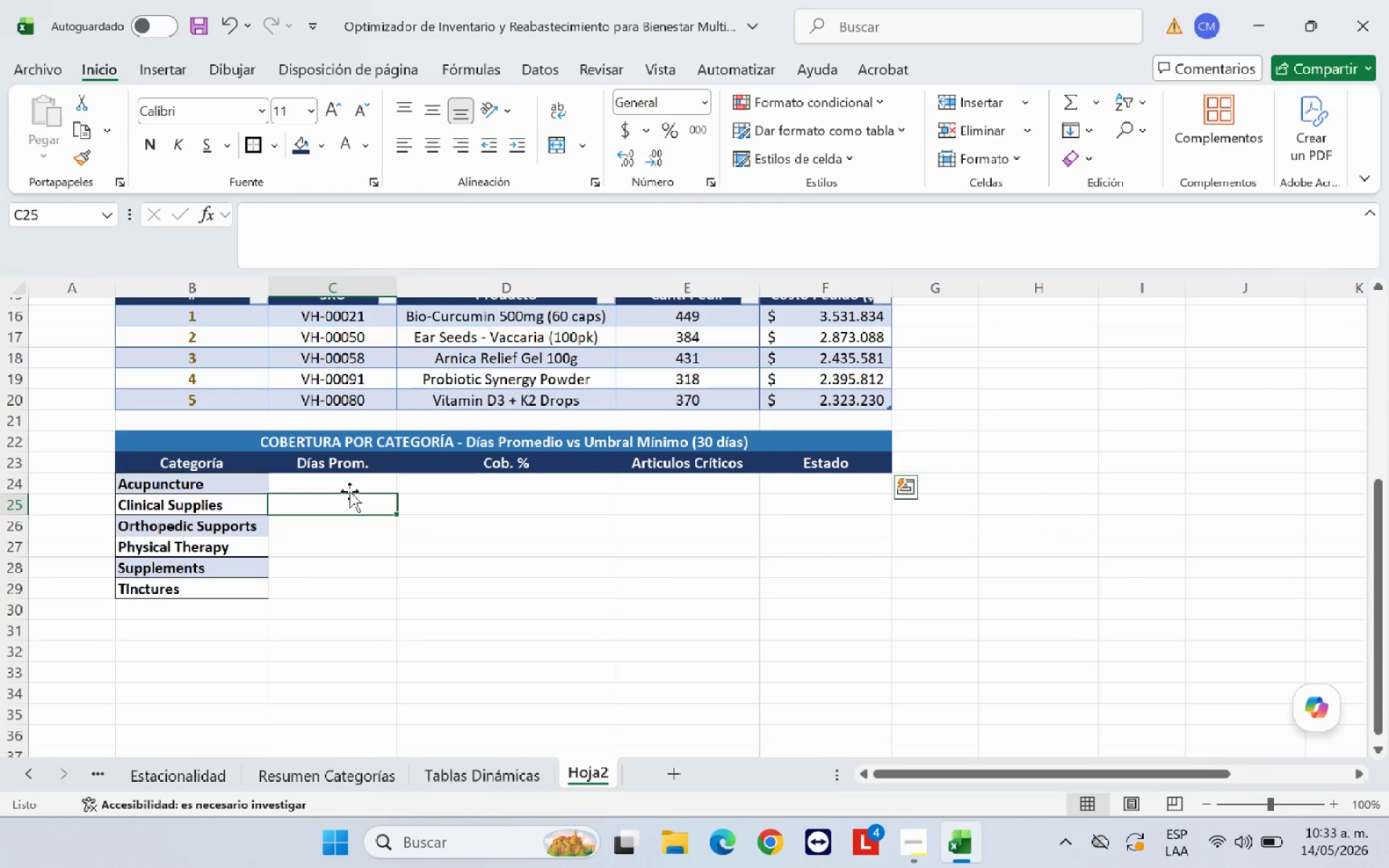 
double_click([341, 481])
 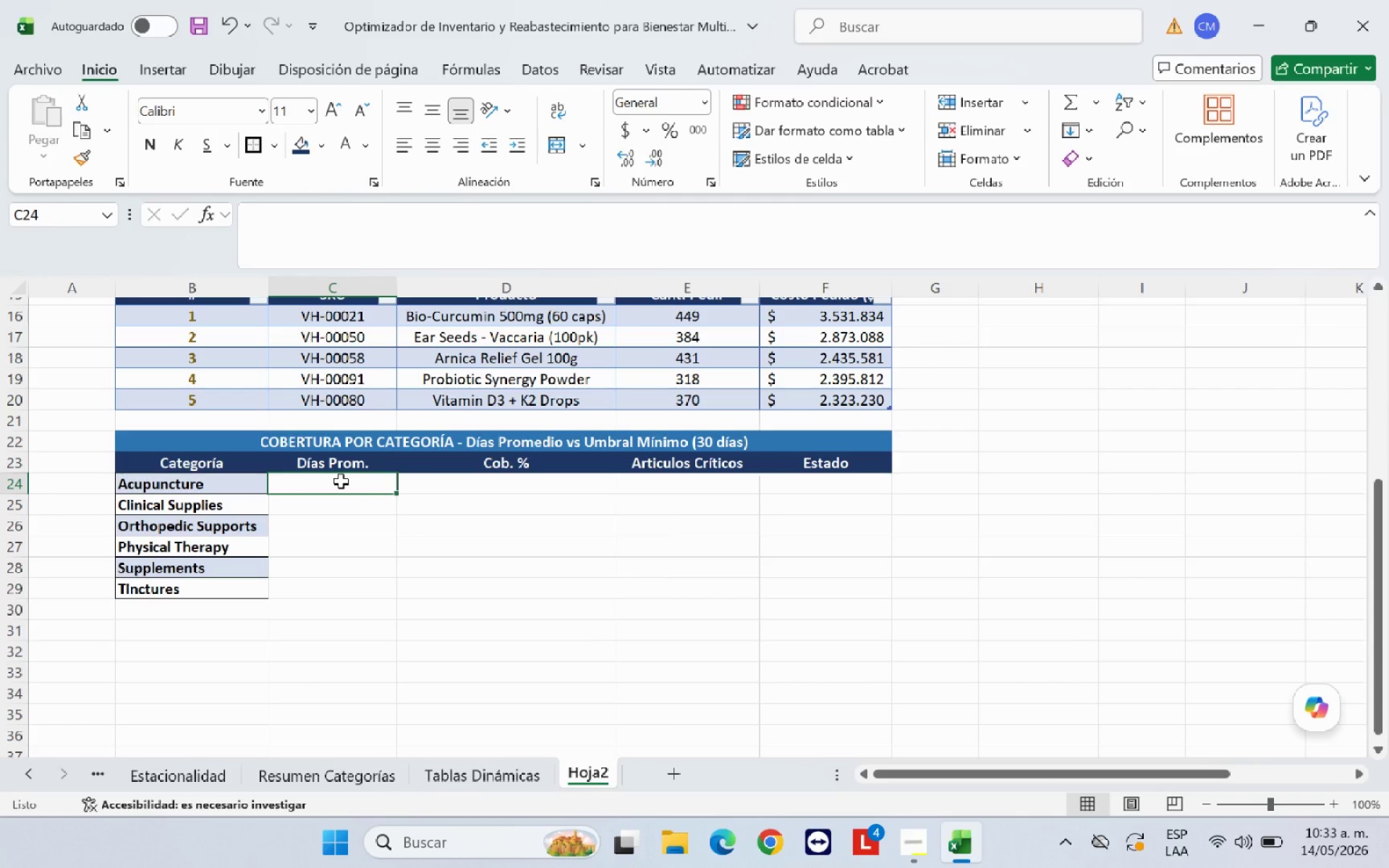 
wait(15.55)
 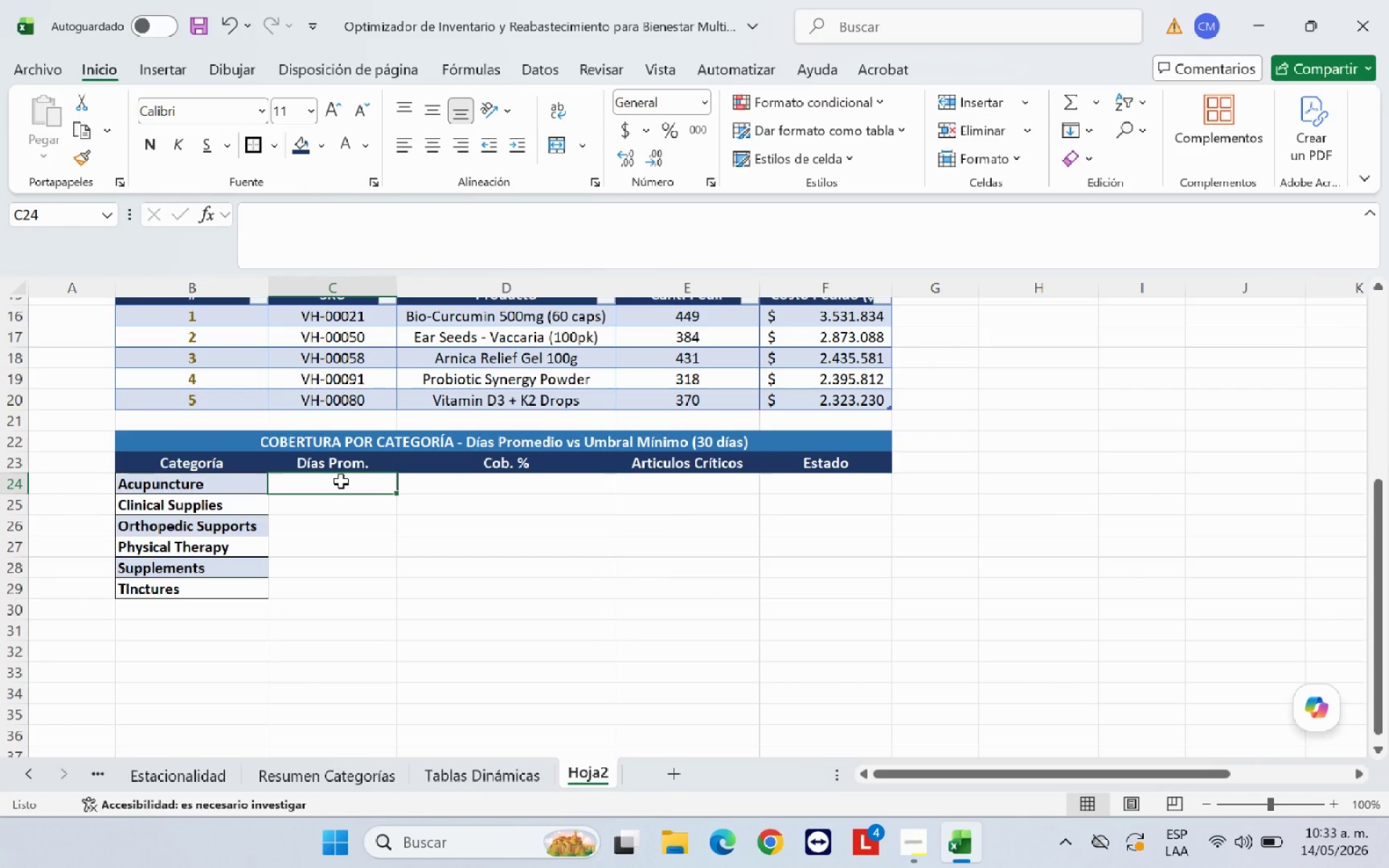 
key(Shift+0)
 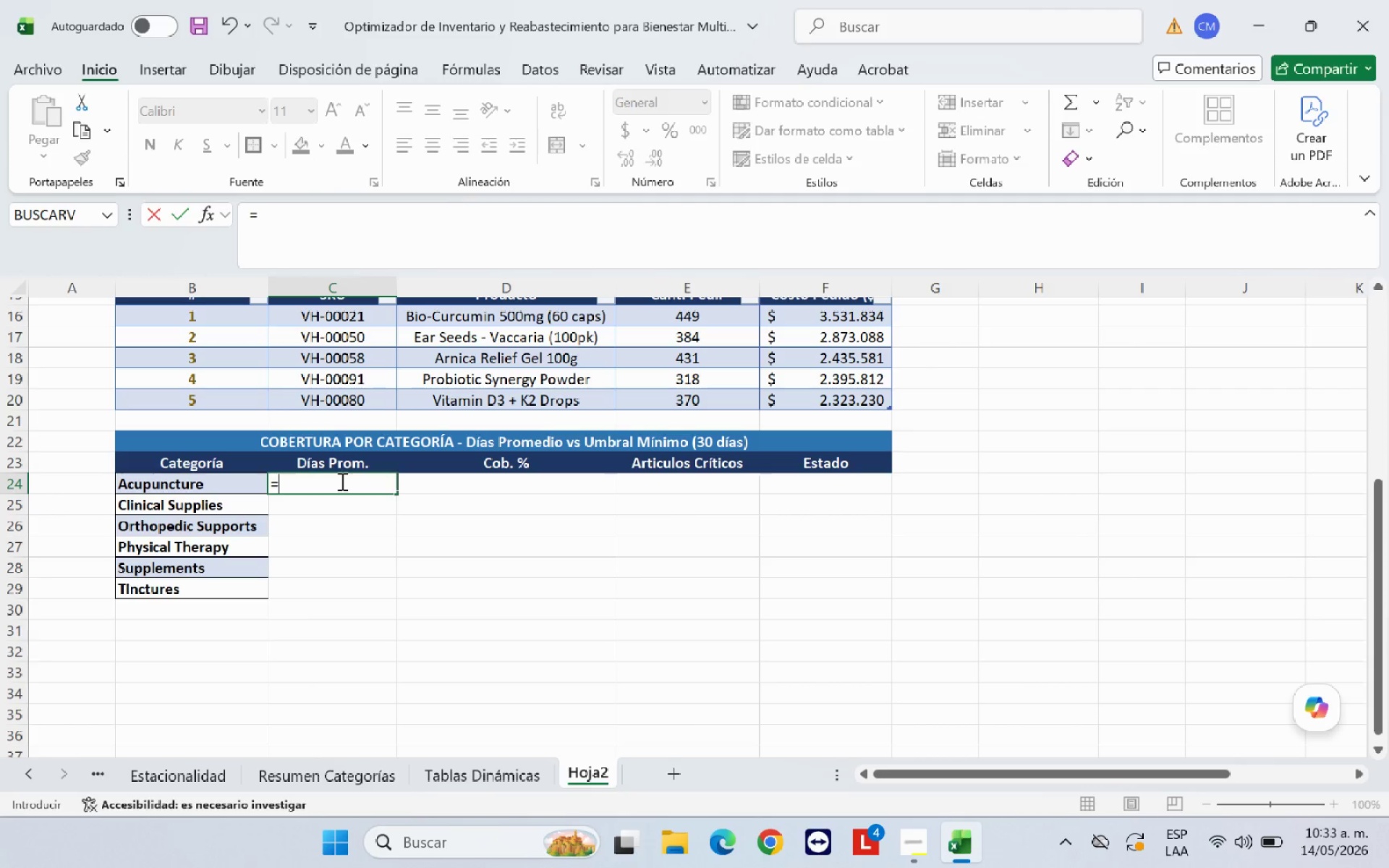 
type(SI.ERROR*PROMEDIO.SI.CONJUNTO*)
 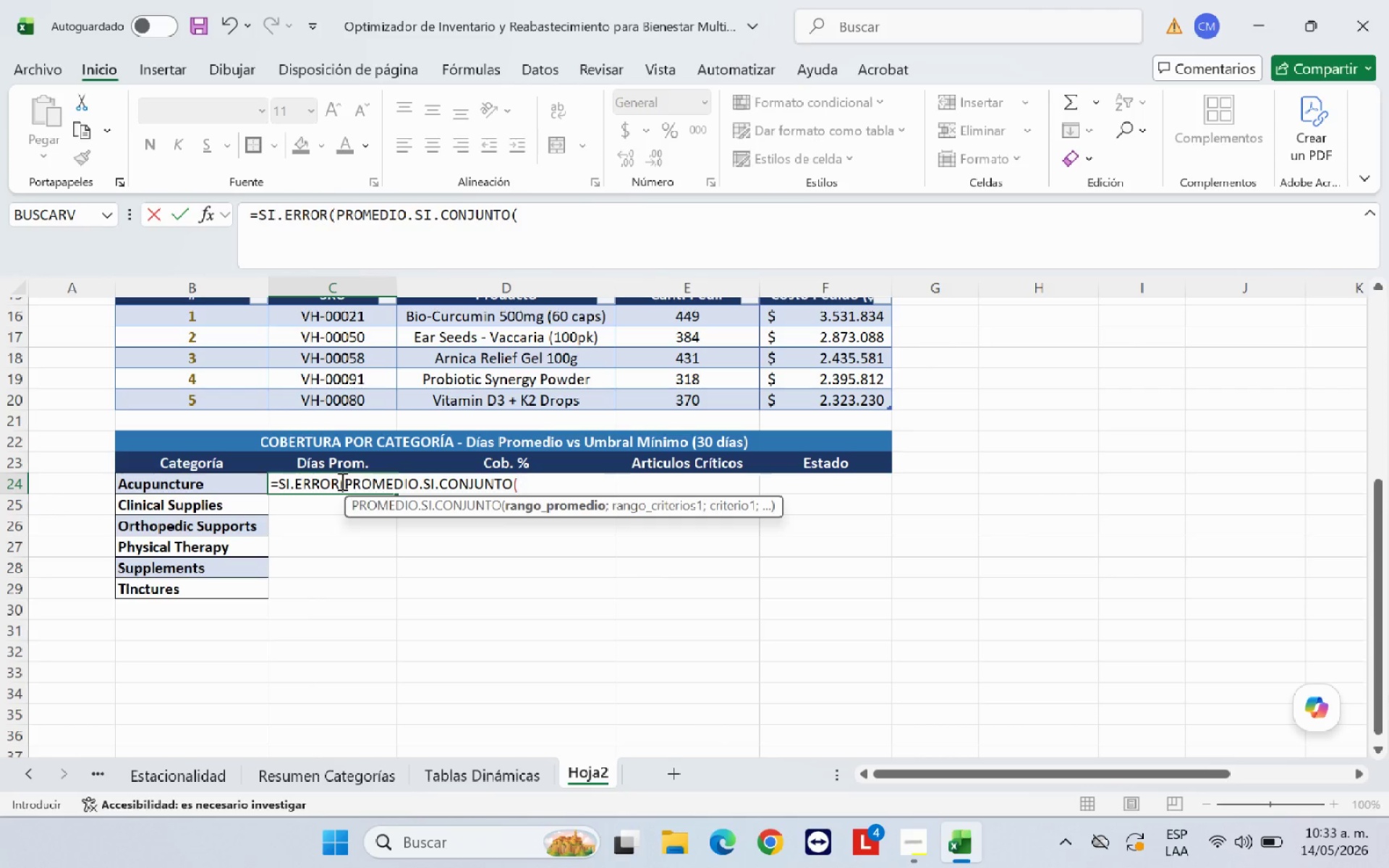 
double_click([31, 775])
 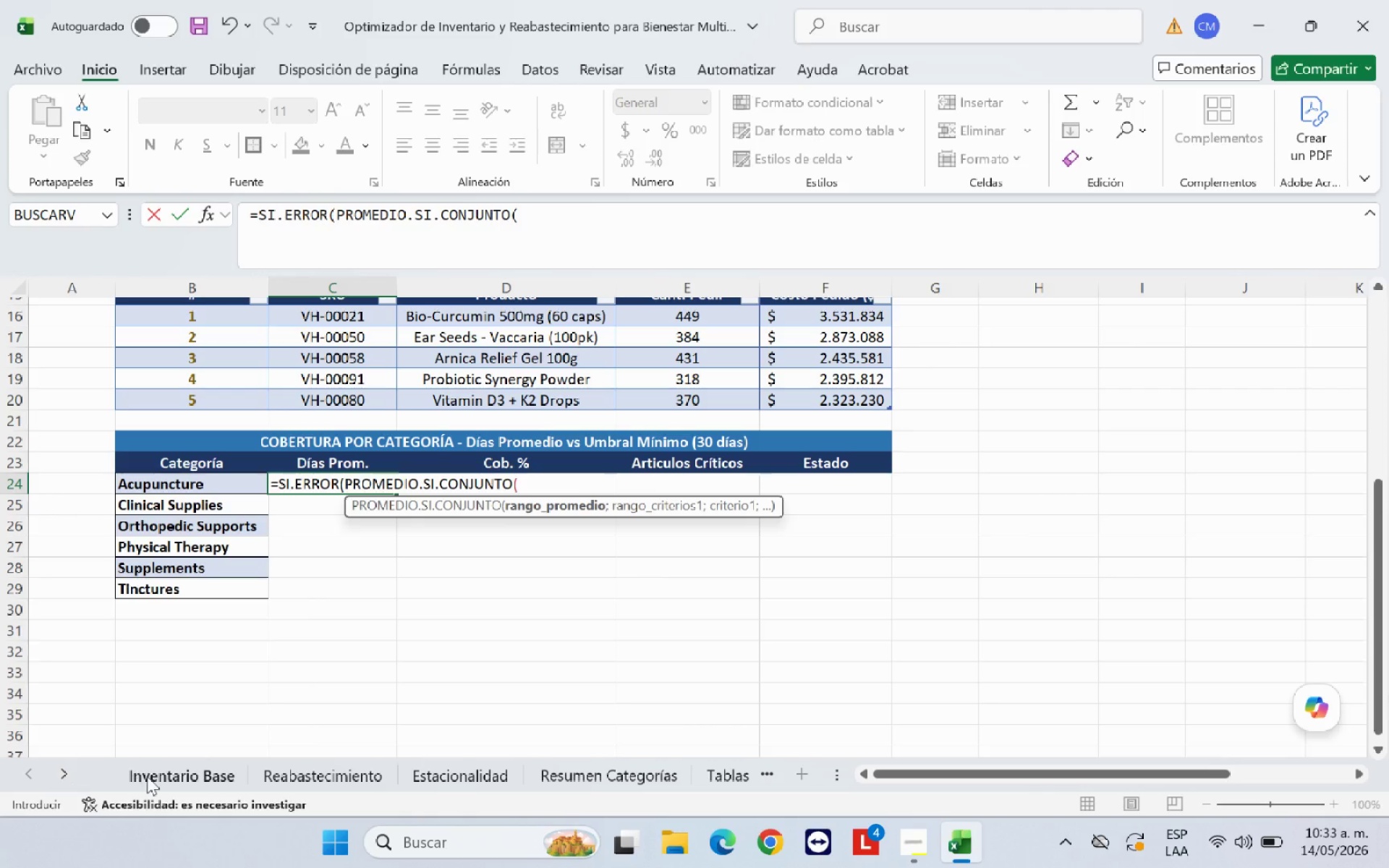 
left_click([154, 776])
 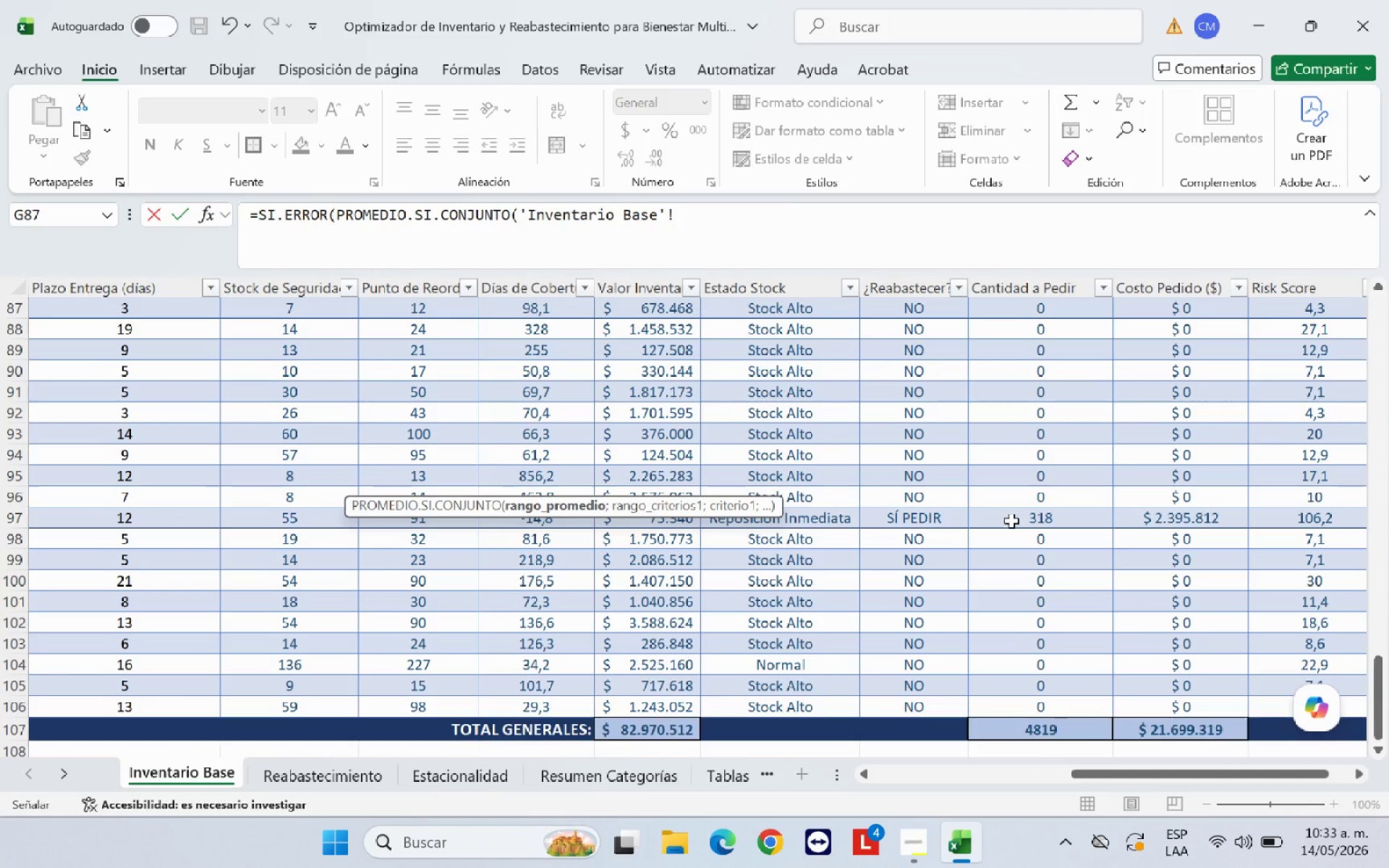 
scroll: coordinate [1082, 512], scroll_direction: up, amount: 34.0
 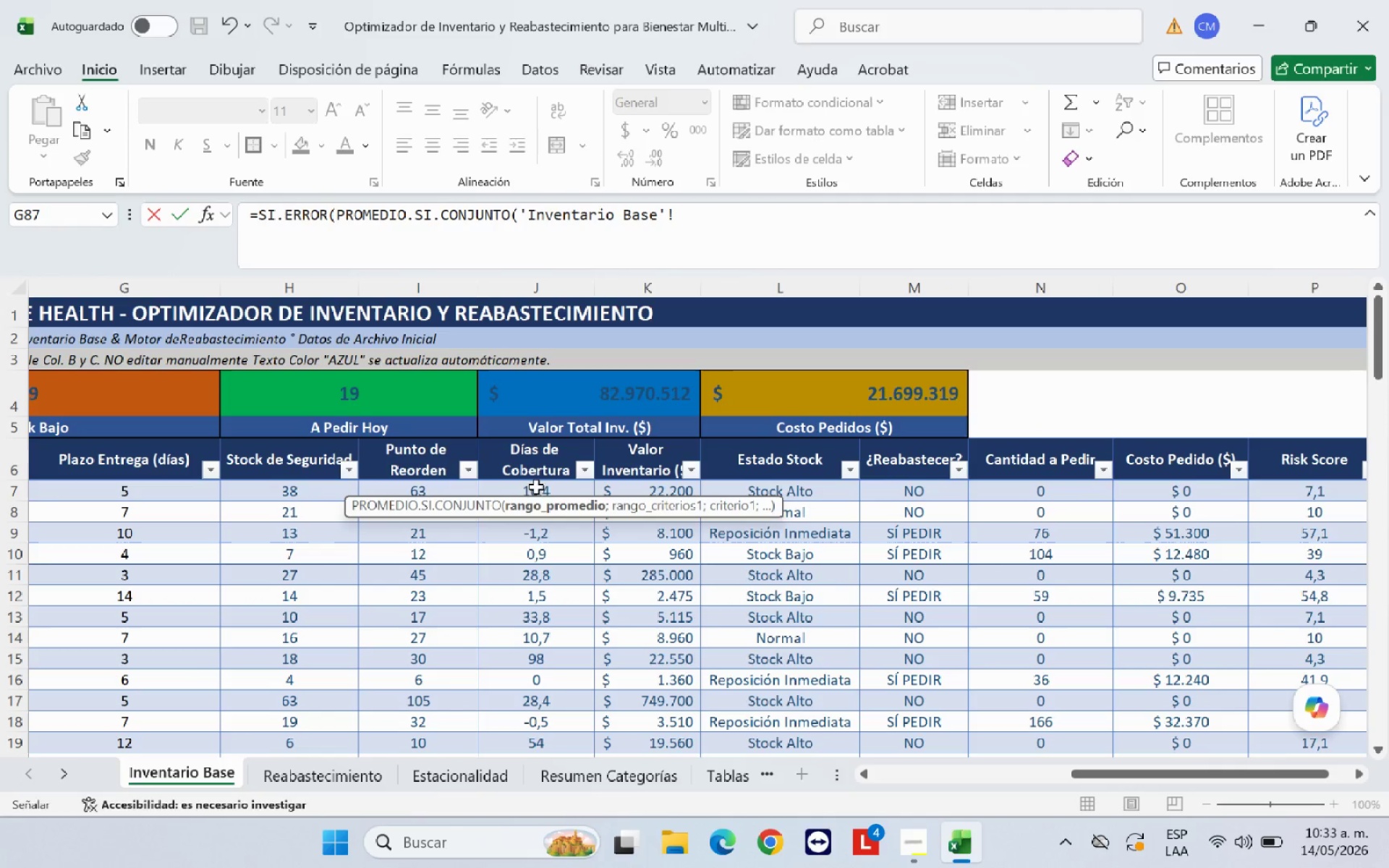 
left_click_drag(start_coordinate=[552, 490], to_coordinate=[548, 722])
 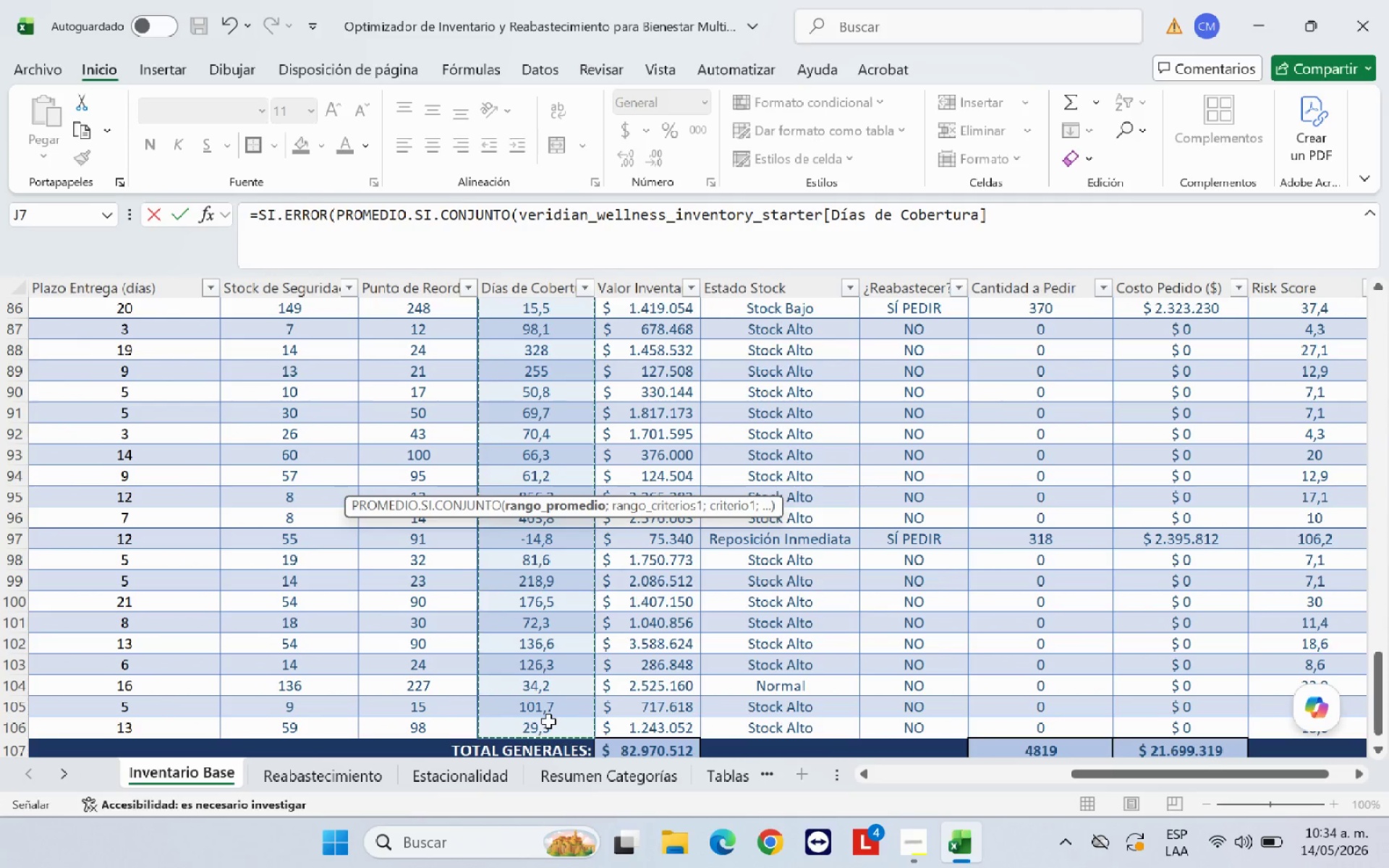 
key(Shift+Comma)
 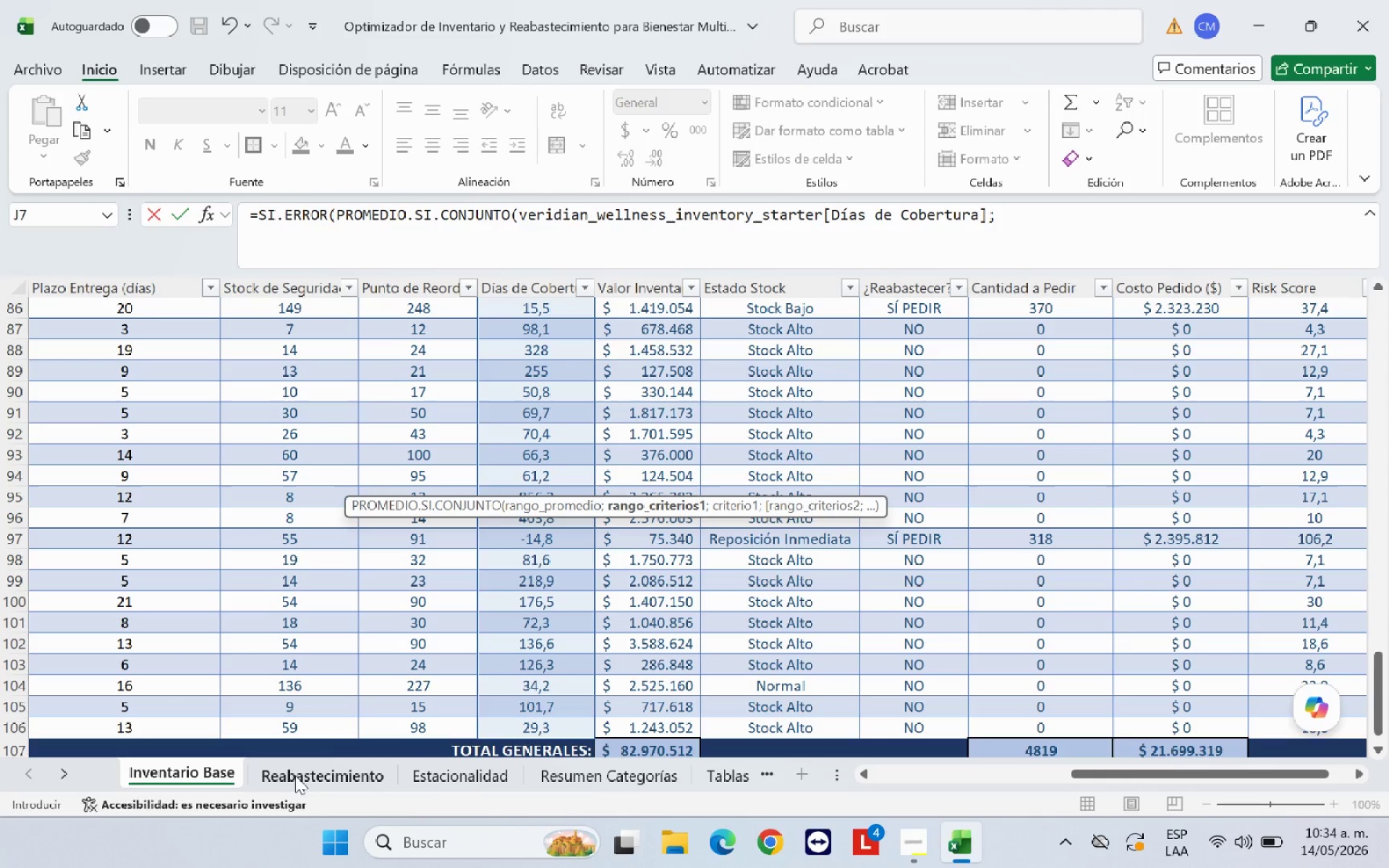 
scroll: coordinate [831, 613], scroll_direction: up, amount: 37.0
 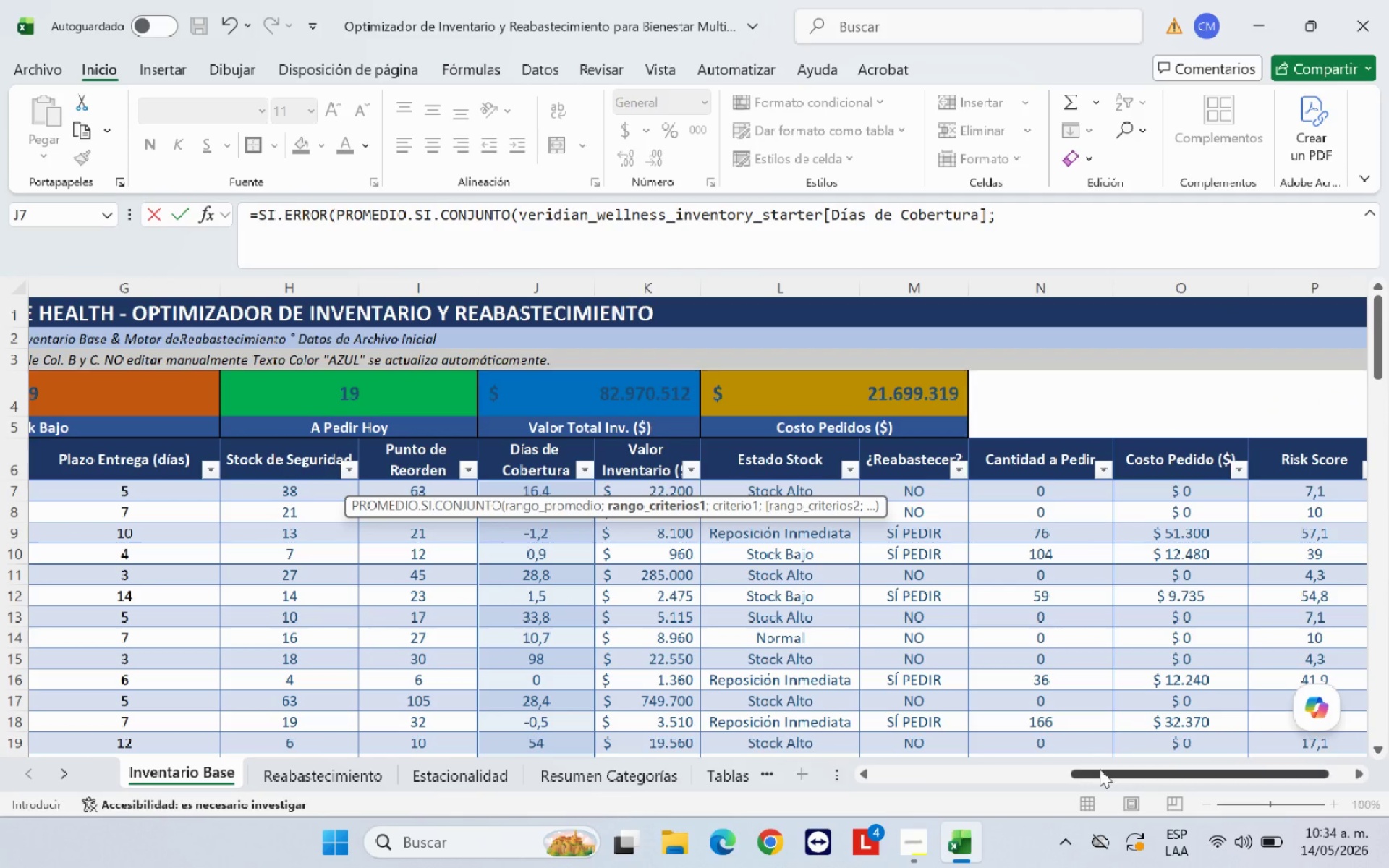 
left_click_drag(start_coordinate=[1100, 770], to_coordinate=[871, 770])
 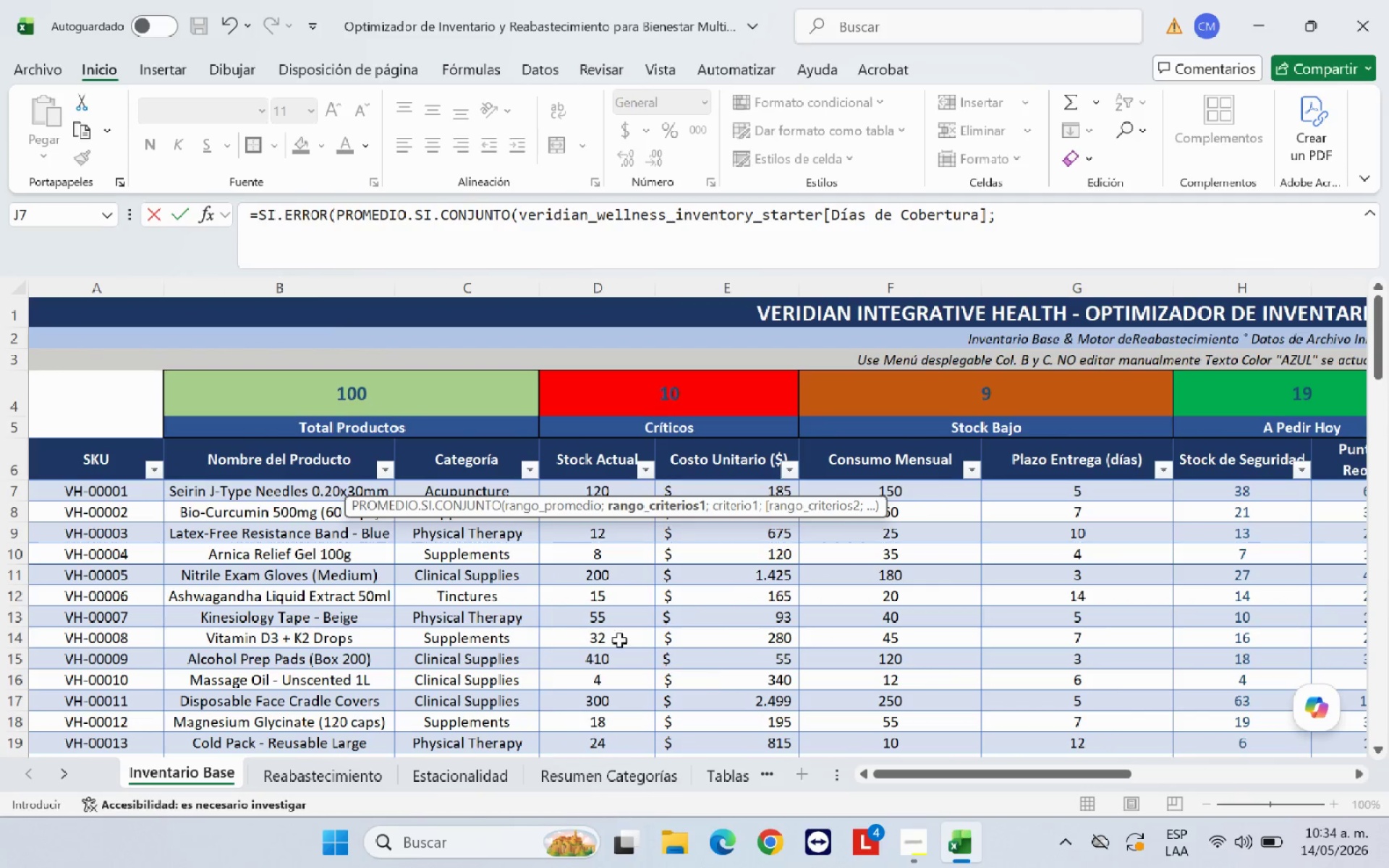 
scroll: coordinate [598, 634], scroll_direction: up, amount: 4.0
 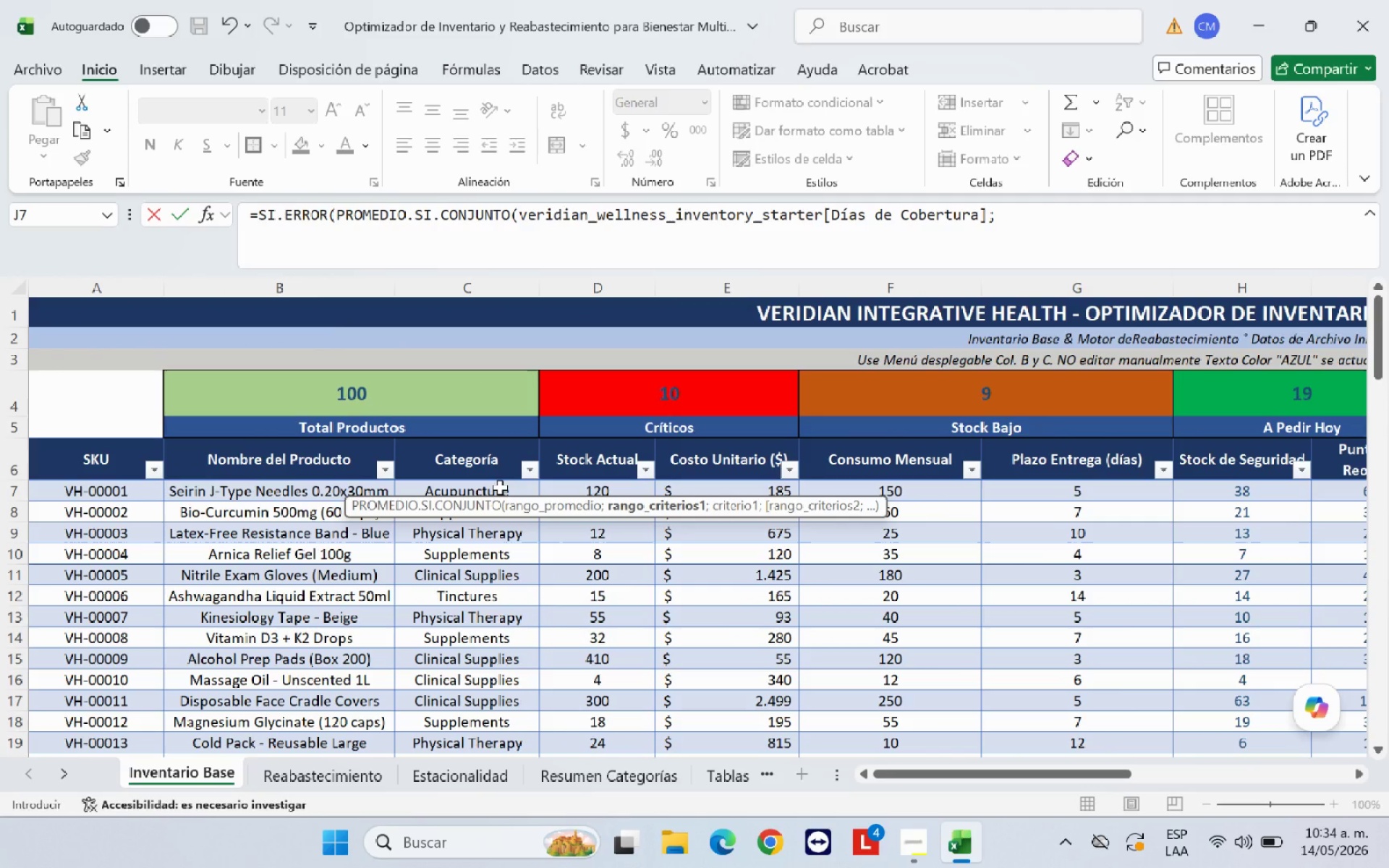 
left_click_drag(start_coordinate=[500, 488], to_coordinate=[493, 707])
 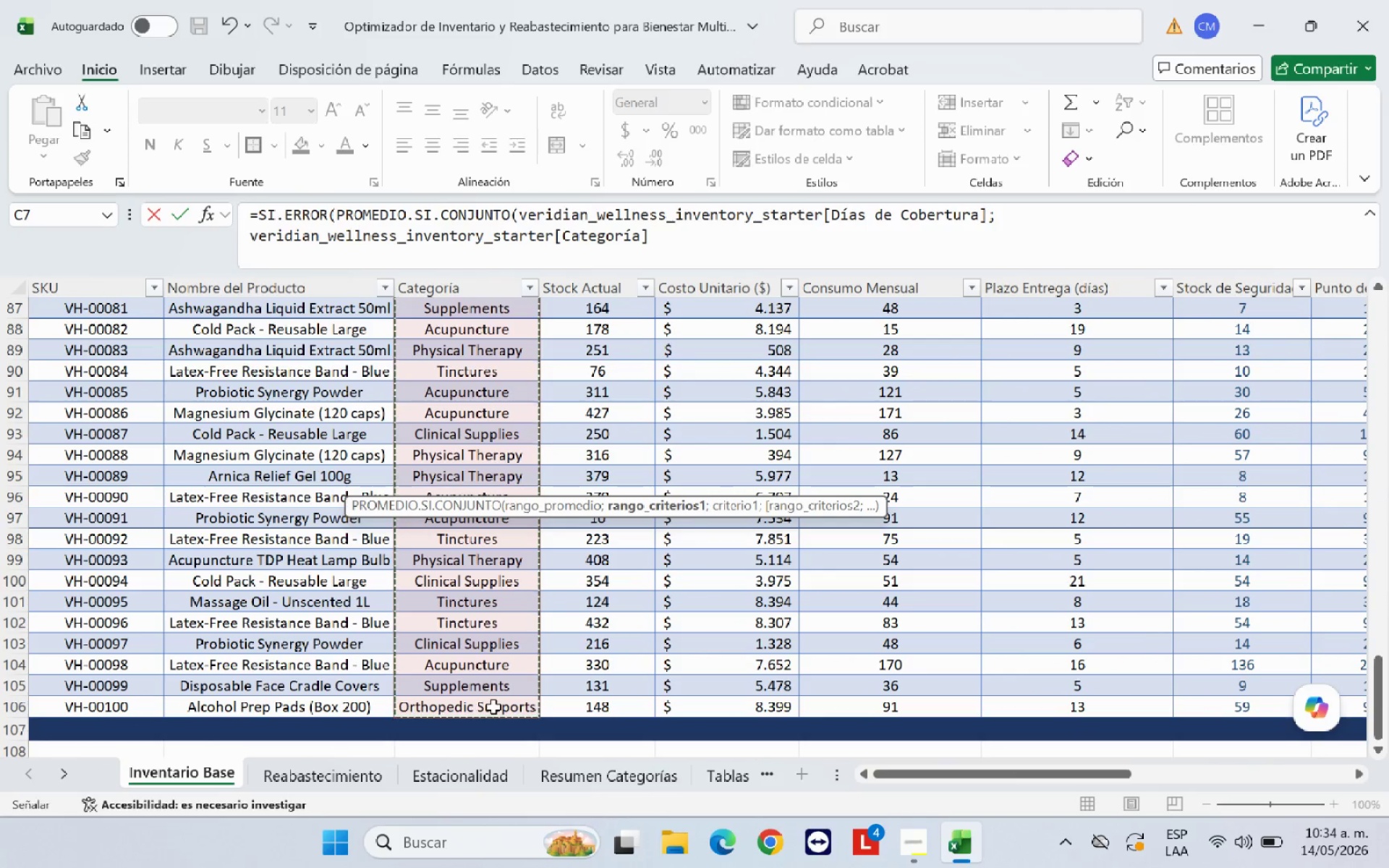 
type(<@Acupuncture@<)
 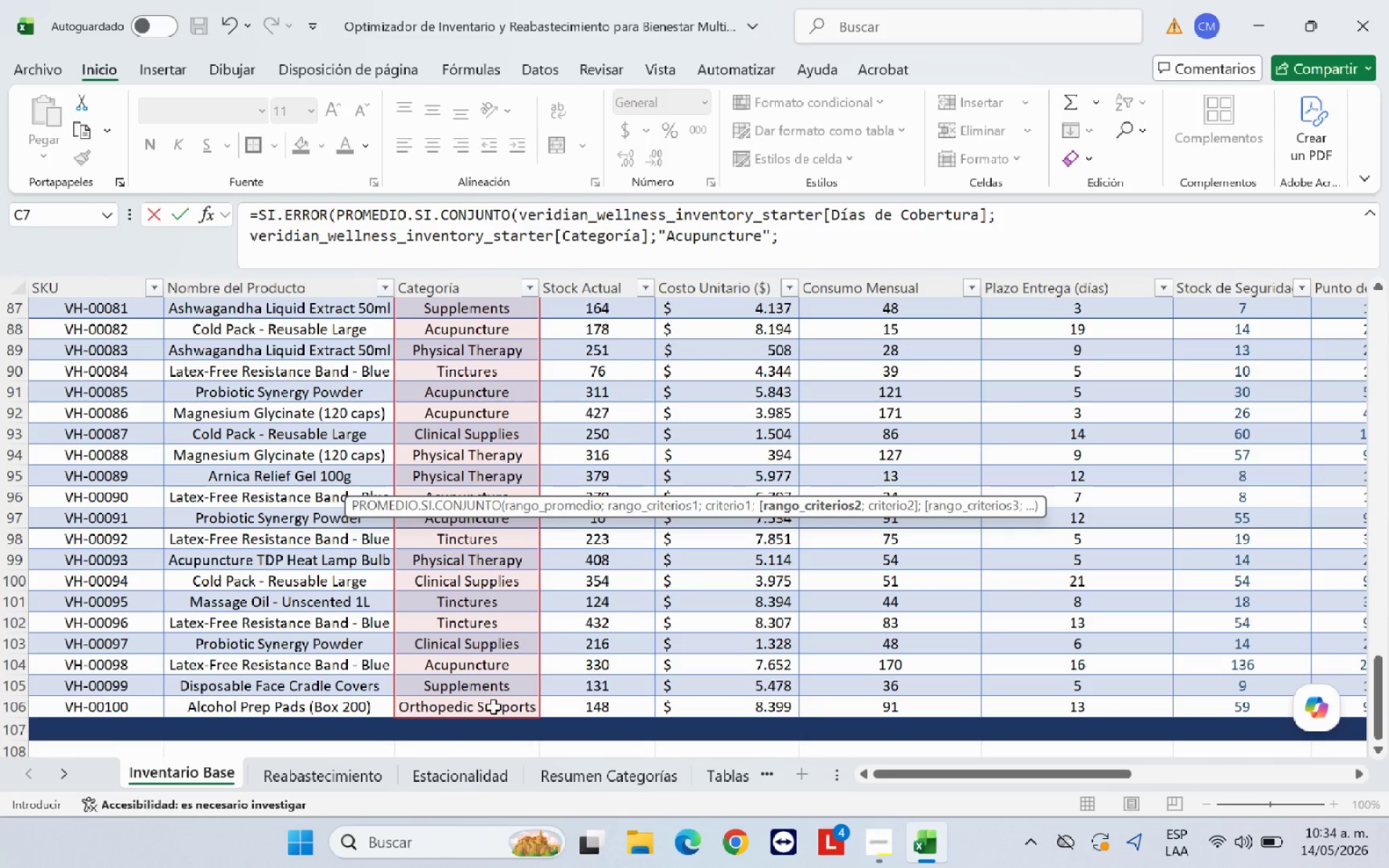 
wait(5.77)
 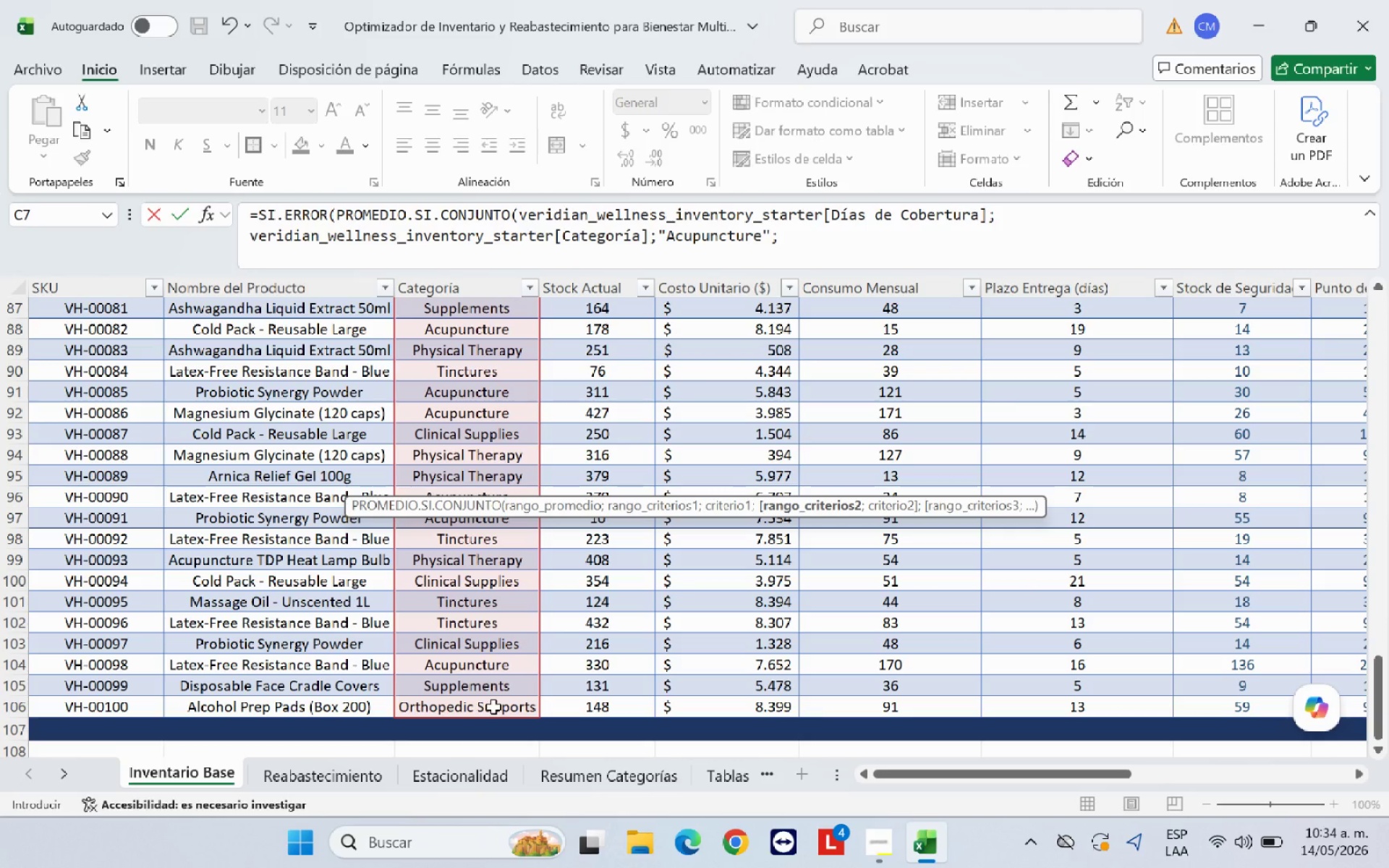 
scroll: coordinate [698, 617], scroll_direction: up, amount: 36.0
 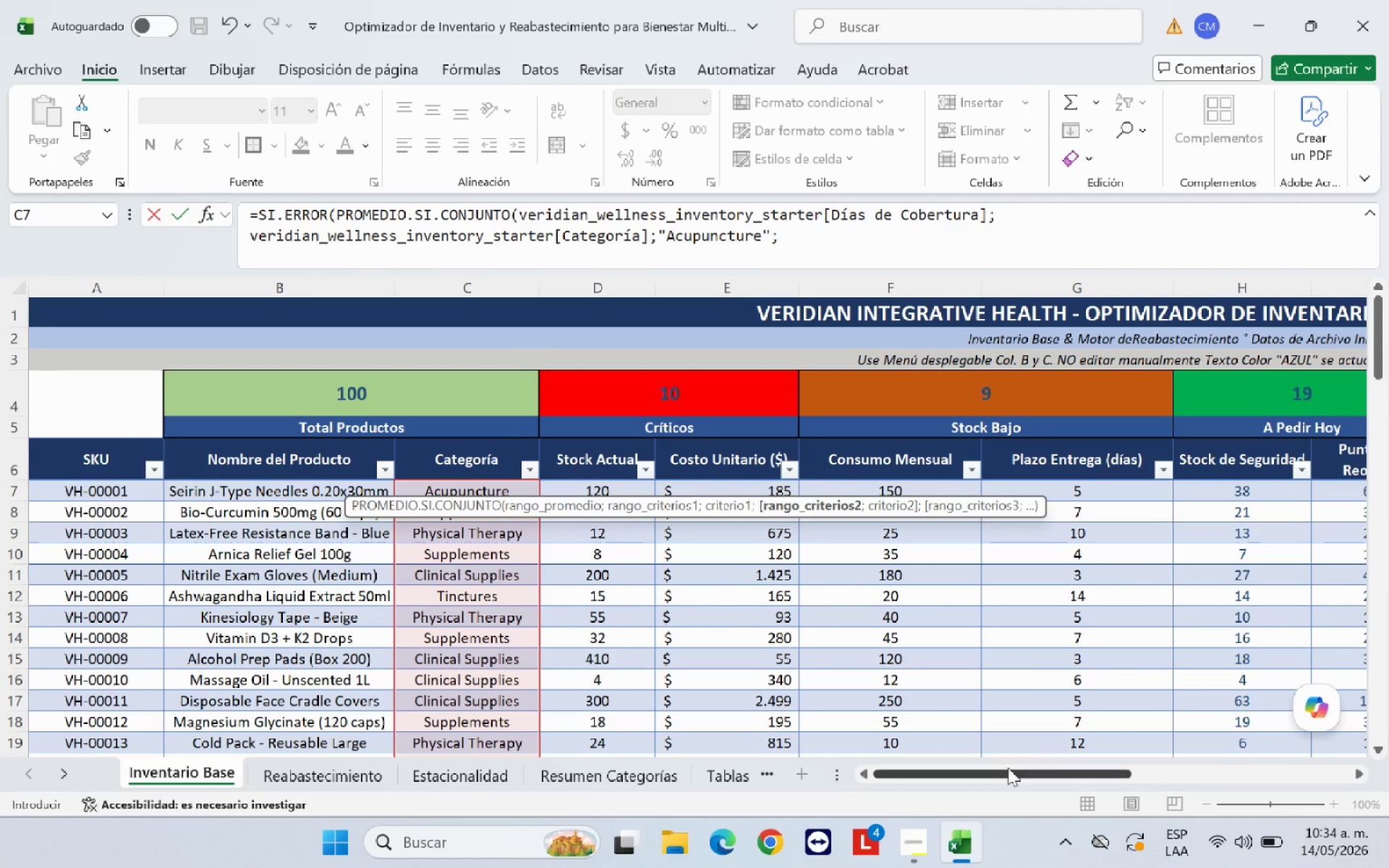 
left_click_drag(start_coordinate=[995, 775], to_coordinate=[1095, 773])
 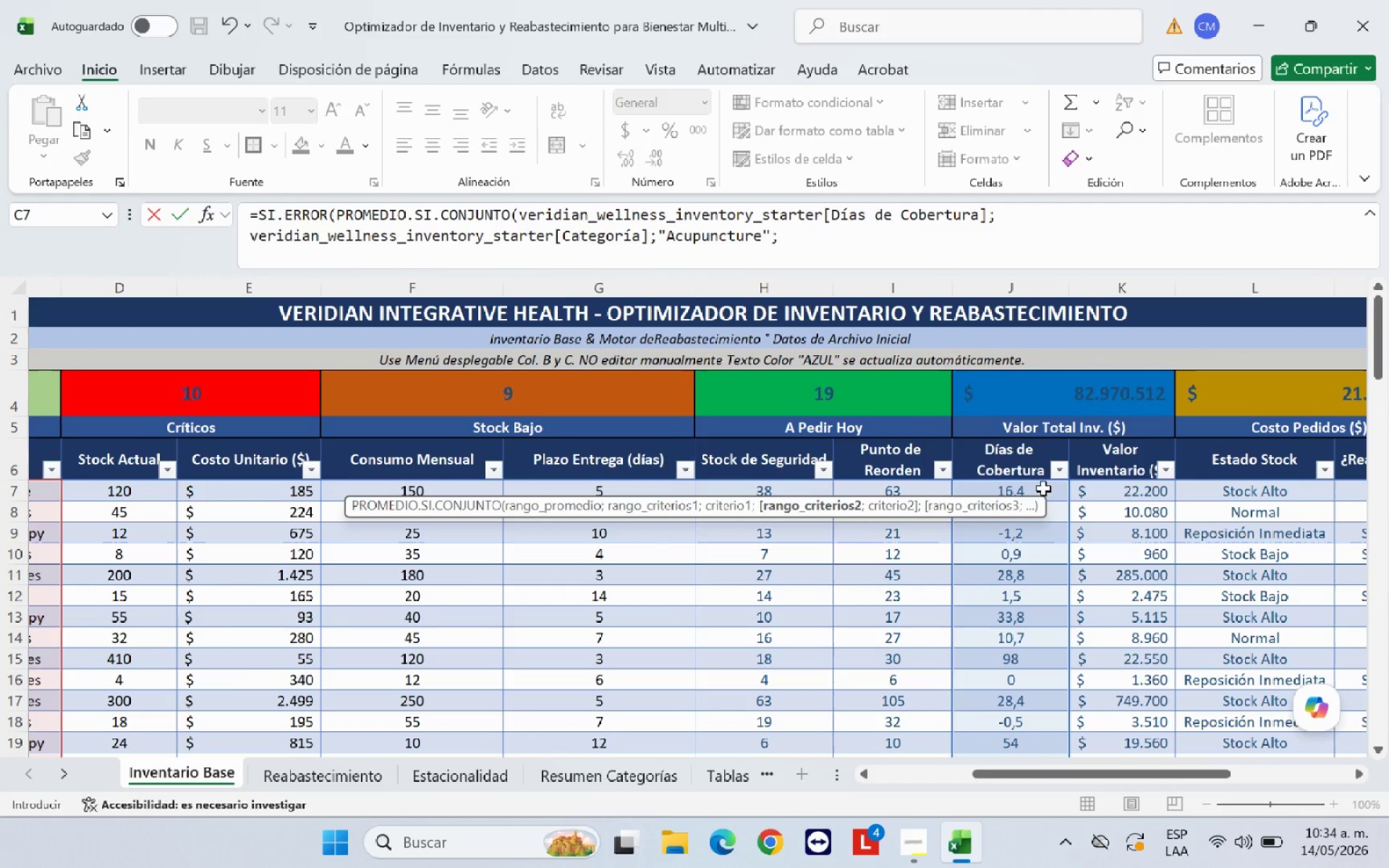 
left_click_drag(start_coordinate=[1043, 490], to_coordinate=[1041, 692])
 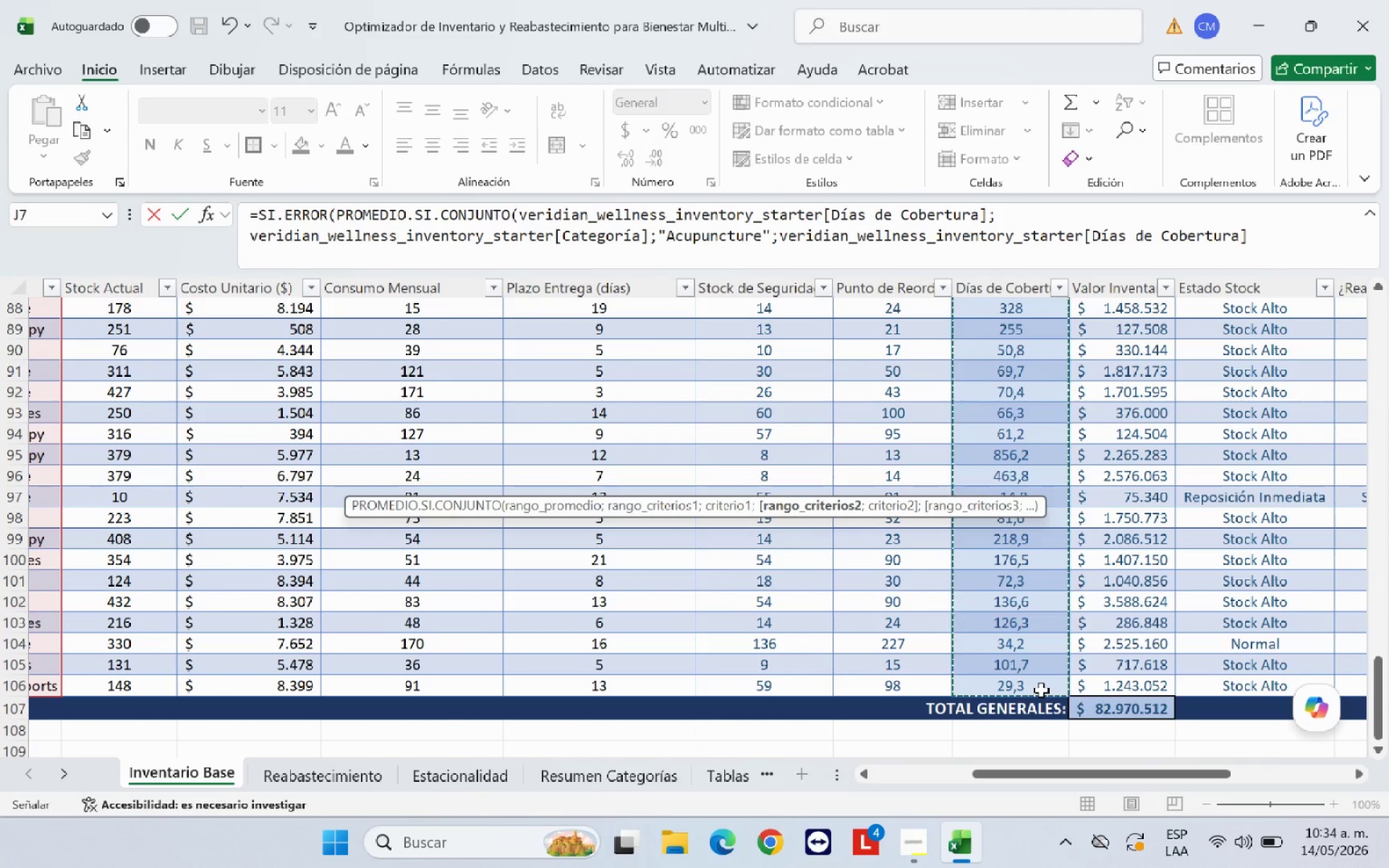 
type(<@[Break]0@(<0()
 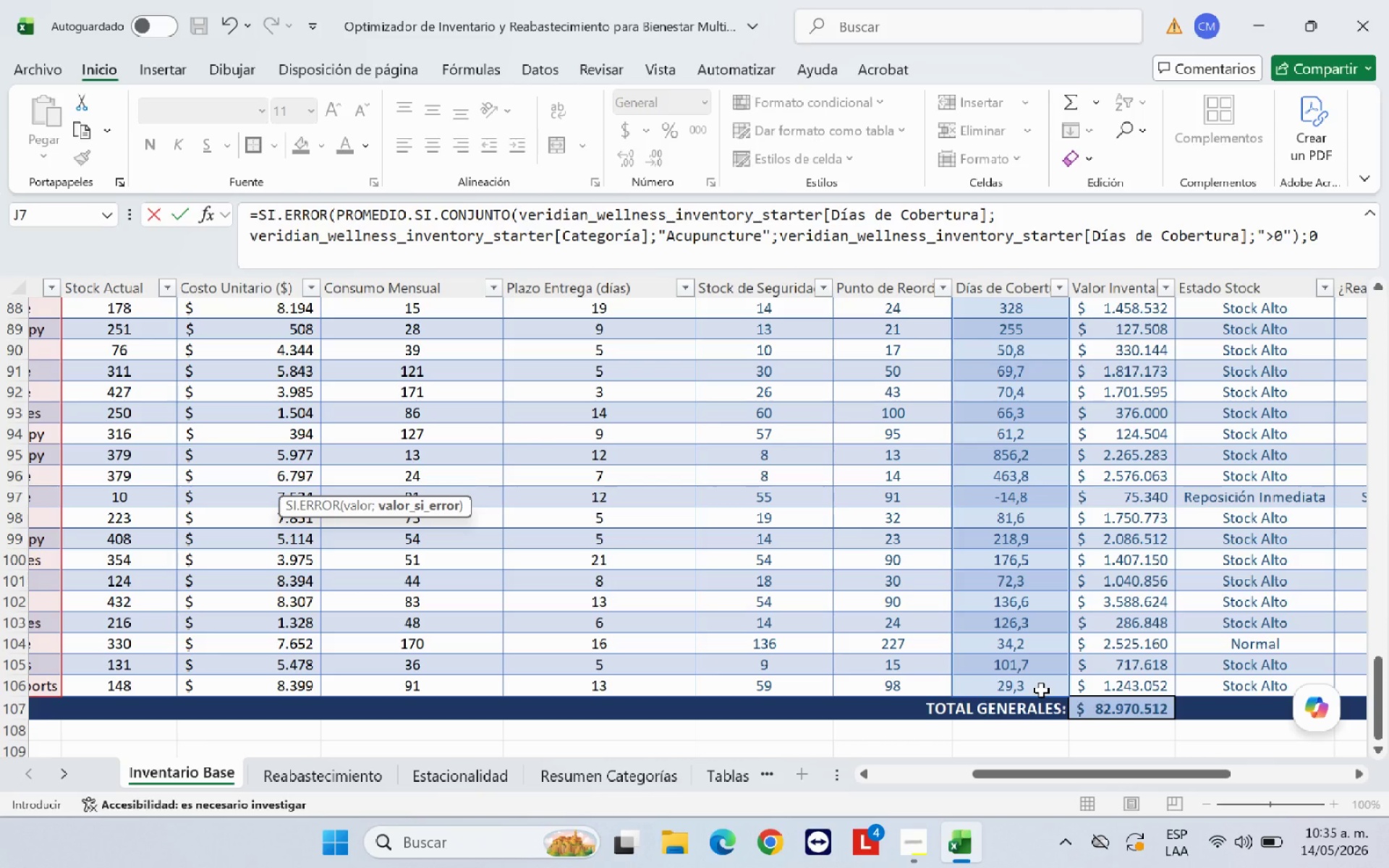 
key(Enter)
 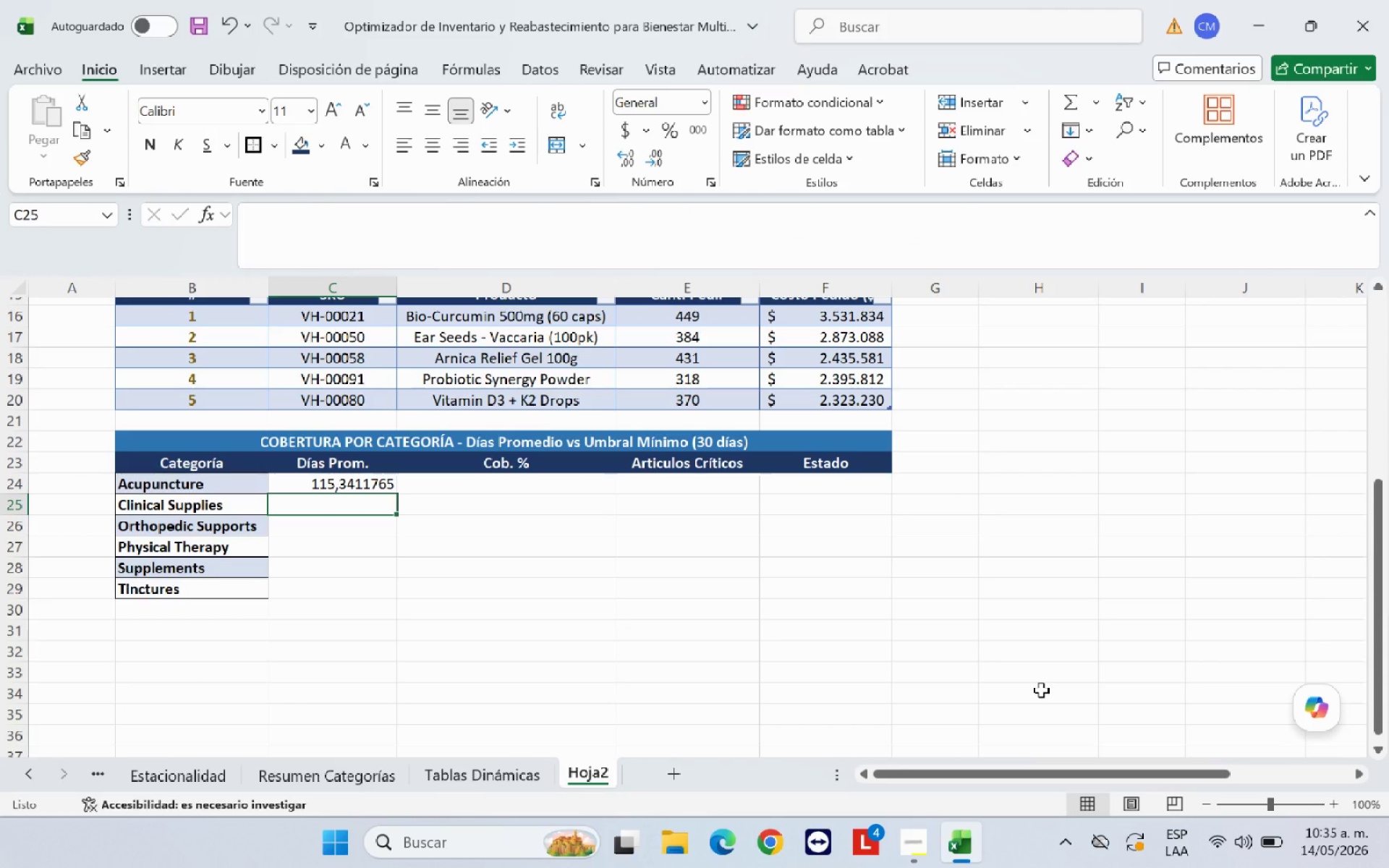 
wait(8.81)
 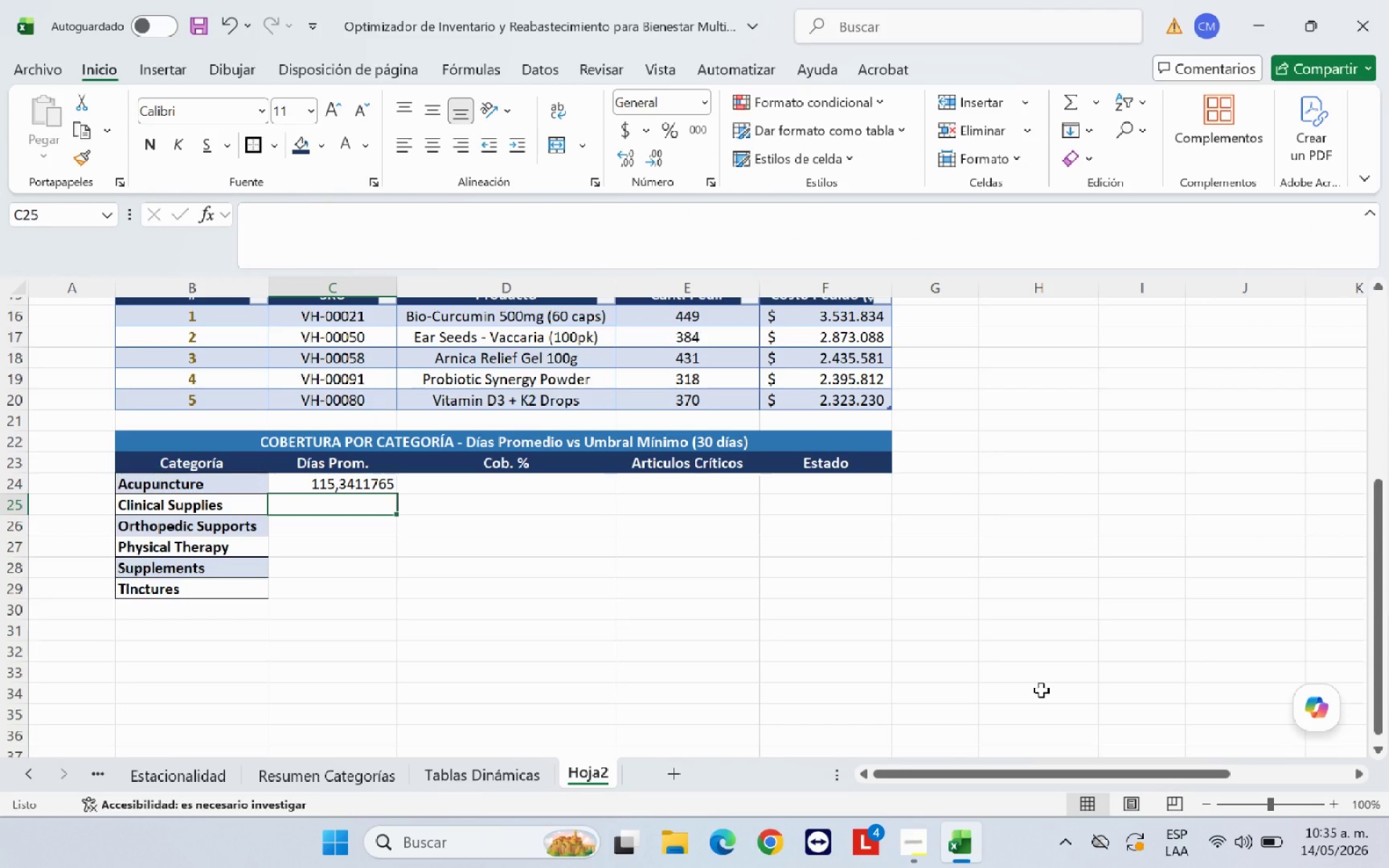 
left_click([332, 479])
 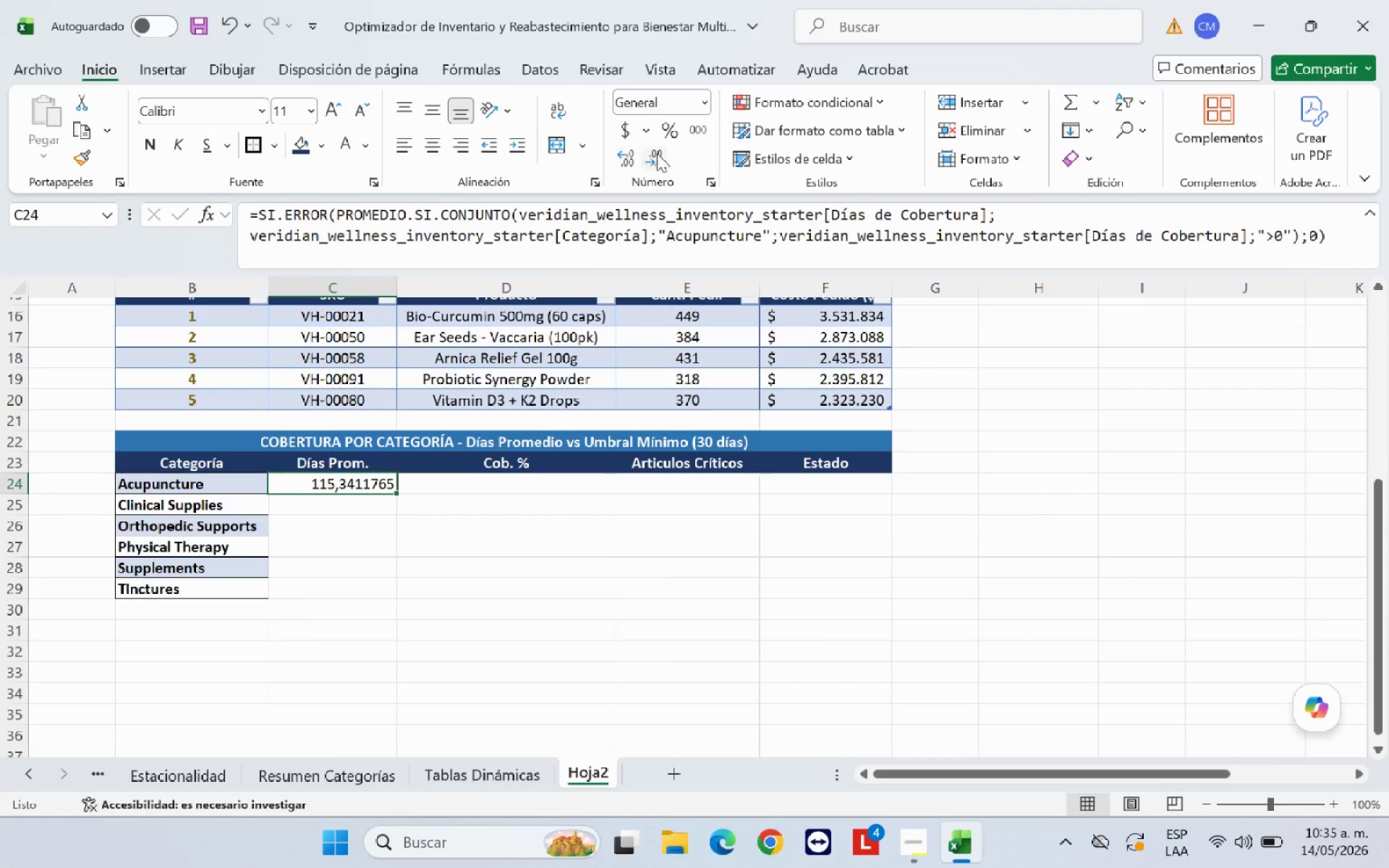 
double_click([657, 153])
 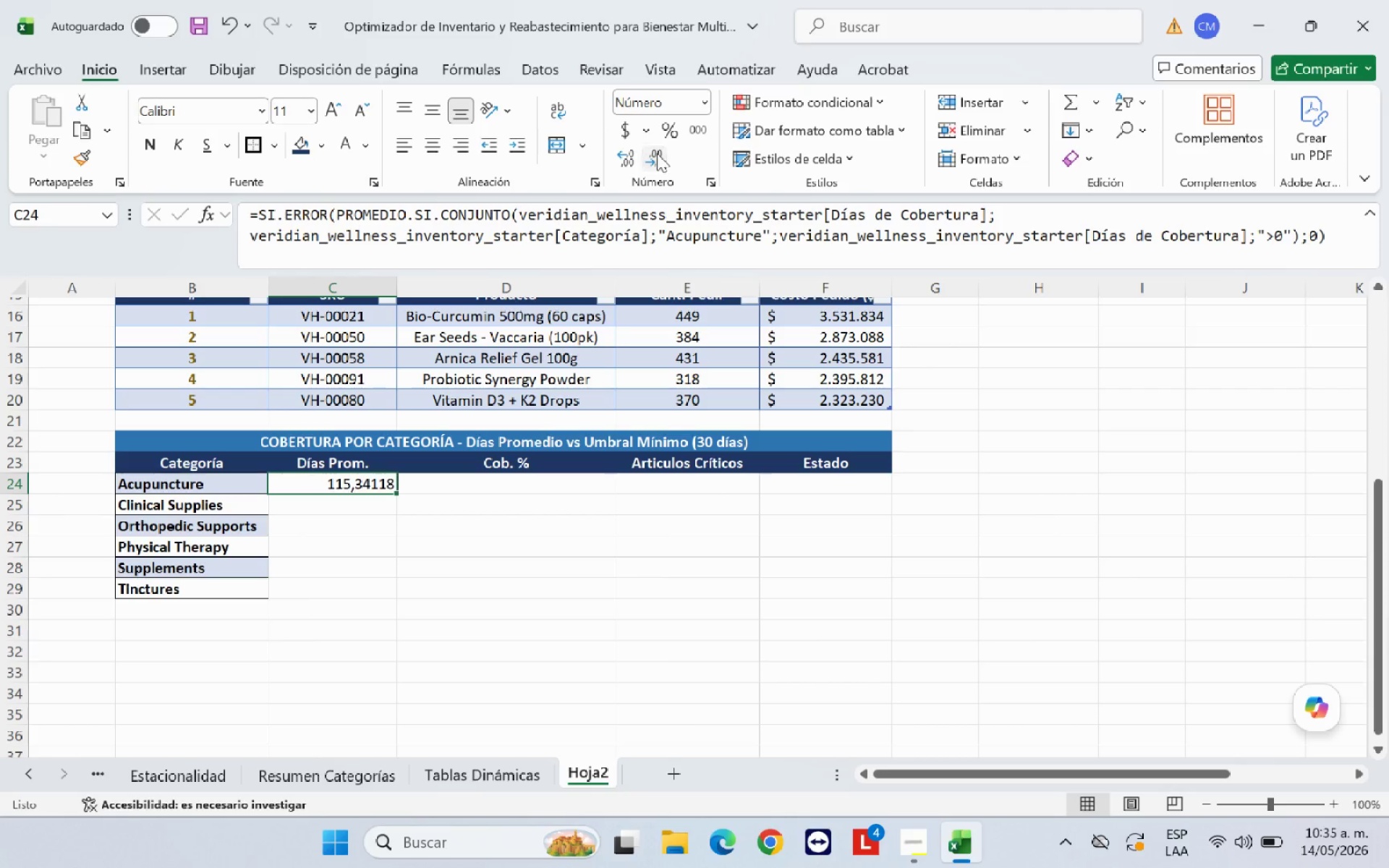 
triple_click([657, 153])
 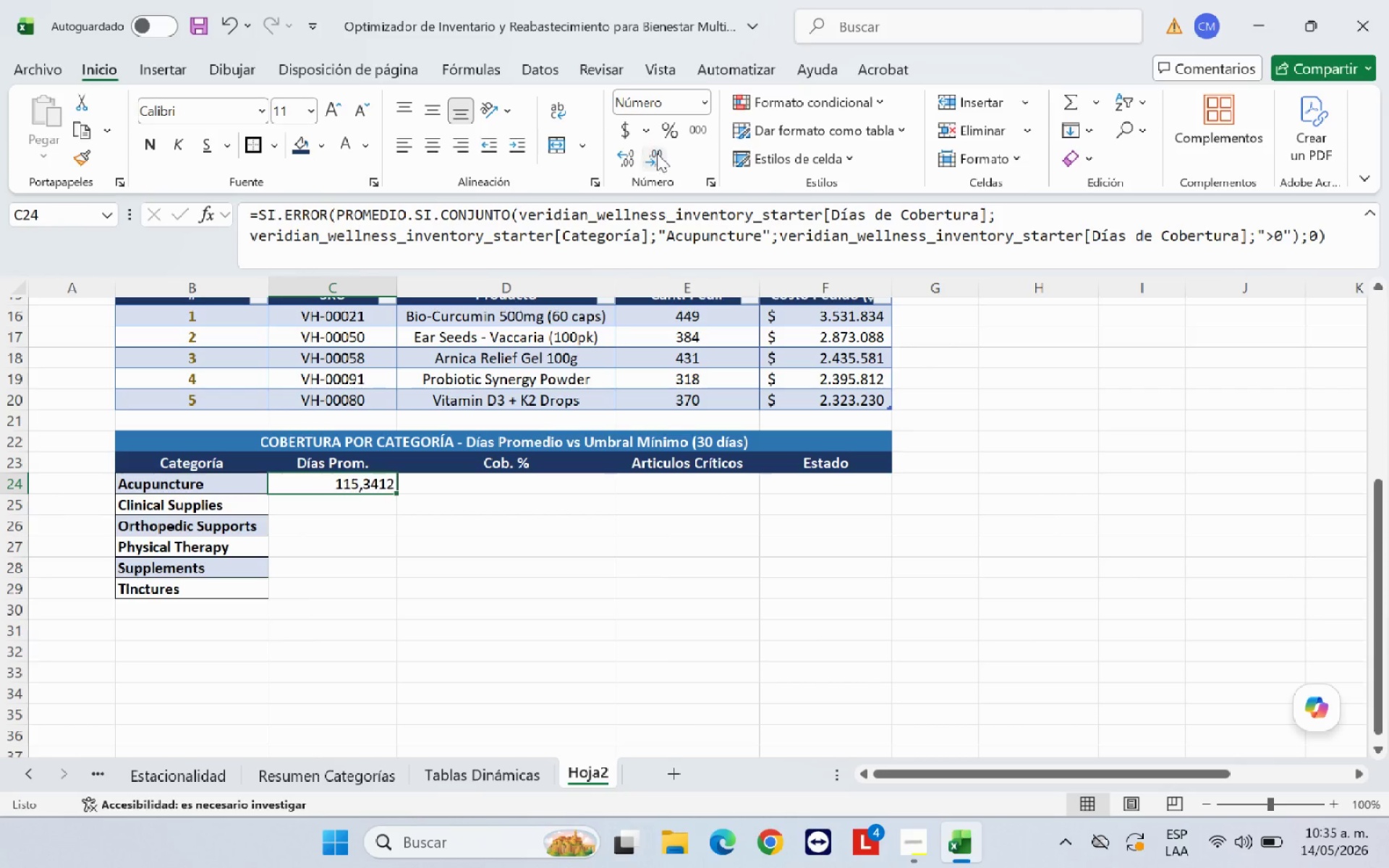 
triple_click([657, 153])
 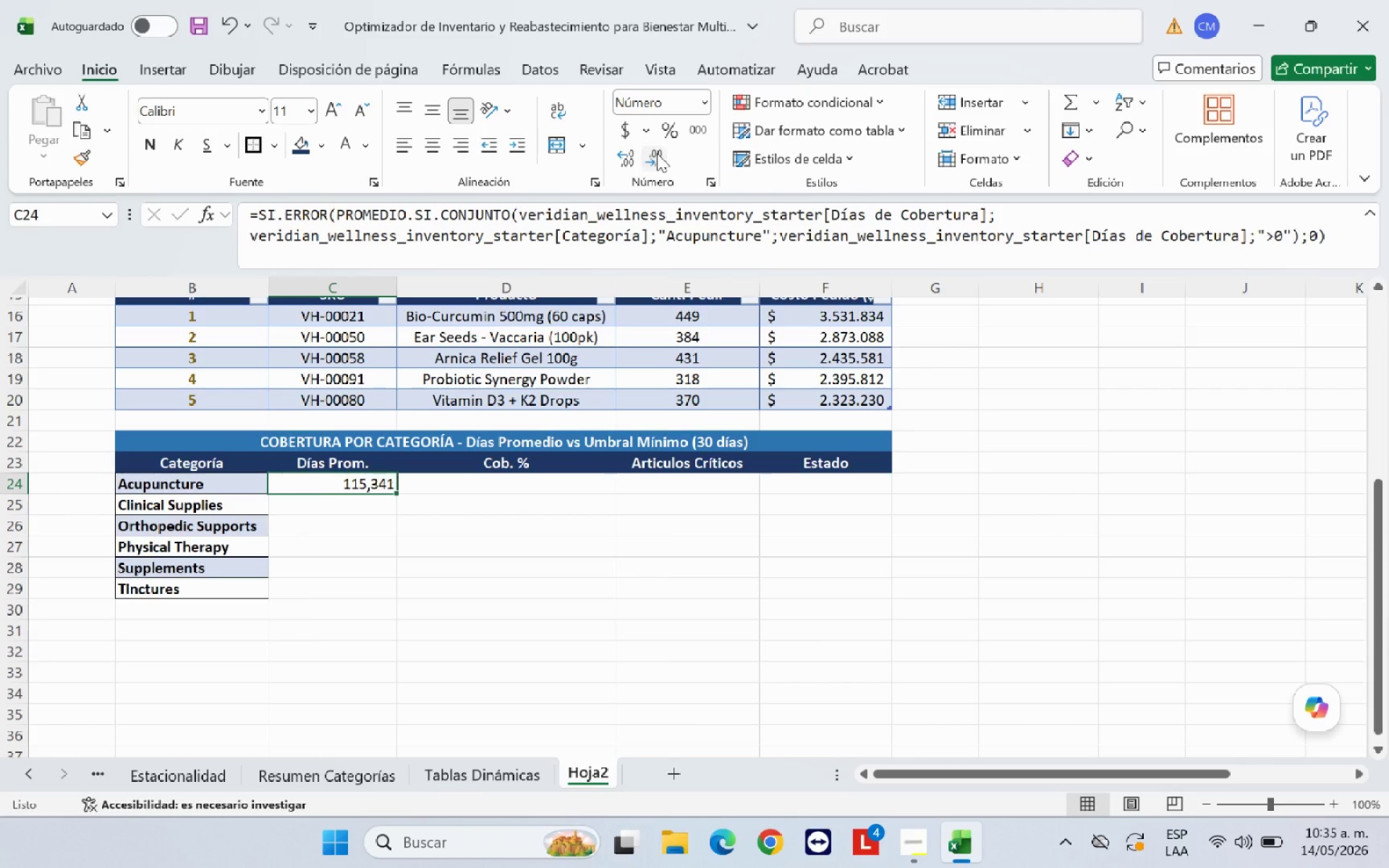 
triple_click([657, 153])
 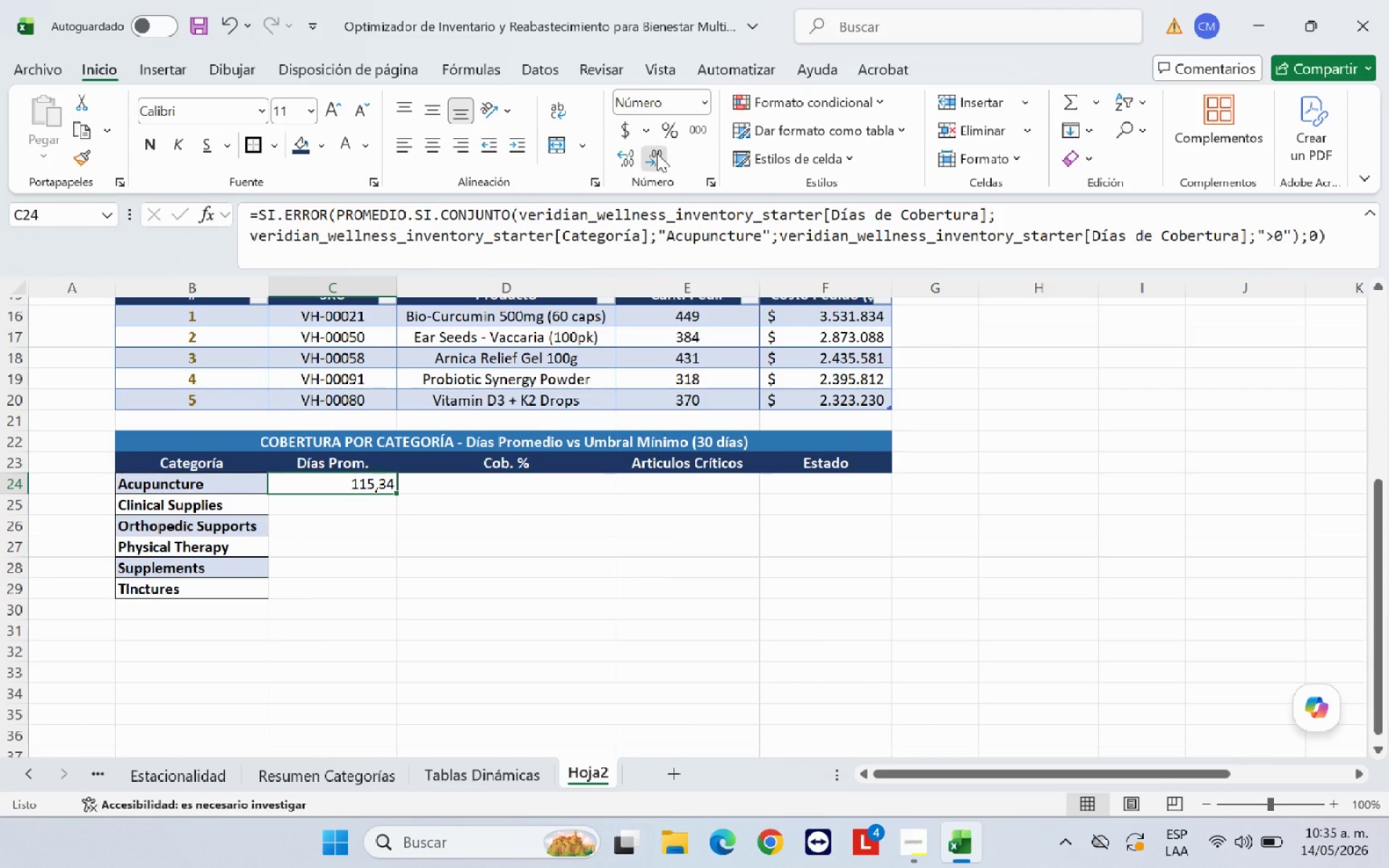 
double_click([657, 153])
 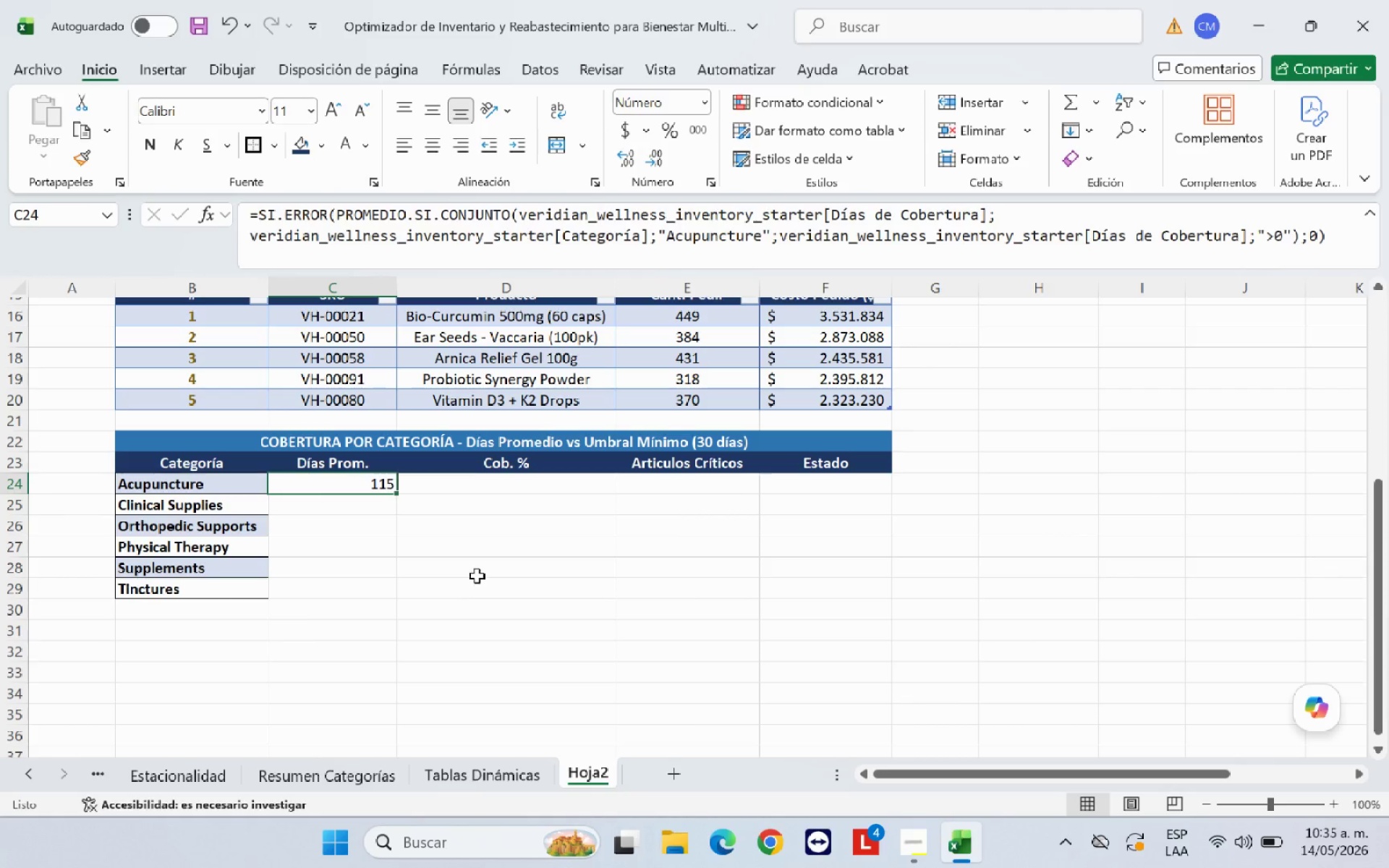 
left_click_drag(start_coordinate=[368, 485], to_coordinate=[795, 592])
 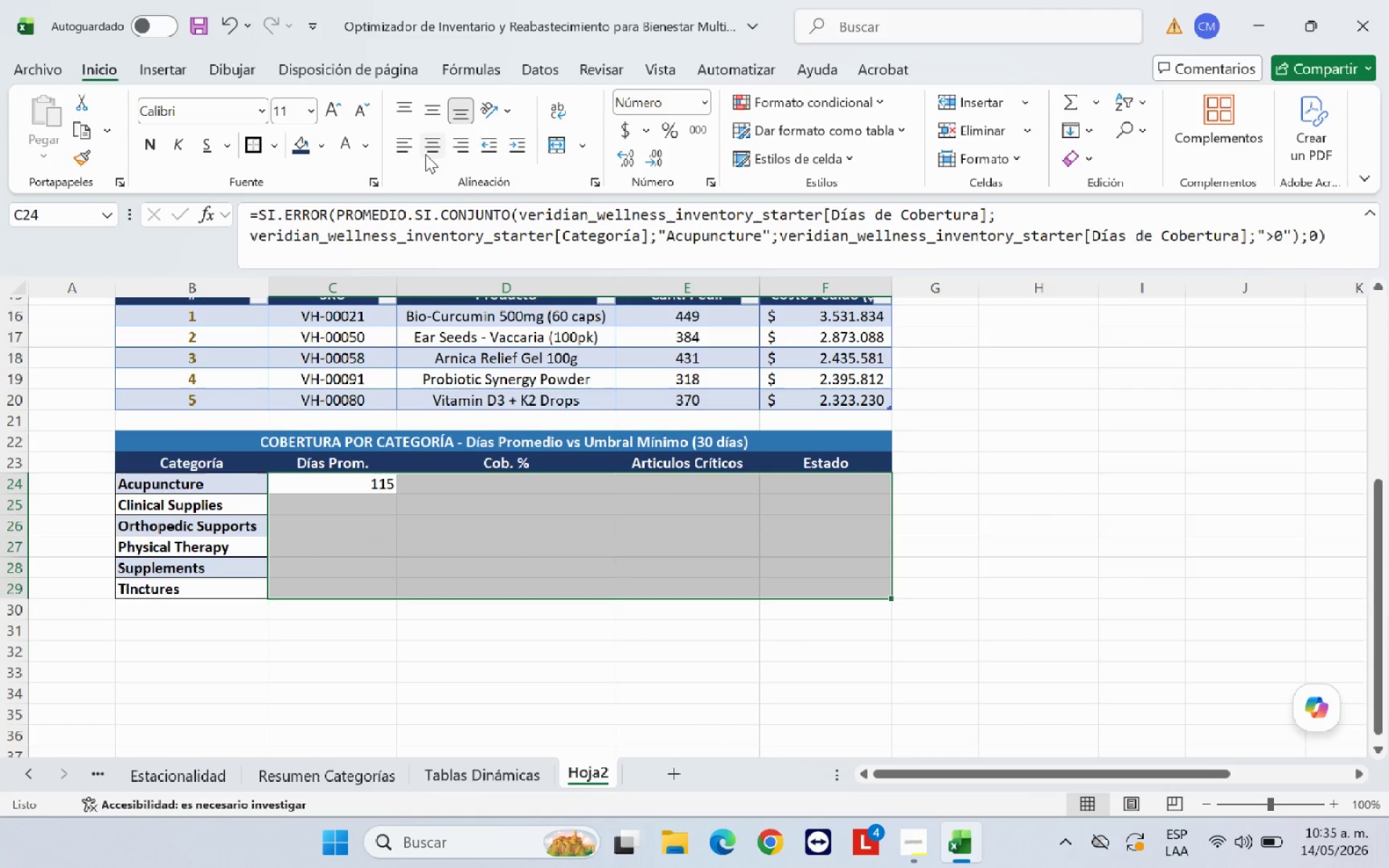 
left_click([442, 143])
 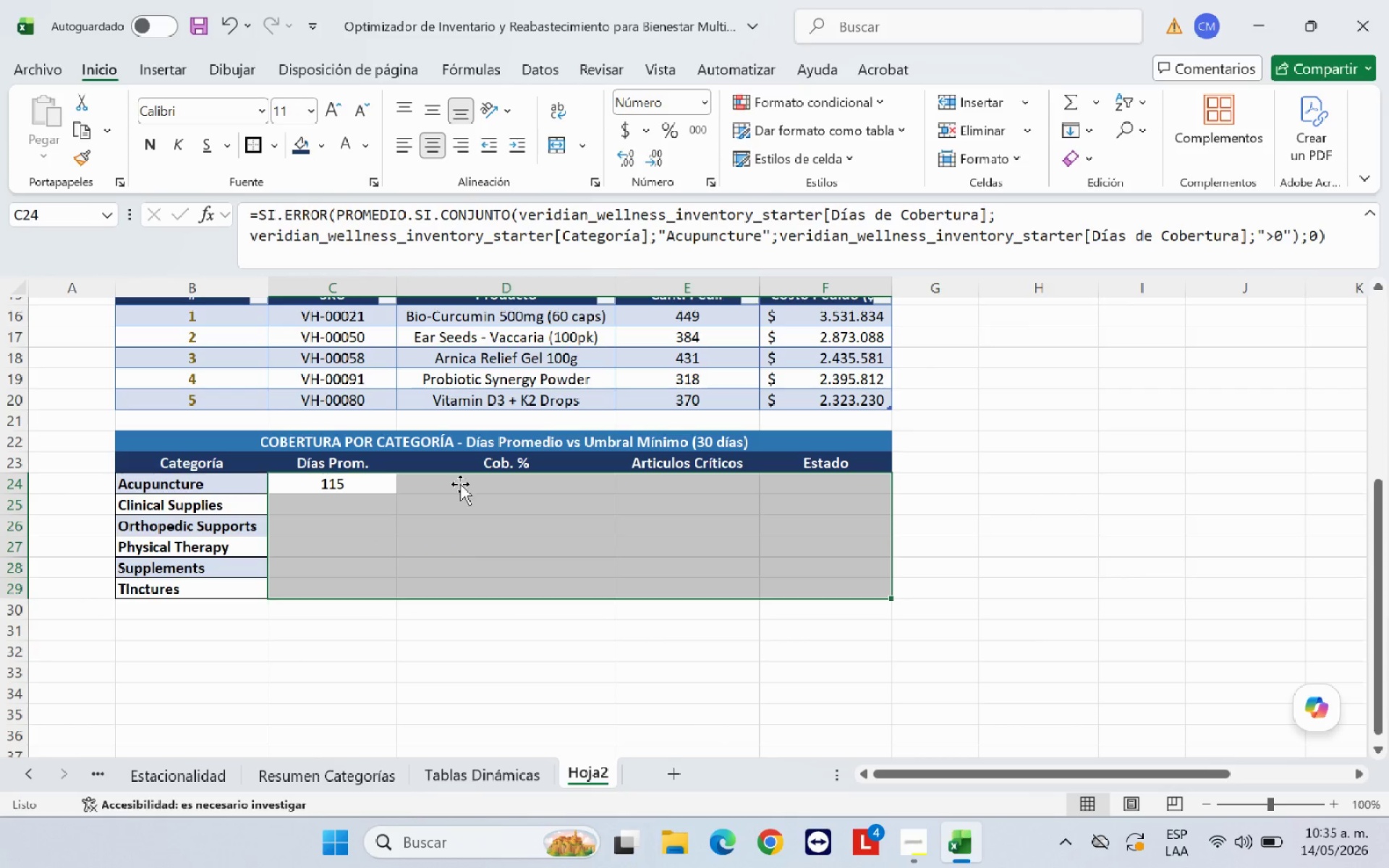 
left_click([470, 570])
 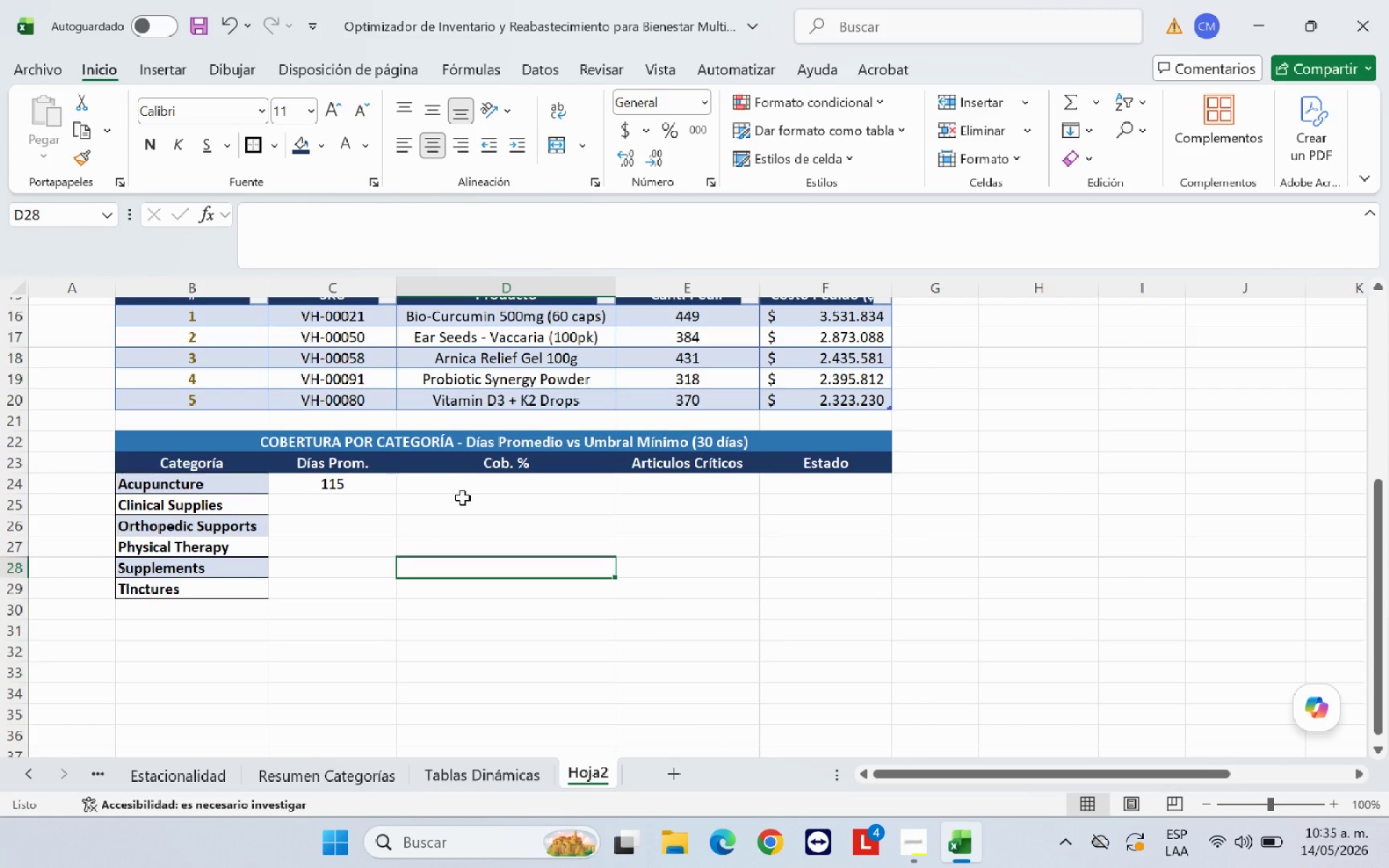 
left_click([484, 488])
 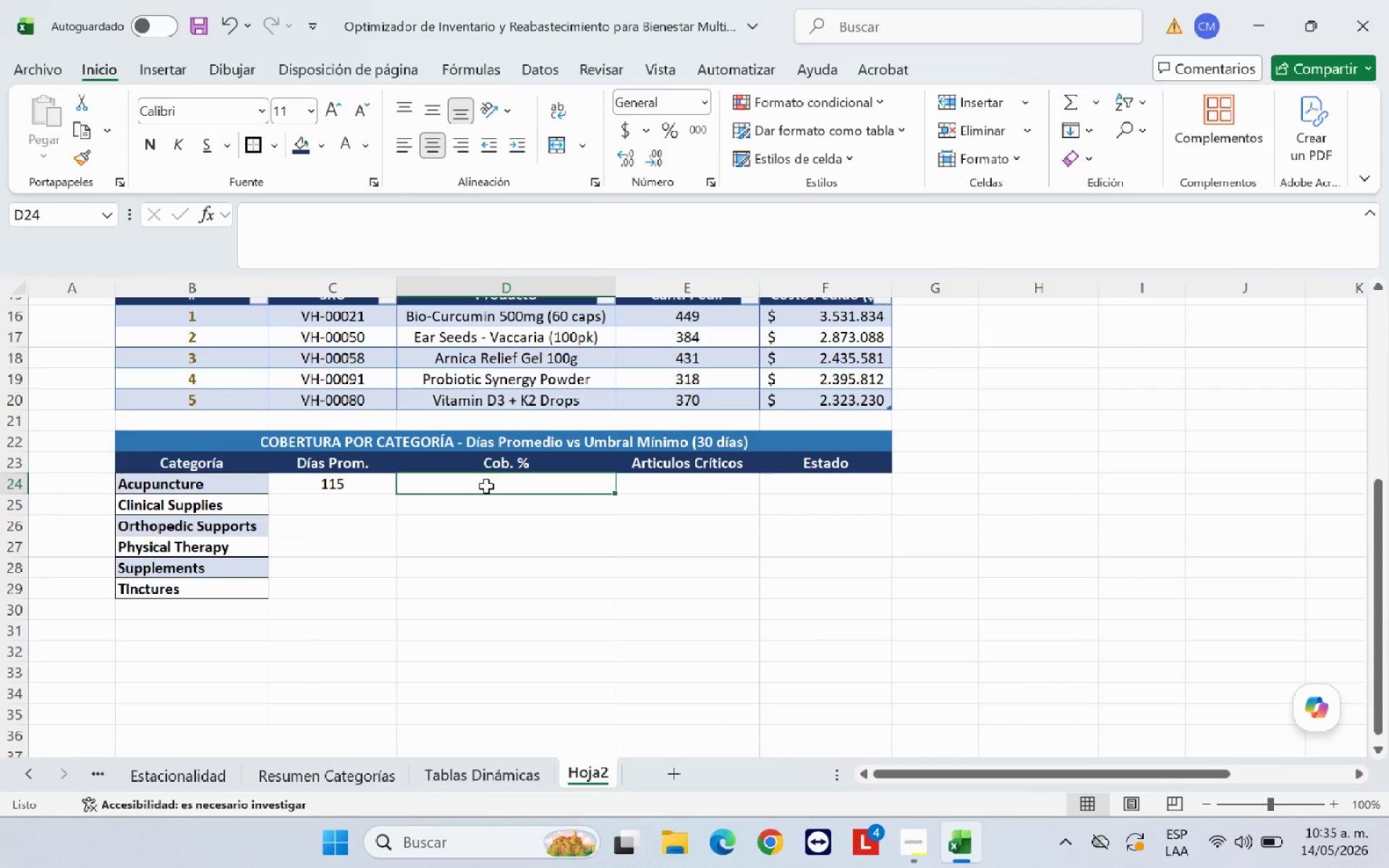 
wait(24.66)
 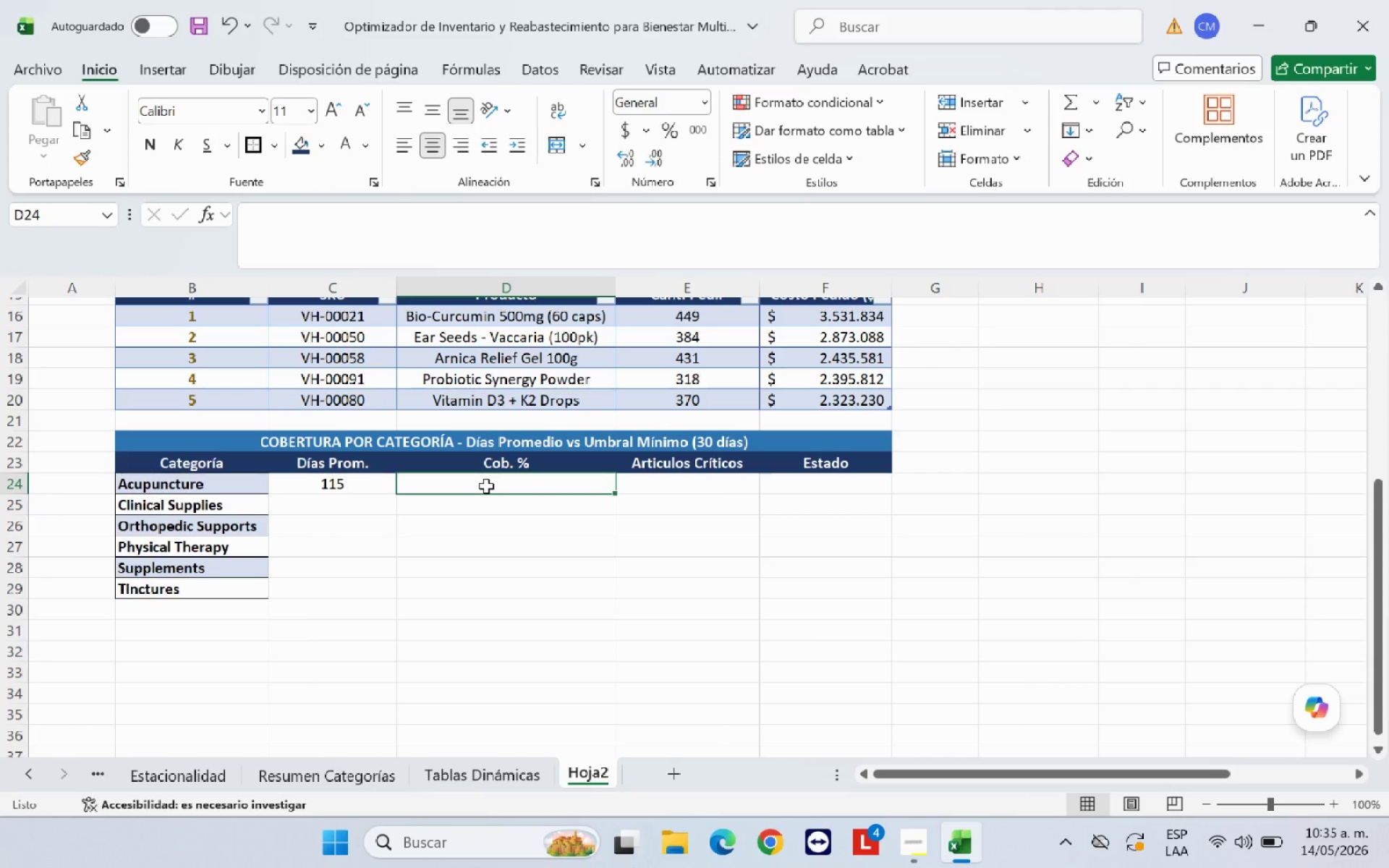 
type()SI.ERROR*)
 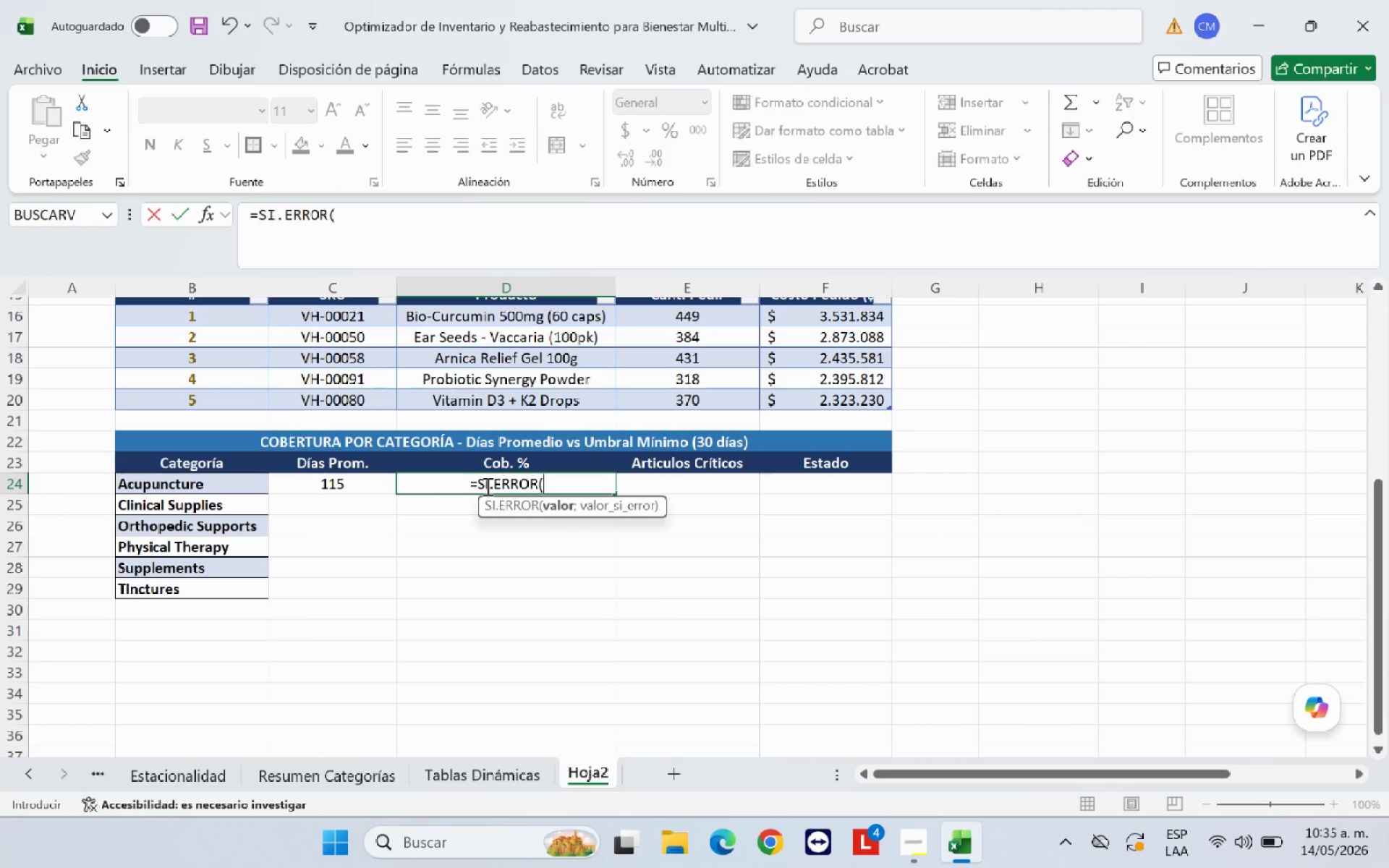 
left_click([375, 490])
 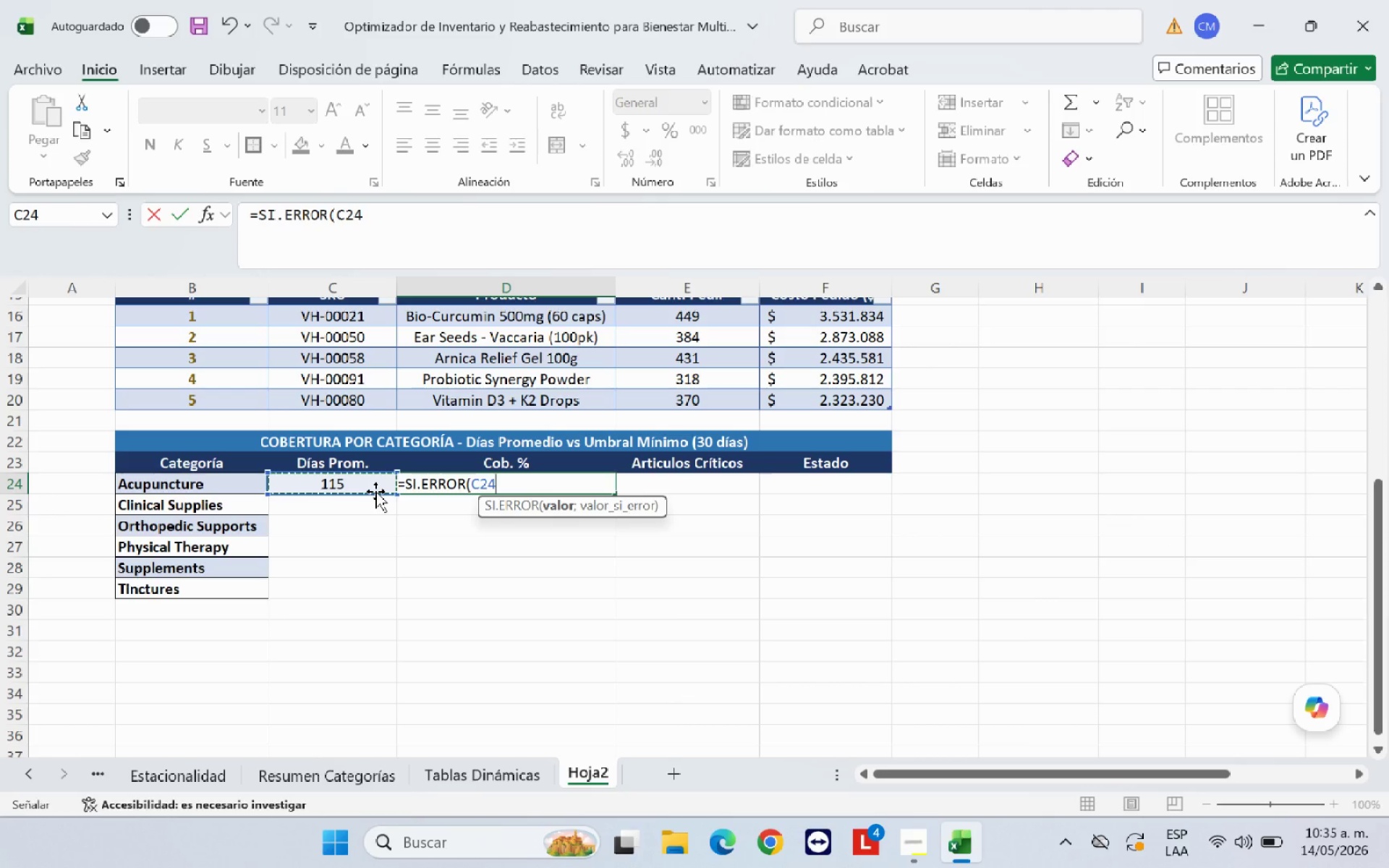 
type(&30<0()
 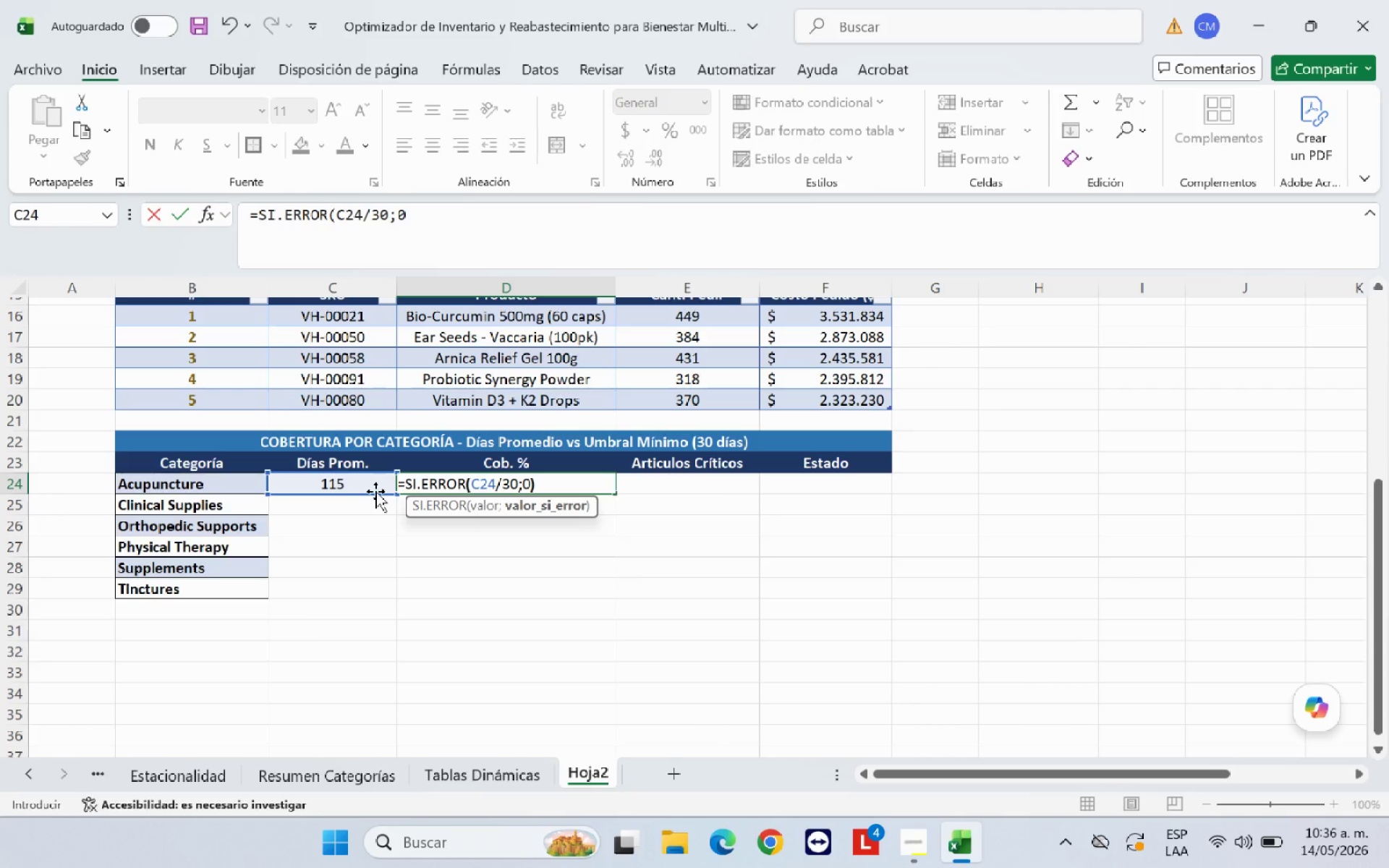 
key(Enter)
 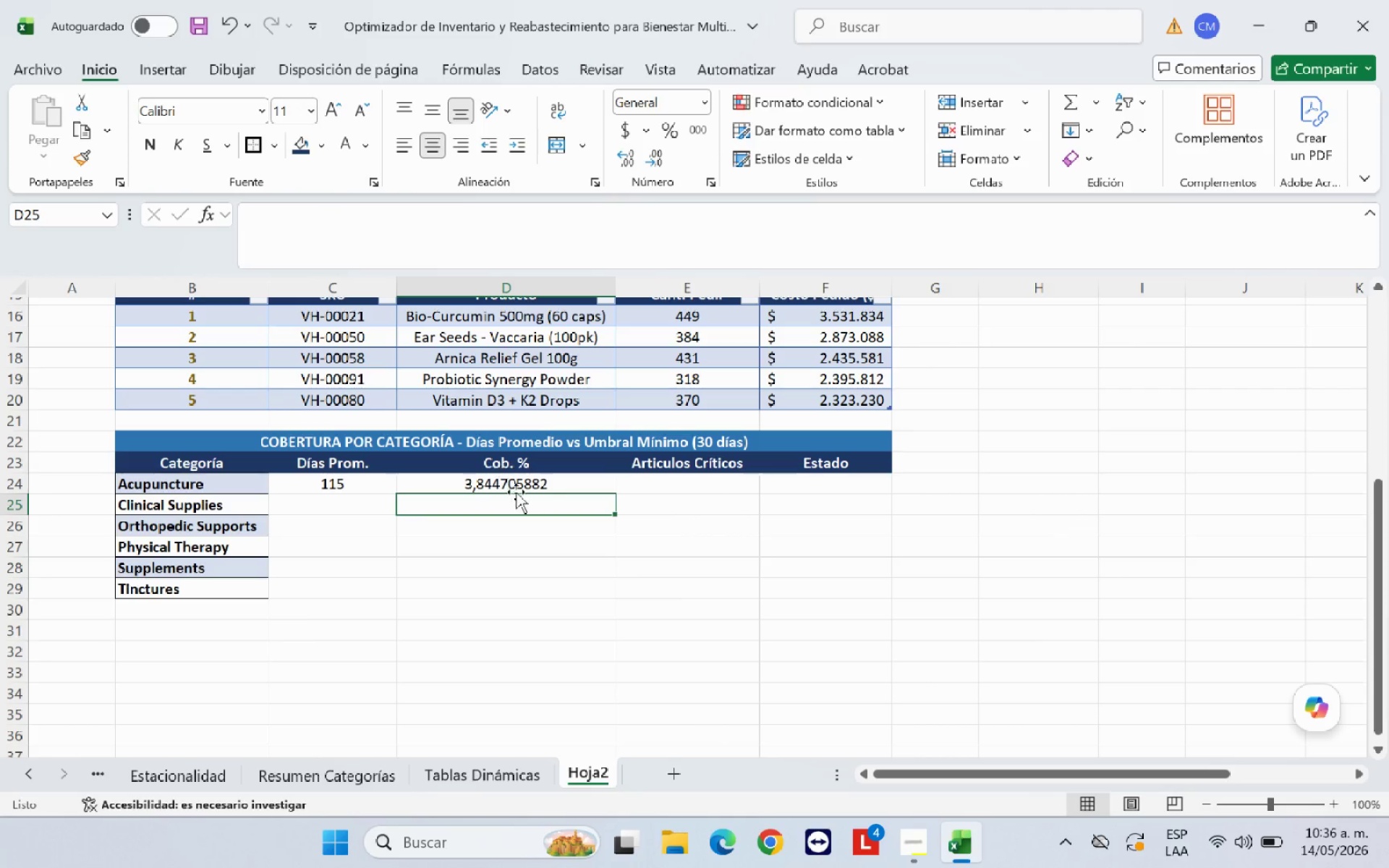 
left_click([533, 484])
 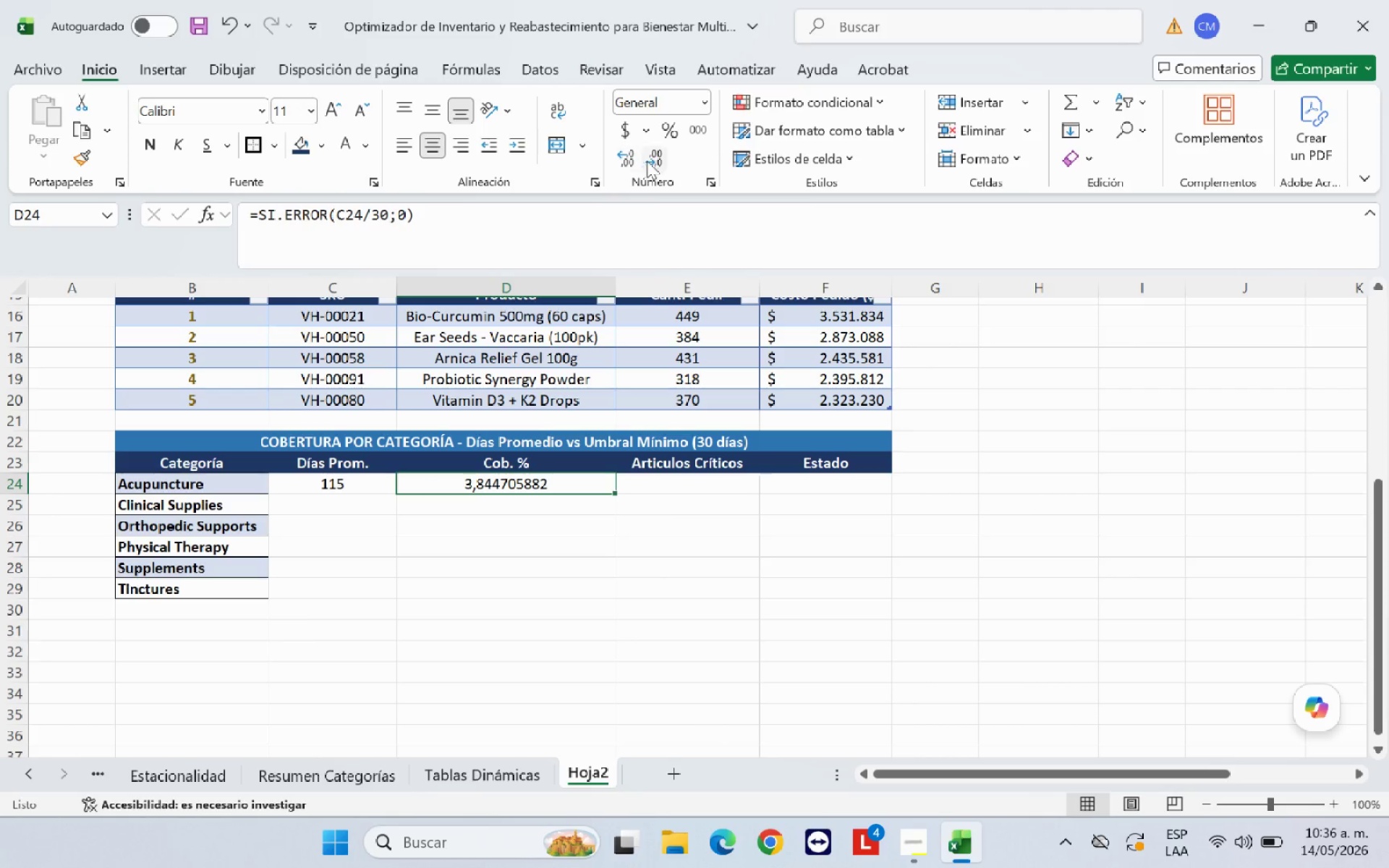 
double_click([649, 161])
 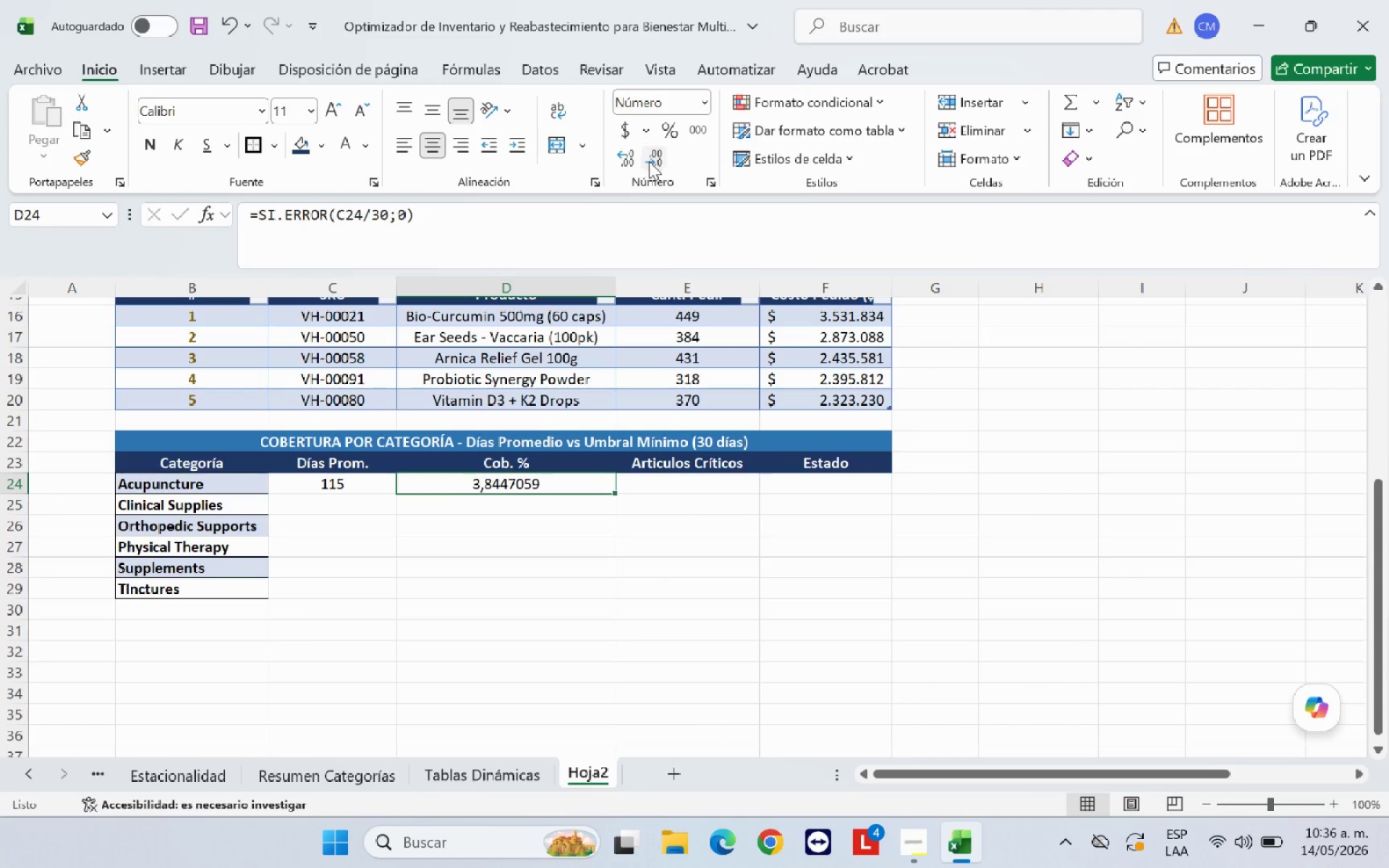 
triple_click([649, 161])
 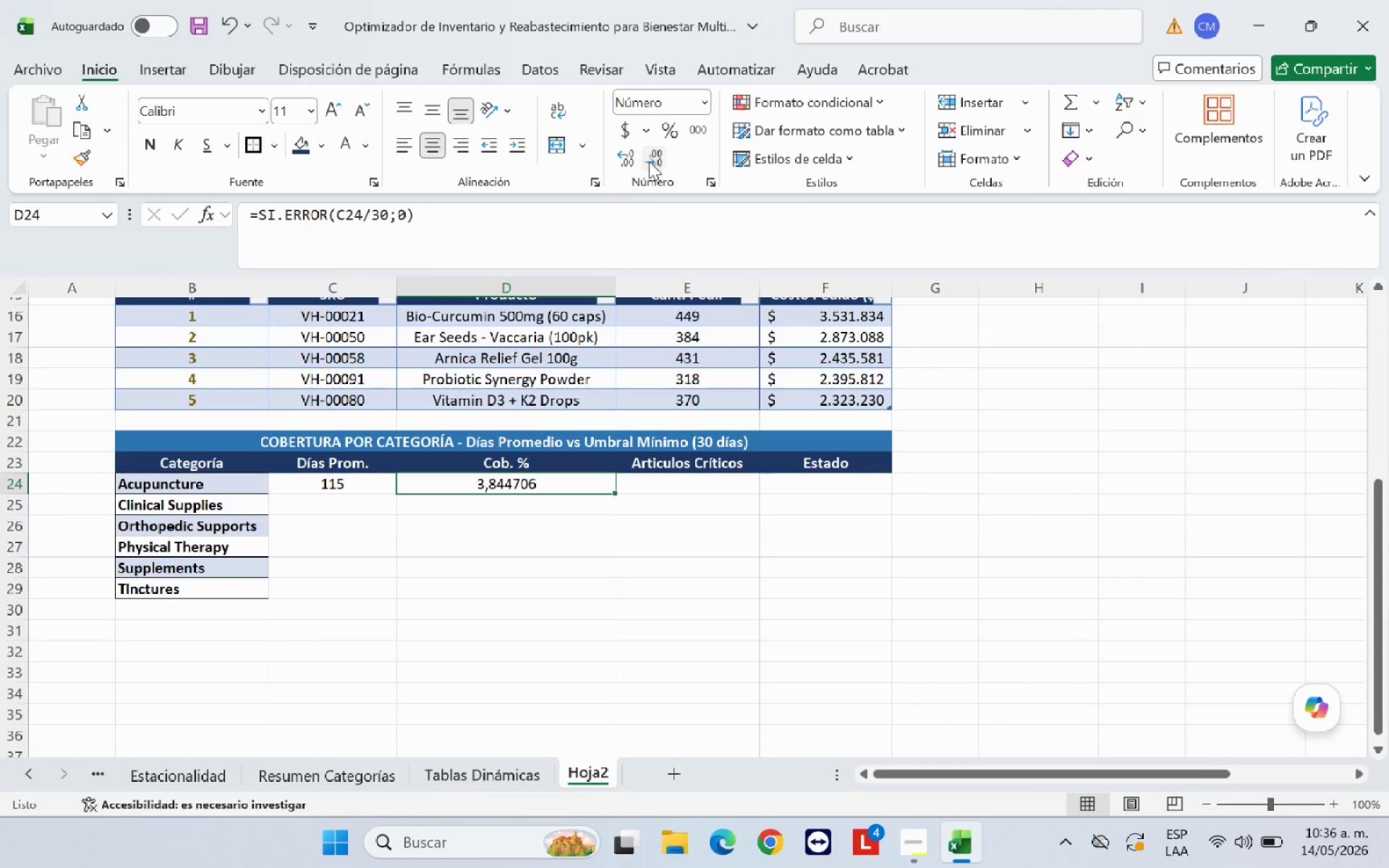 
triple_click([649, 161])
 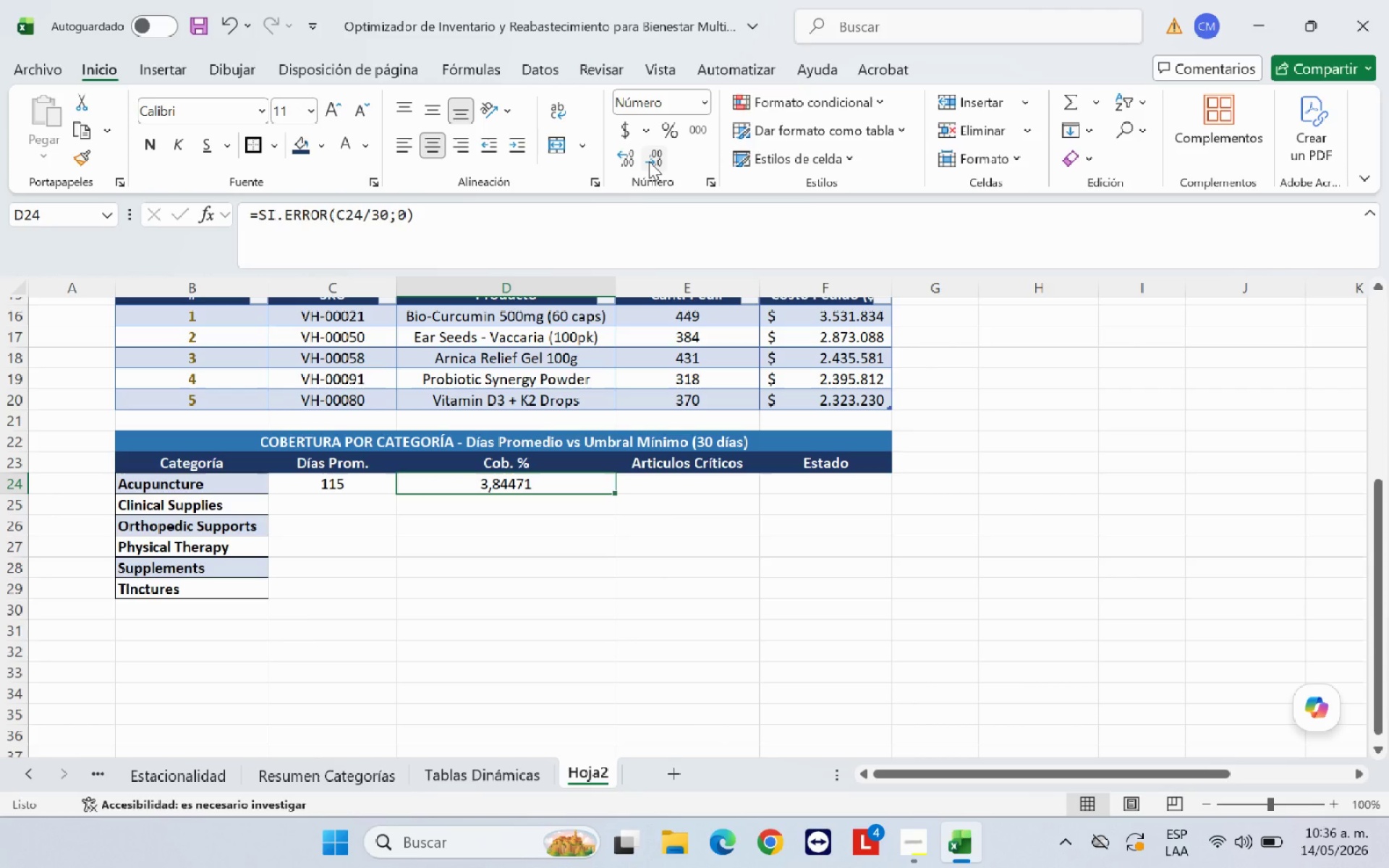 
double_click([649, 161])
 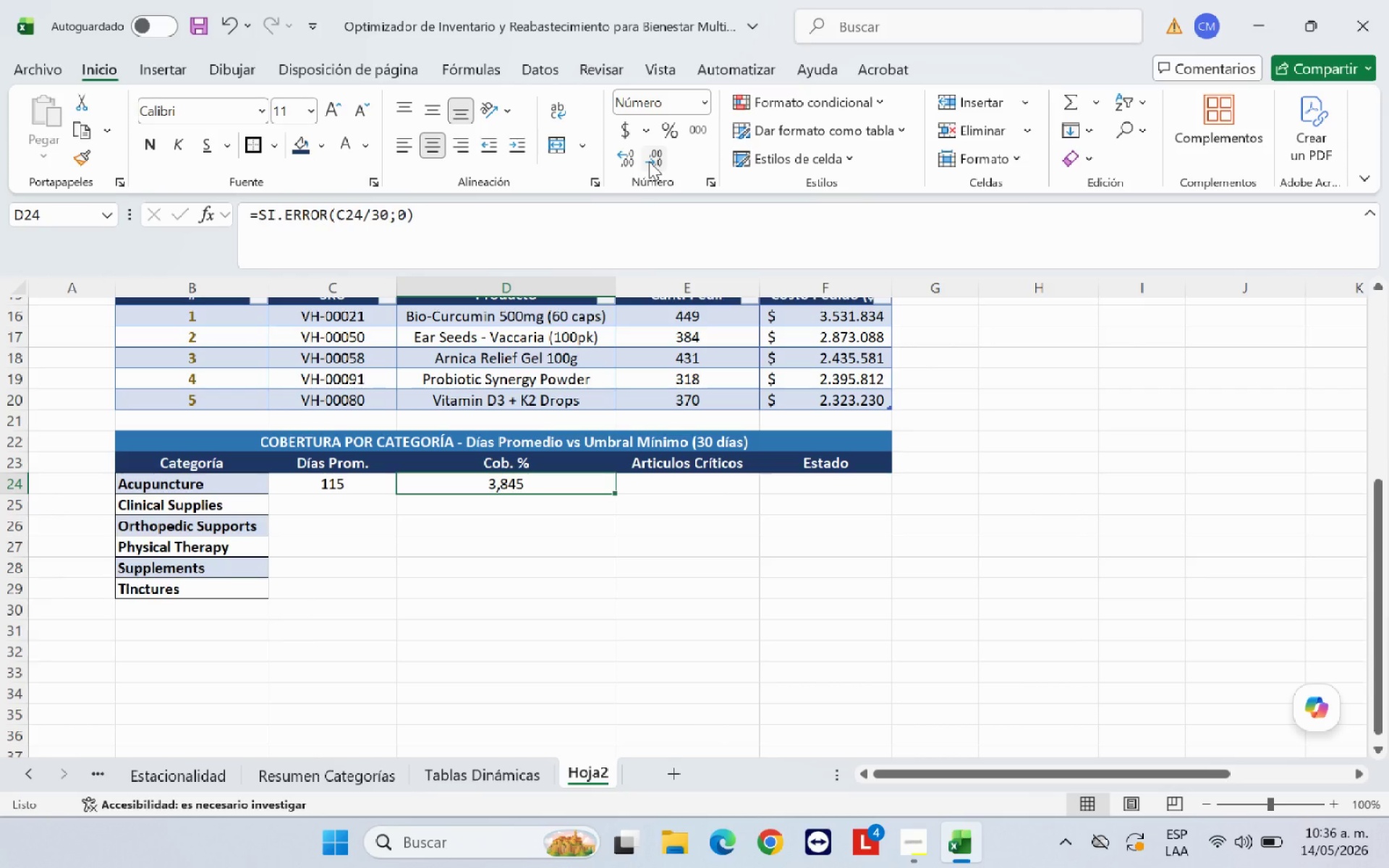 
triple_click([649, 161])
 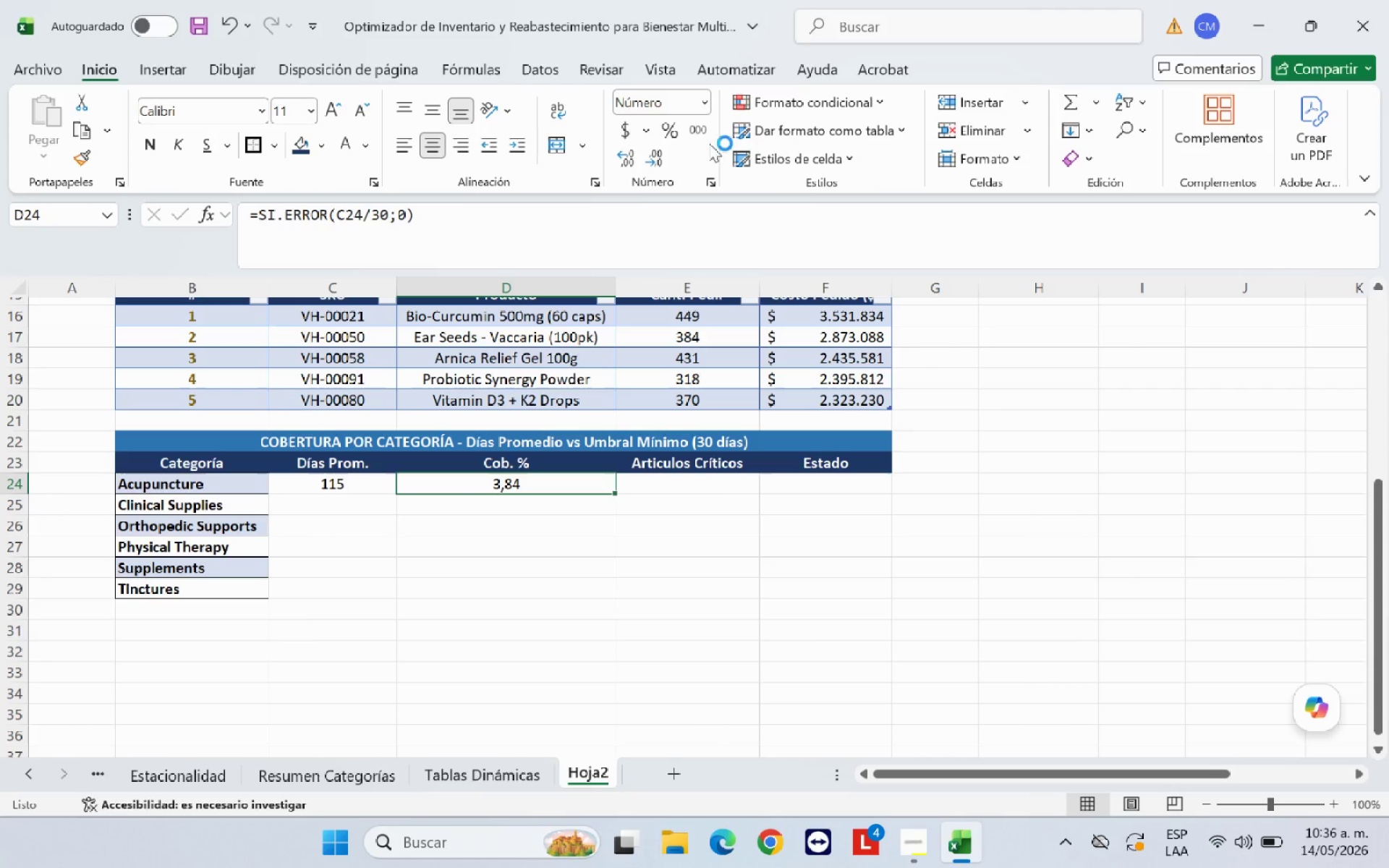 
left_click([676, 132])
 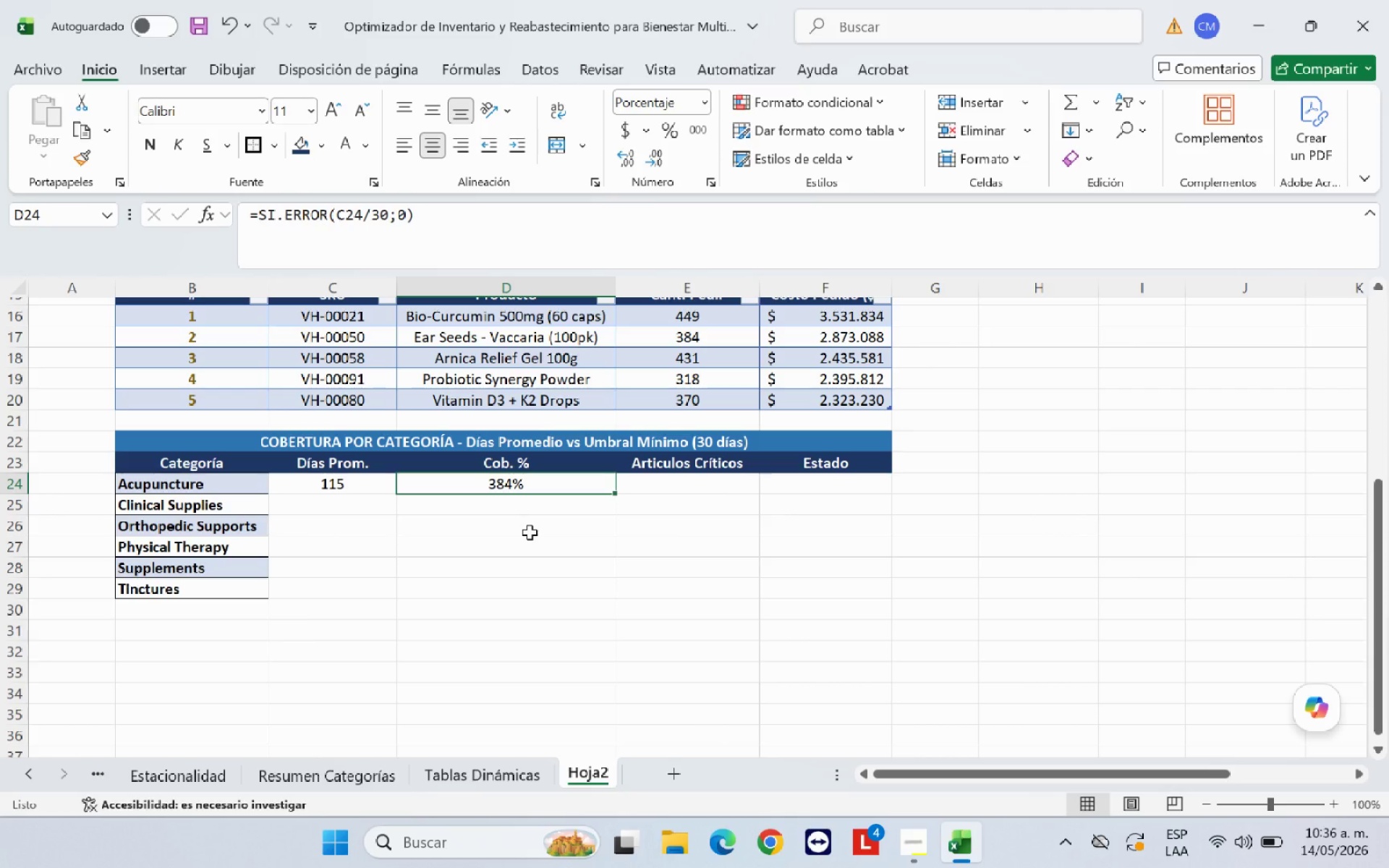 
left_click([530, 532])
 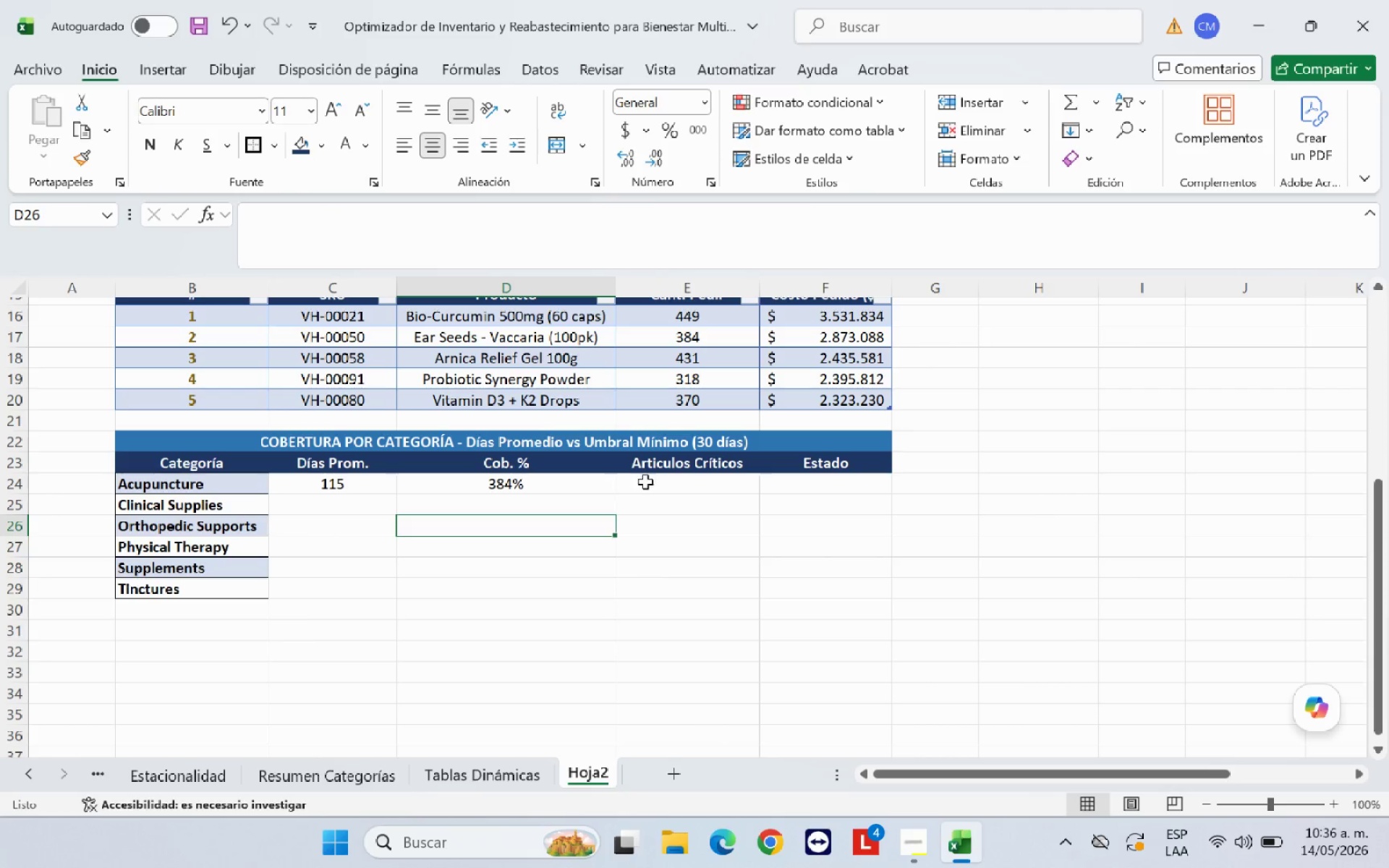 
left_click([651, 480])
 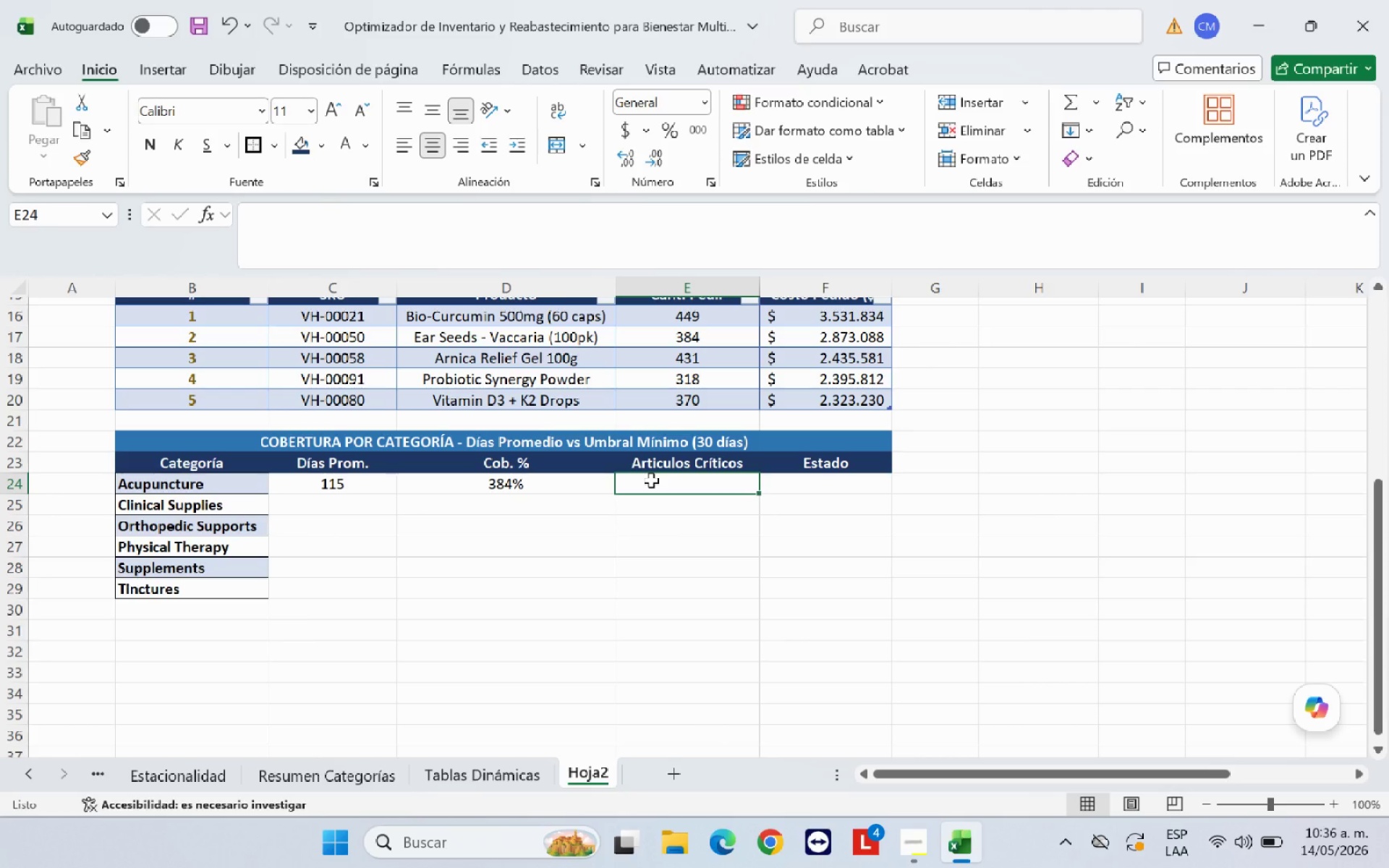 
wait(10.27)
 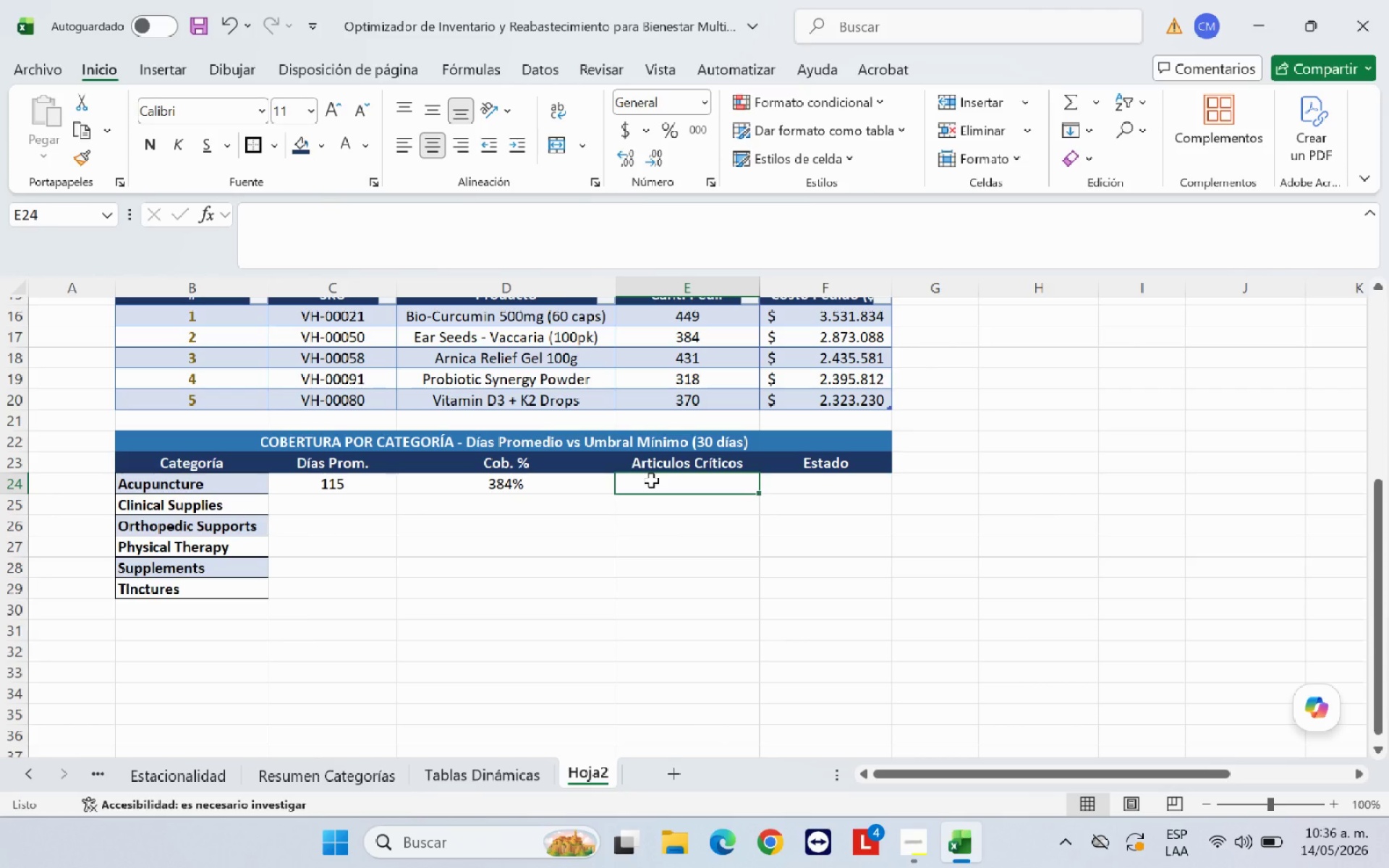 
type()CONTAR.SI.CONJUNTO*)
 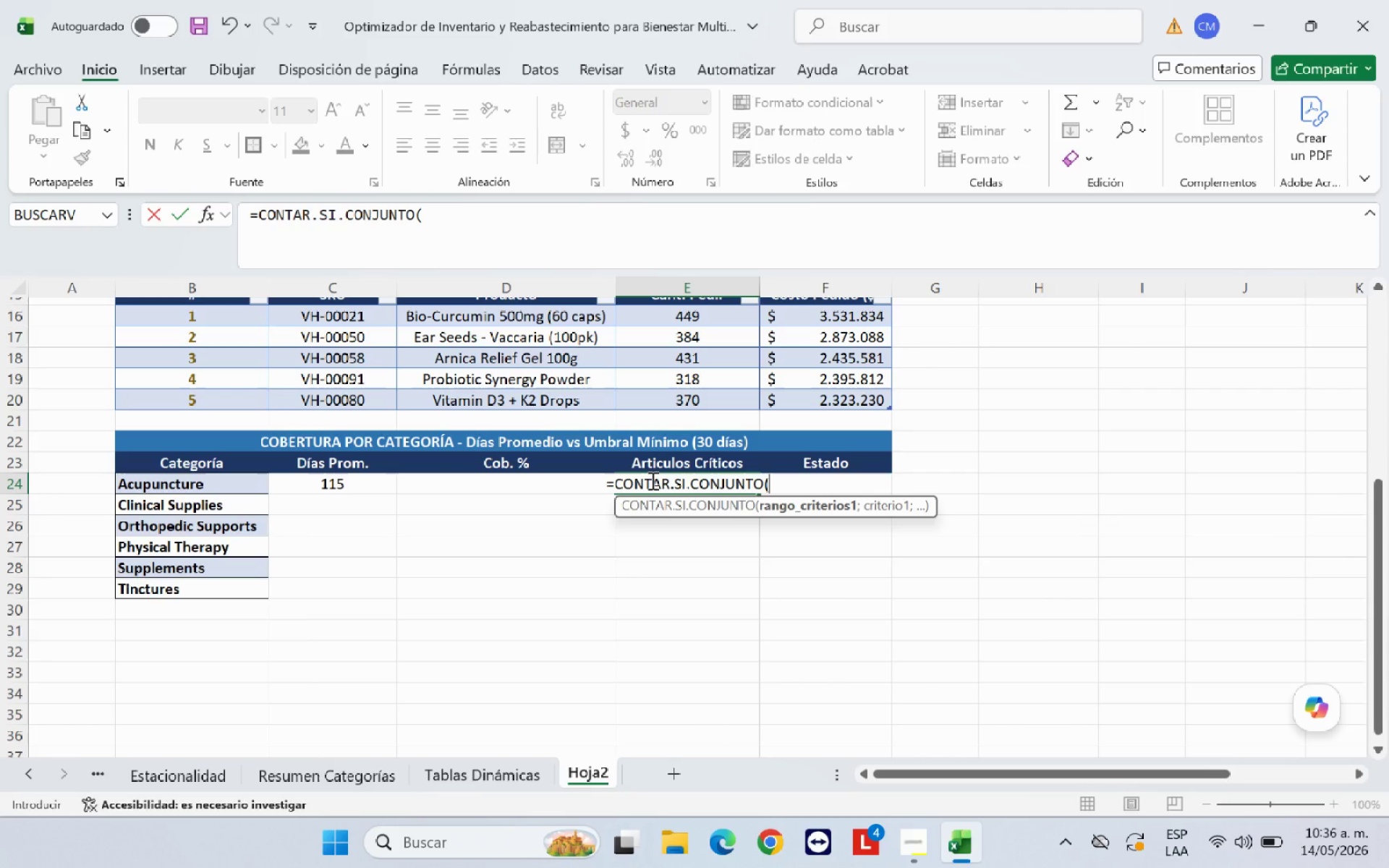 
left_click([92, 778])
 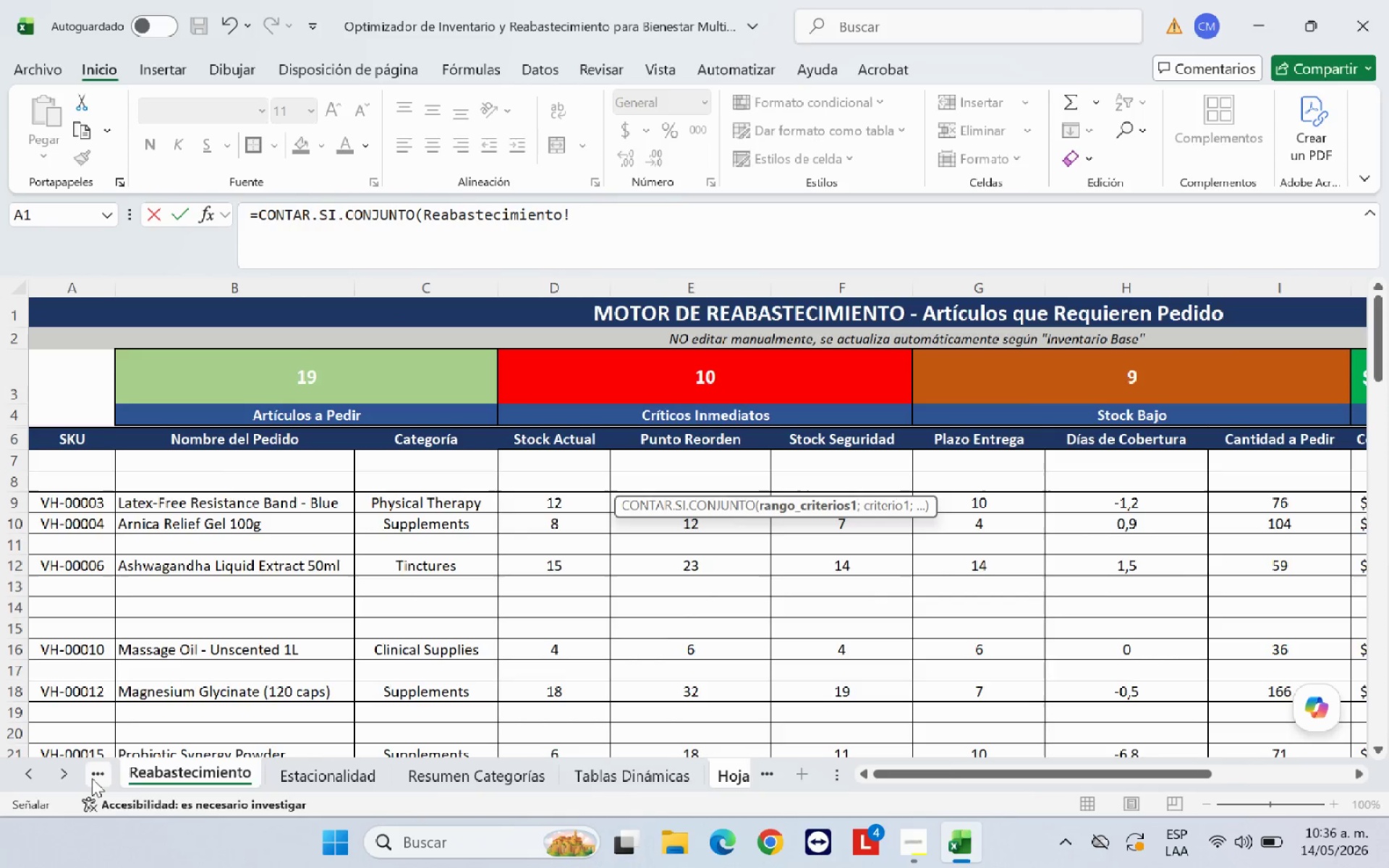 
left_click([92, 778])
 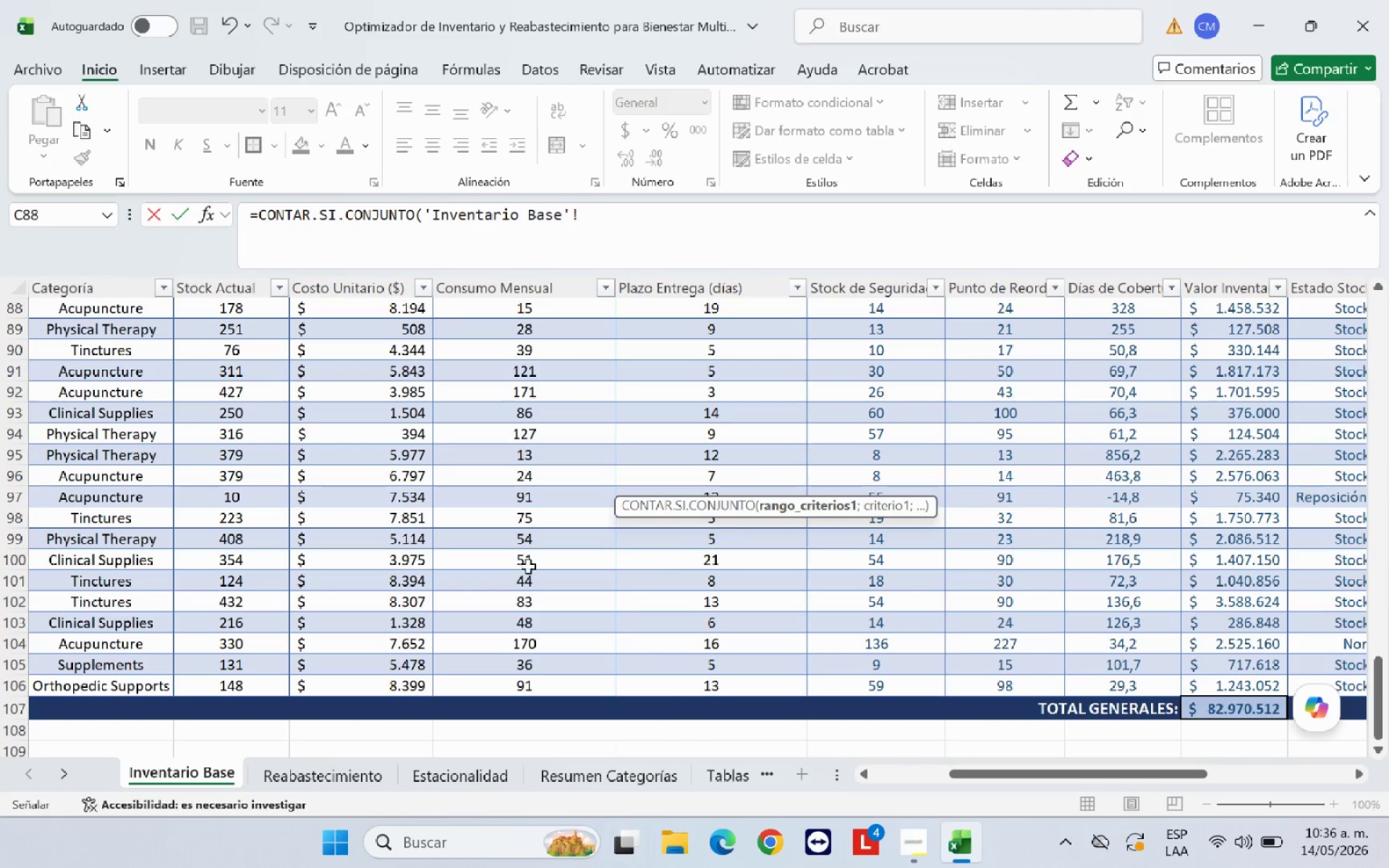 
scroll: coordinate [804, 626], scroll_direction: up, amount: 41.0
 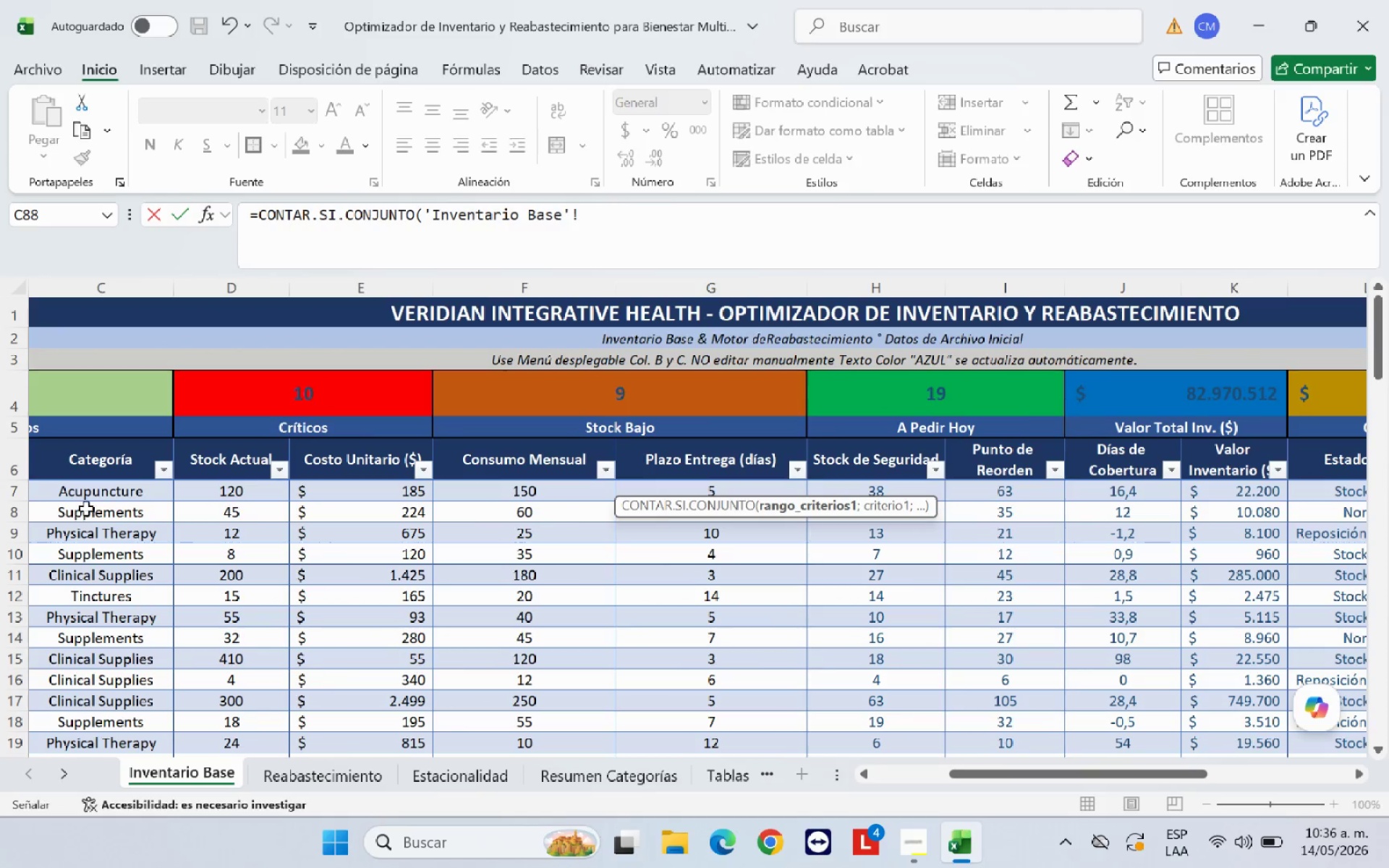 
left_click_drag(start_coordinate=[97, 490], to_coordinate=[117, 687])
 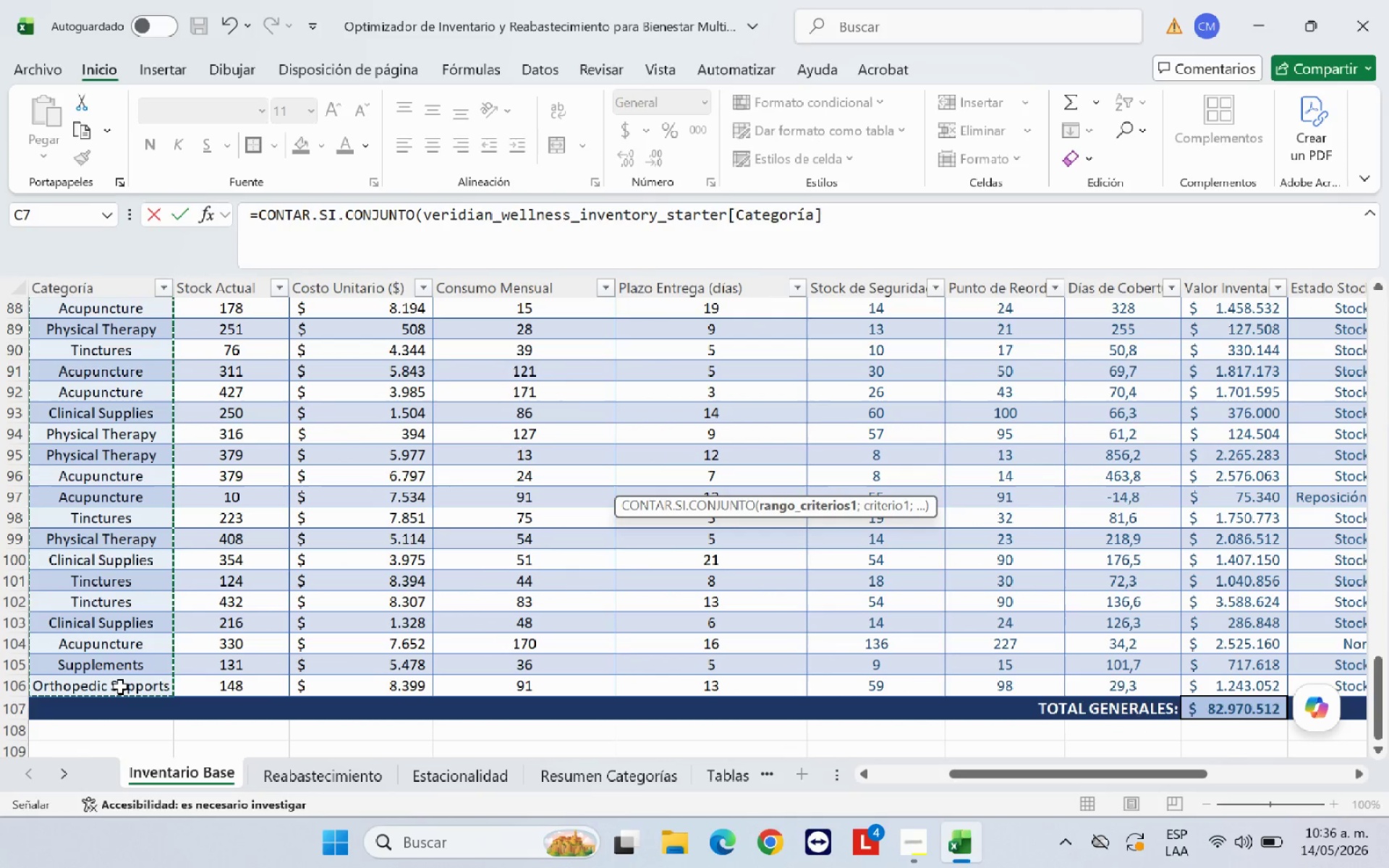 
type(<@Acum)
key(Backspace)
type(puncture@<)
 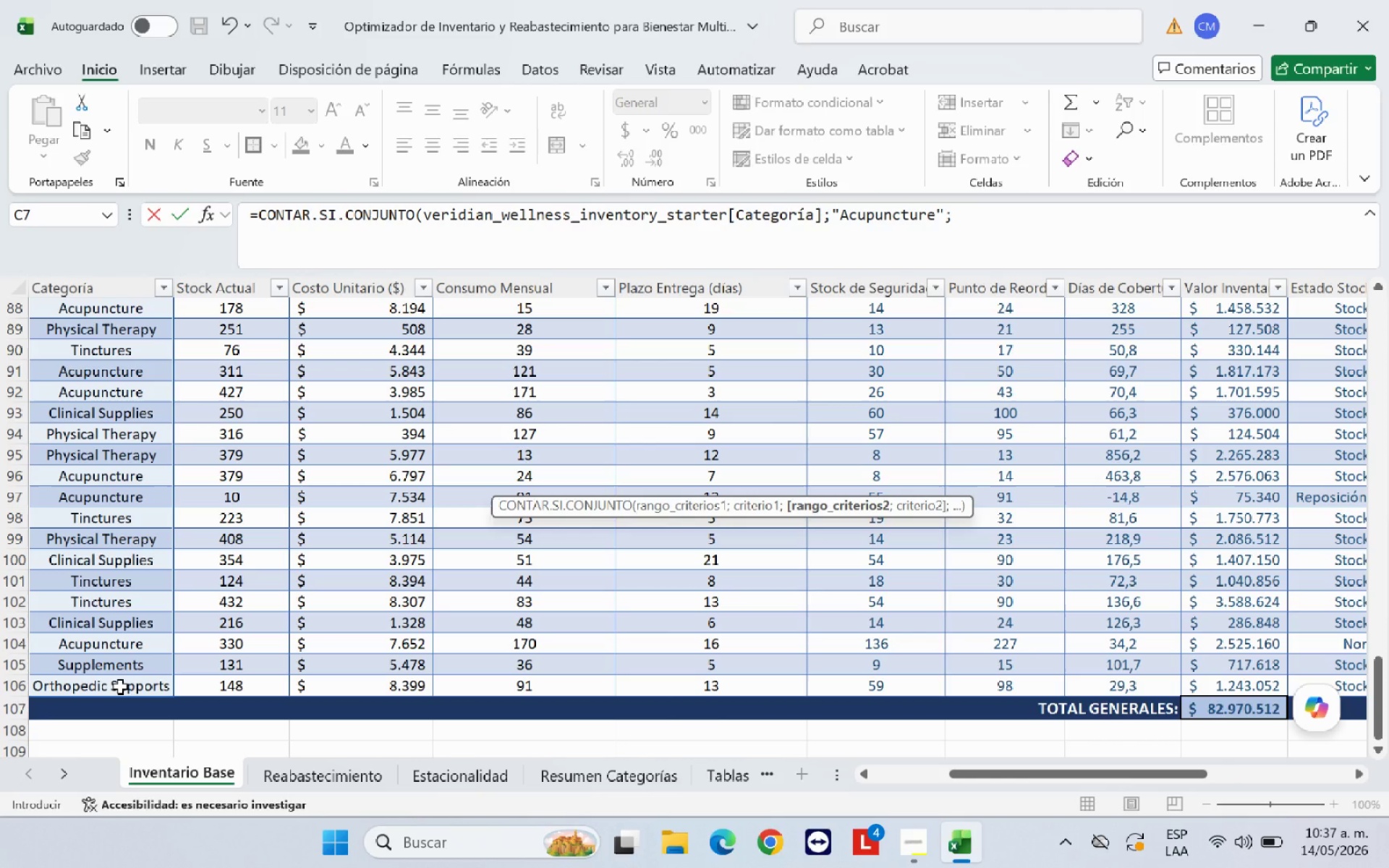 
scroll: coordinate [707, 493], scroll_direction: up, amount: 34.0
 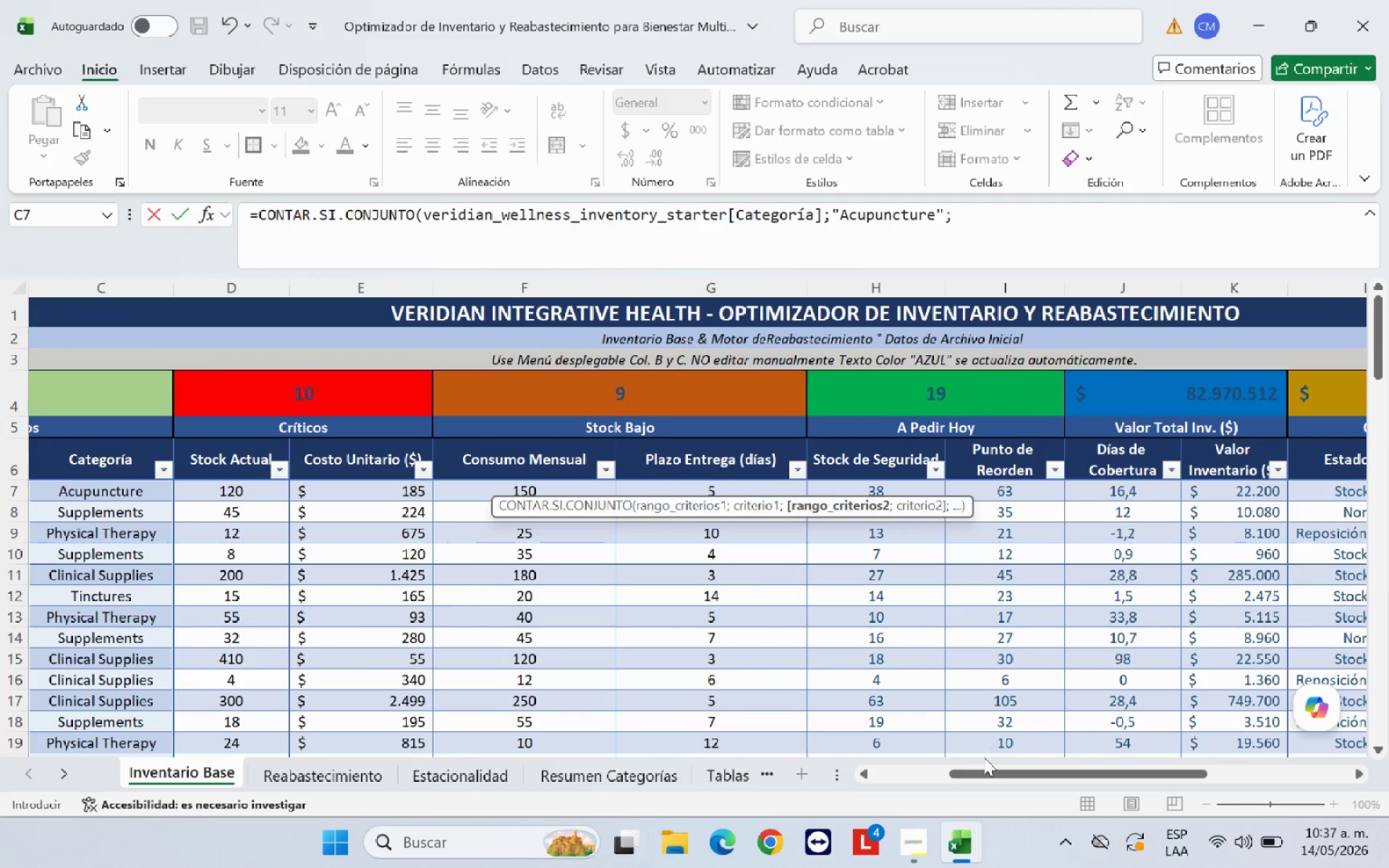 
left_click_drag(start_coordinate=[980, 769], to_coordinate=[1056, 773])
 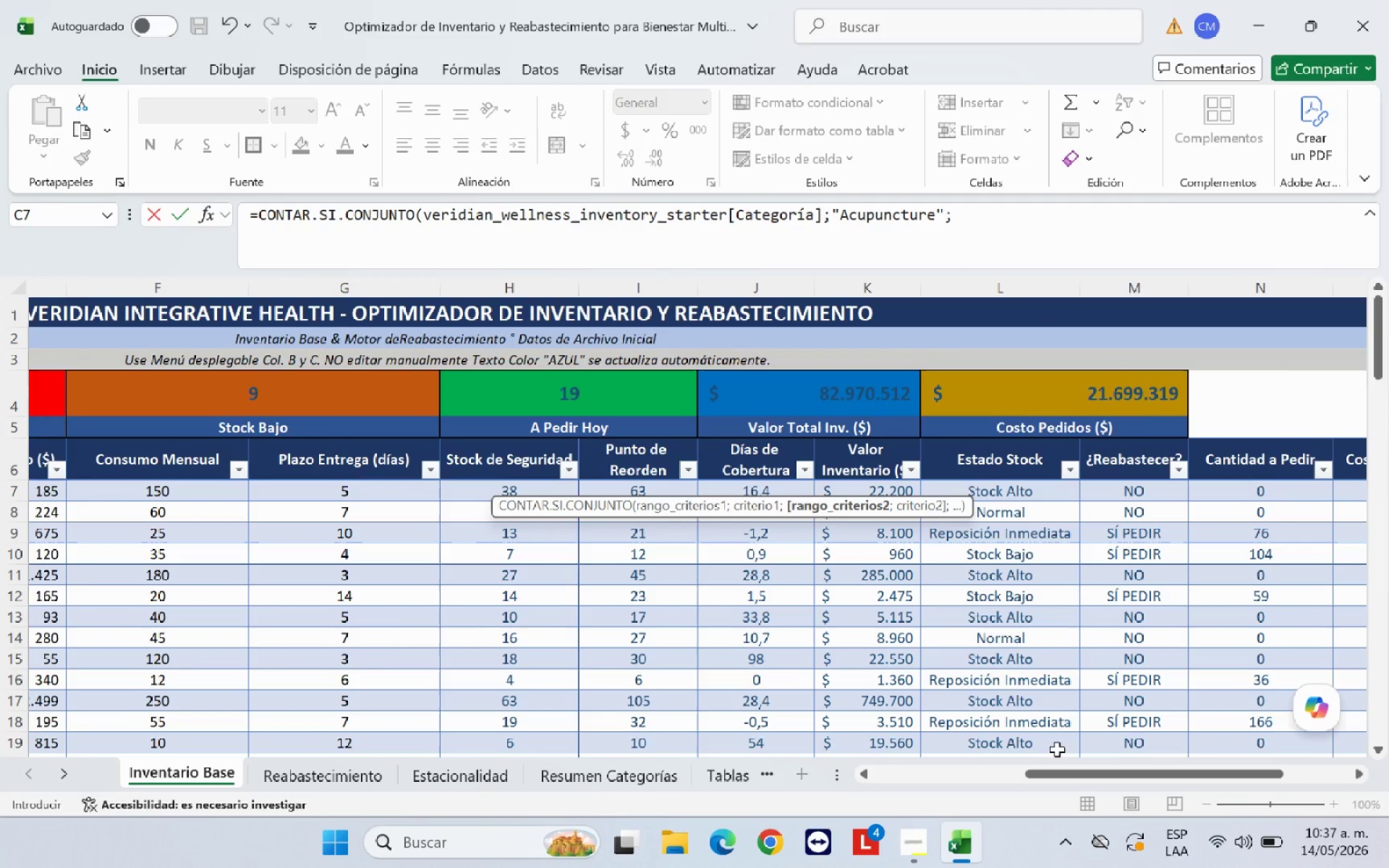 
scroll: coordinate [1065, 723], scroll_direction: up, amount: 3.0
 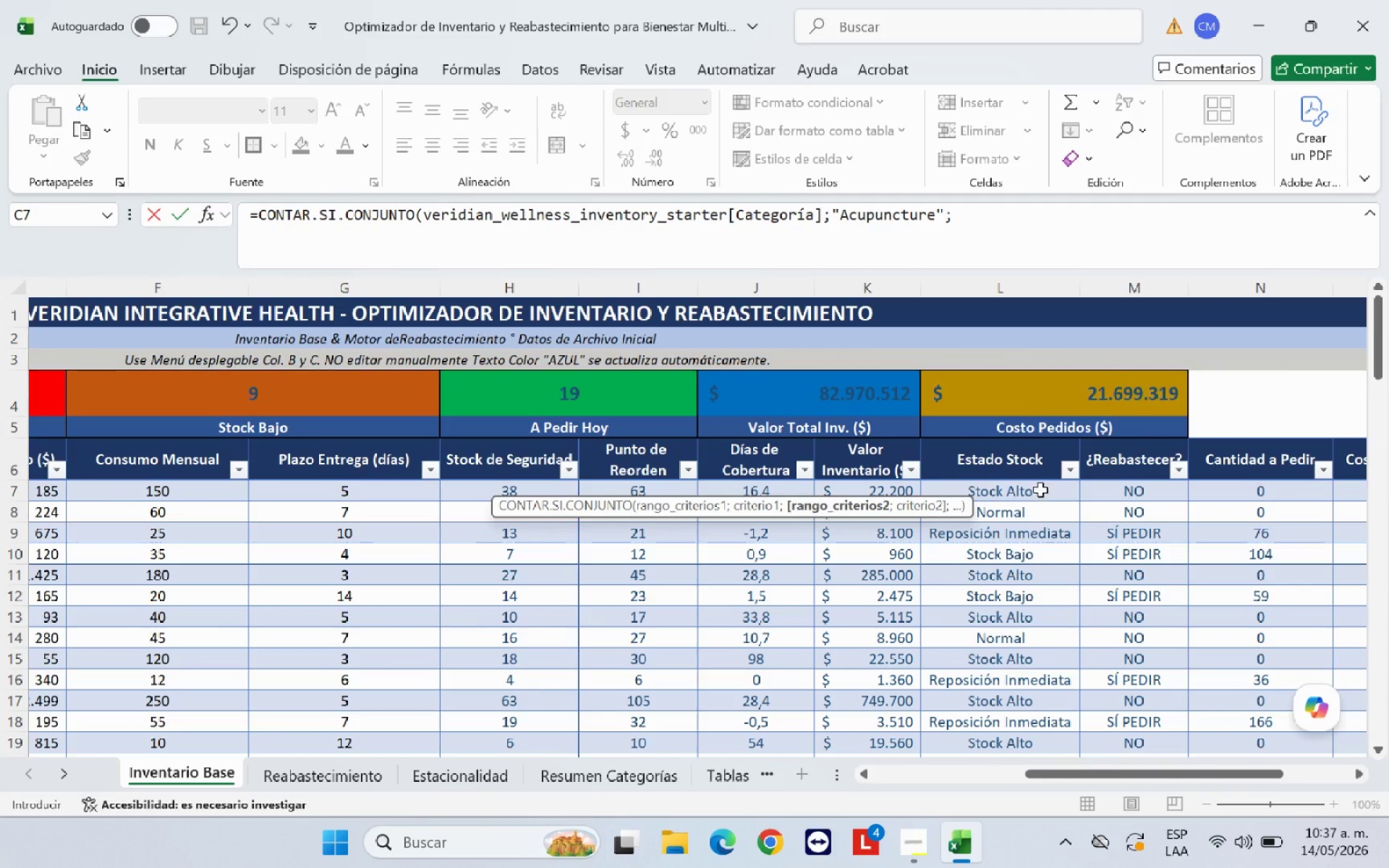 
left_click_drag(start_coordinate=[1040, 490], to_coordinate=[1024, 702])
 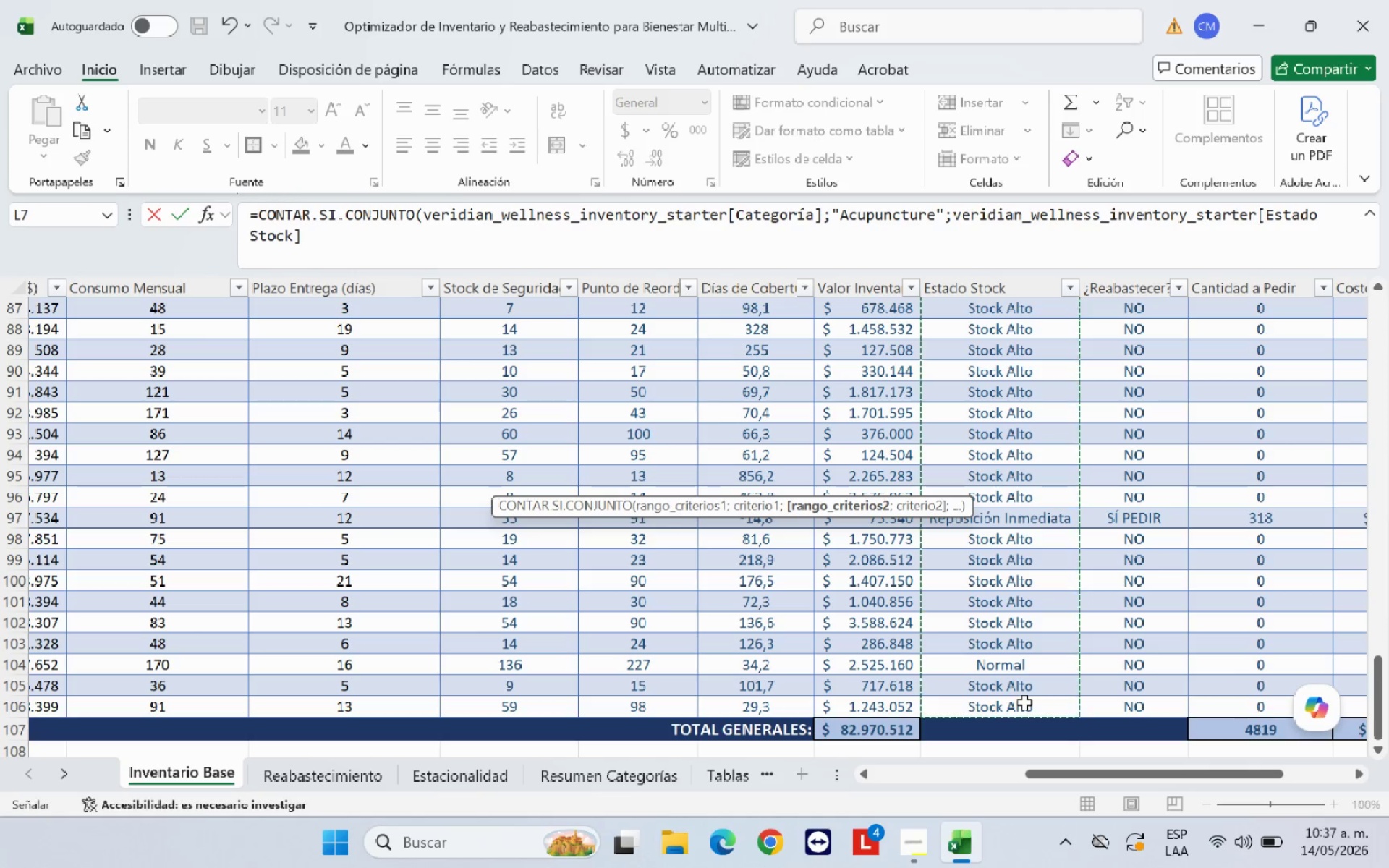 
type(<@E)
key(Backspace)
type(Reposicion Inmediata@()
 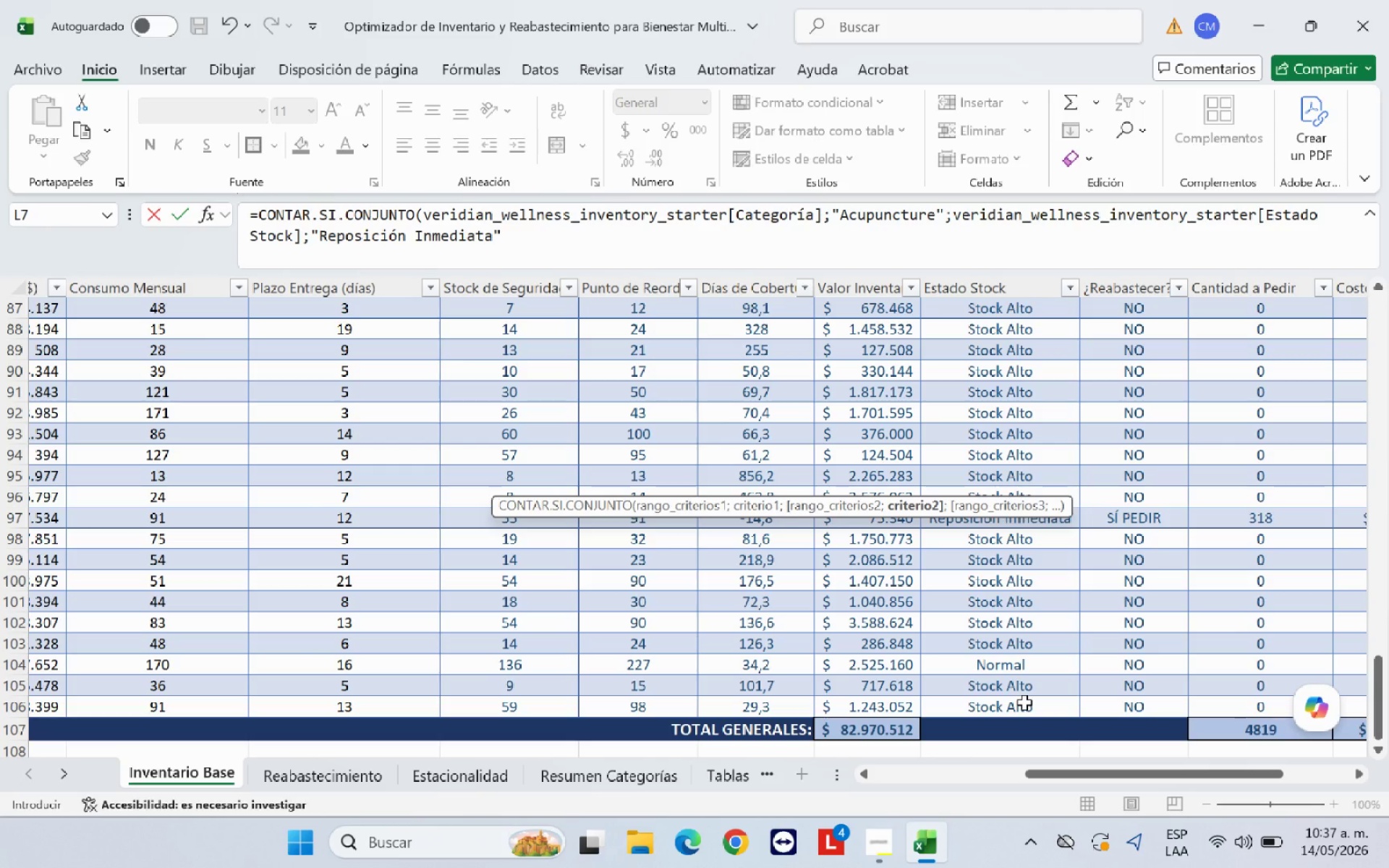 
 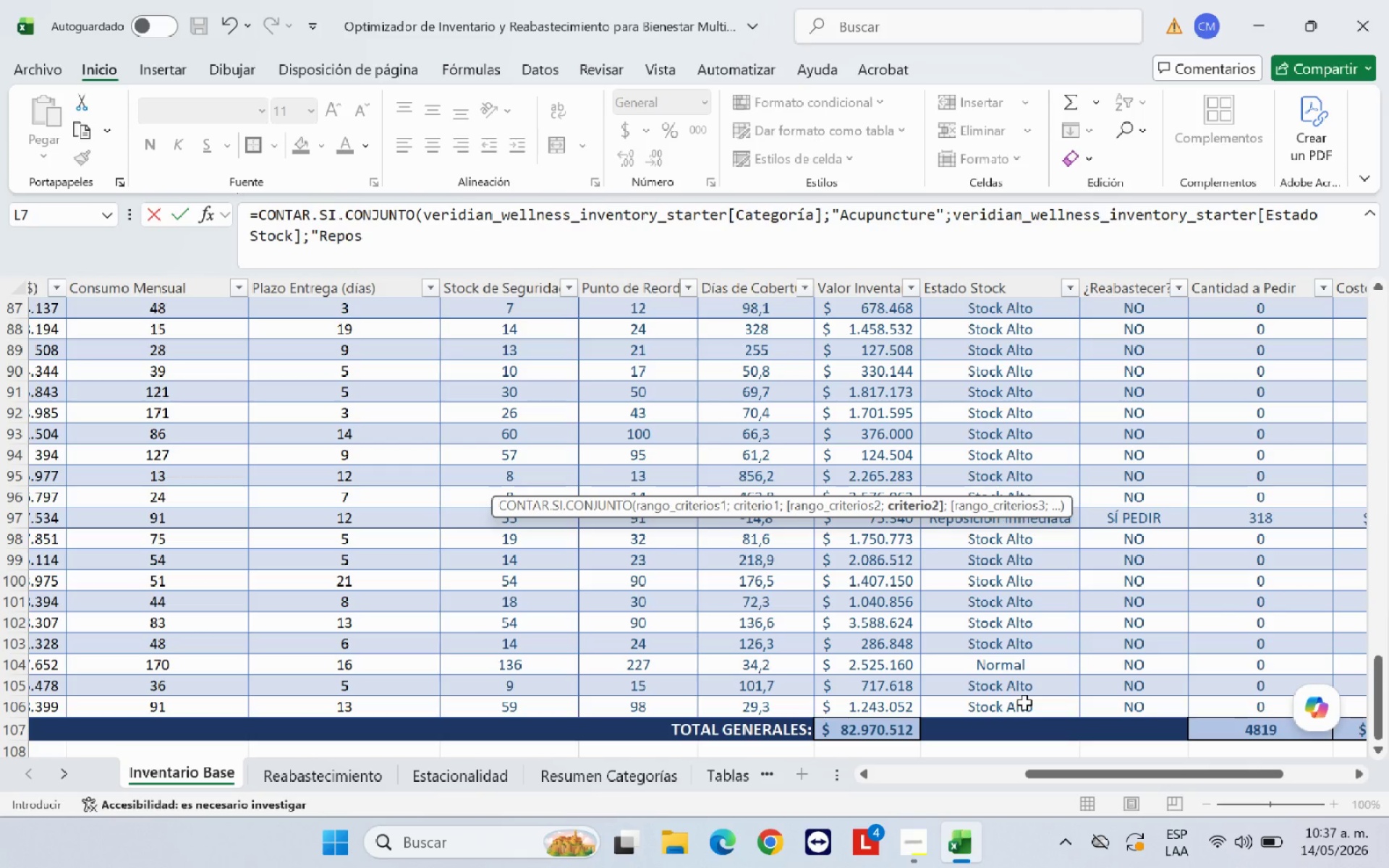 
hold_key(key=Semicolon, duration=0.59)
 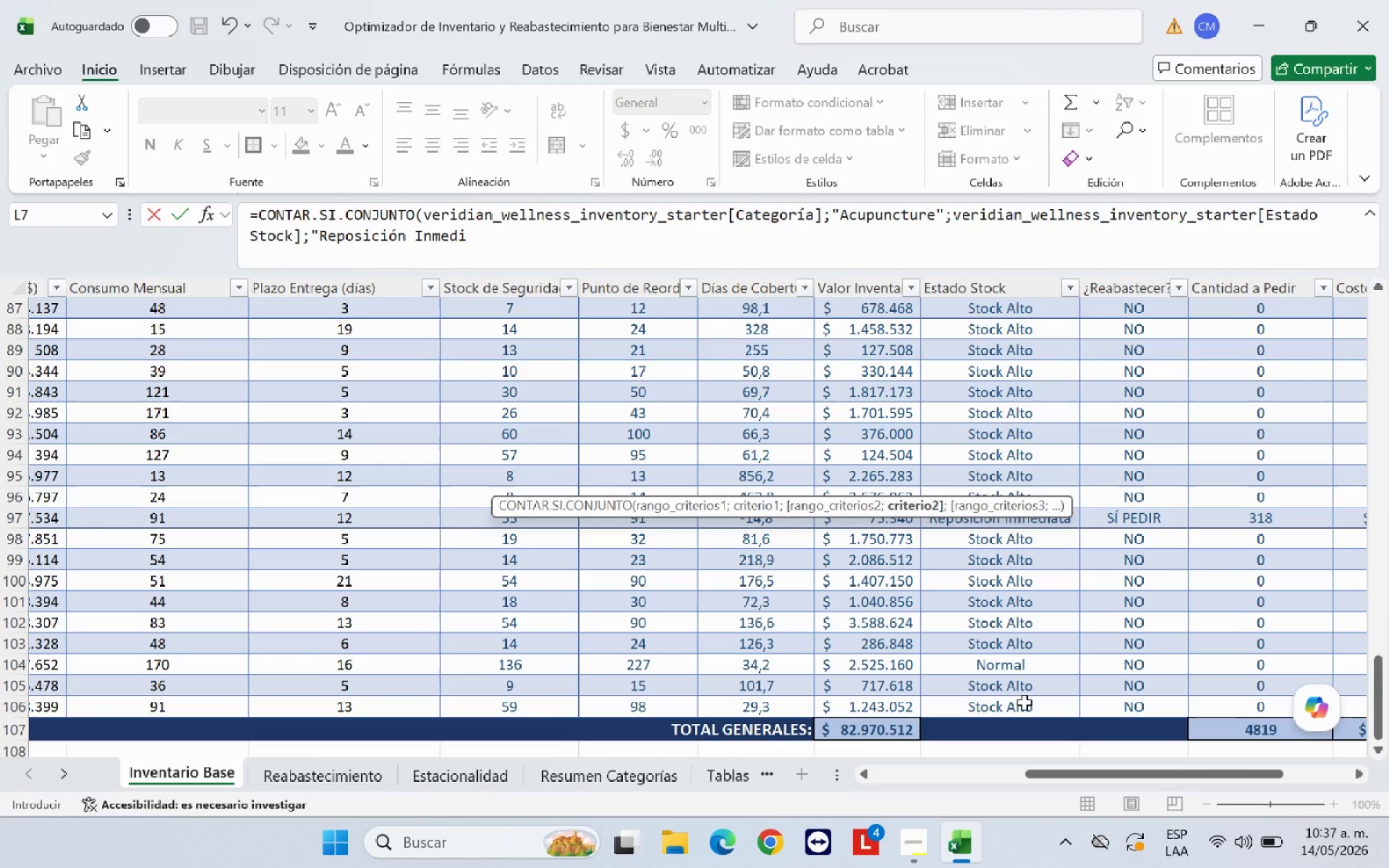 
key(Enter)
 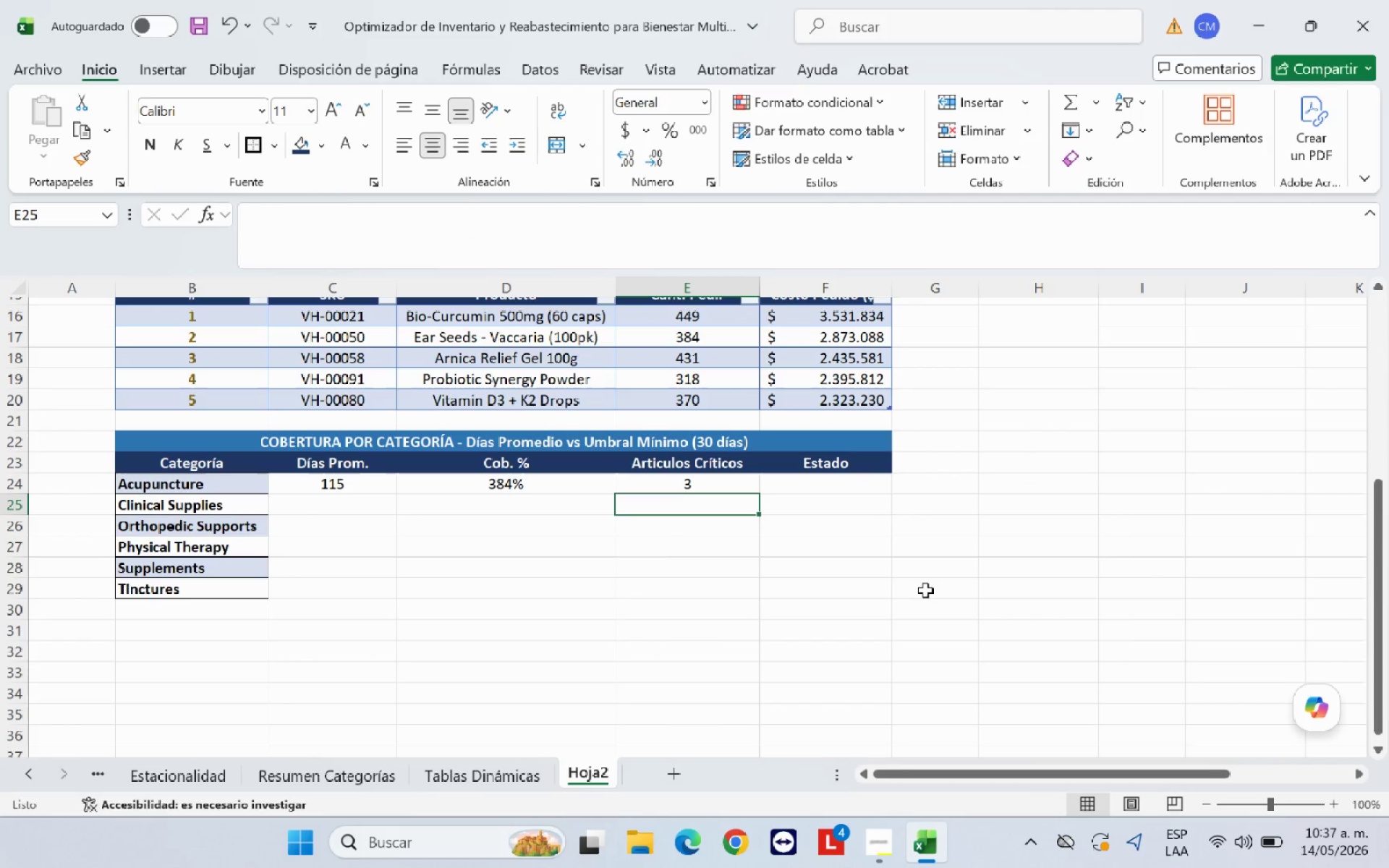 
left_click([850, 490])
 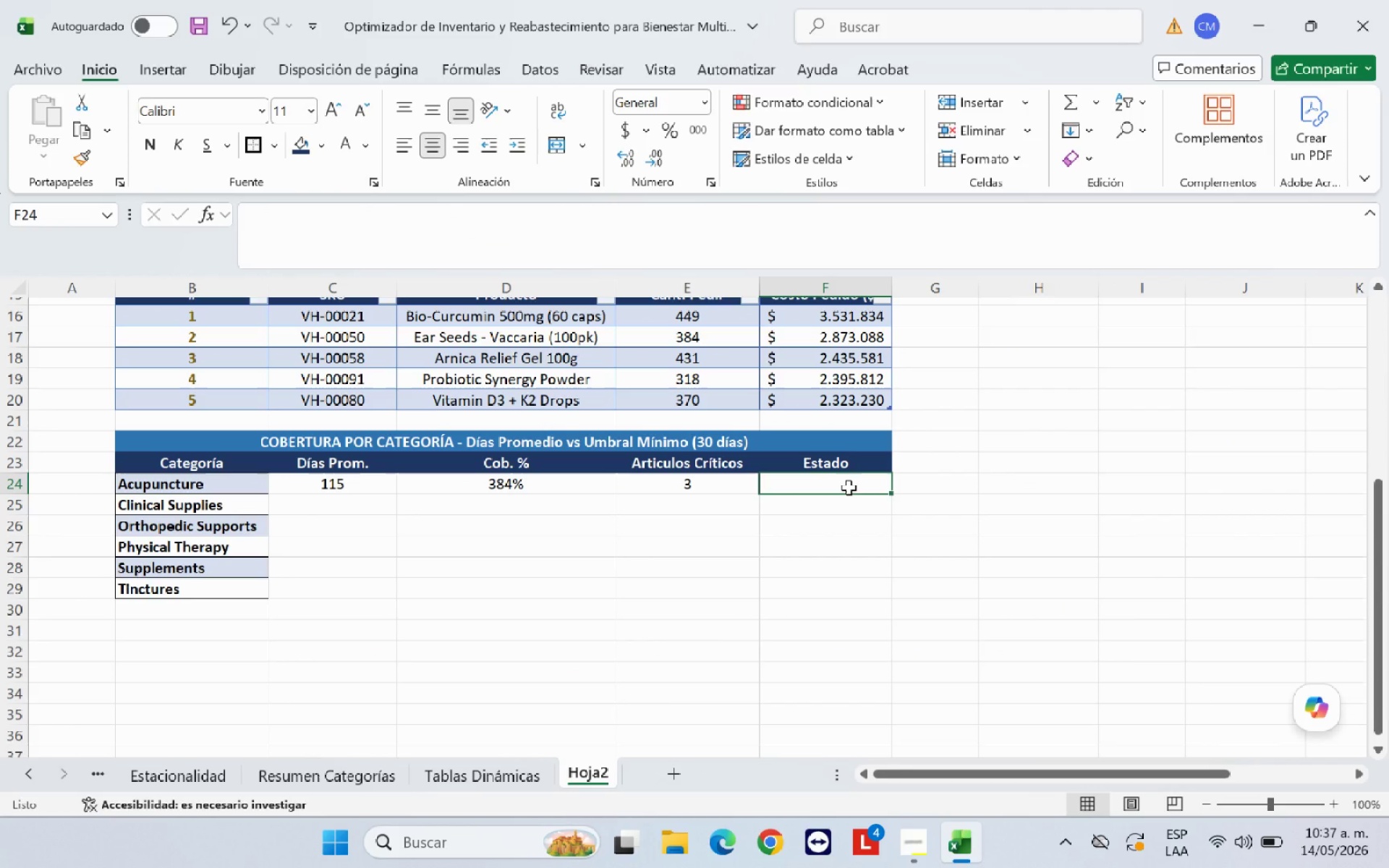 
type()si)
key(Backspace)
key(Backspace)
type(SI*)
 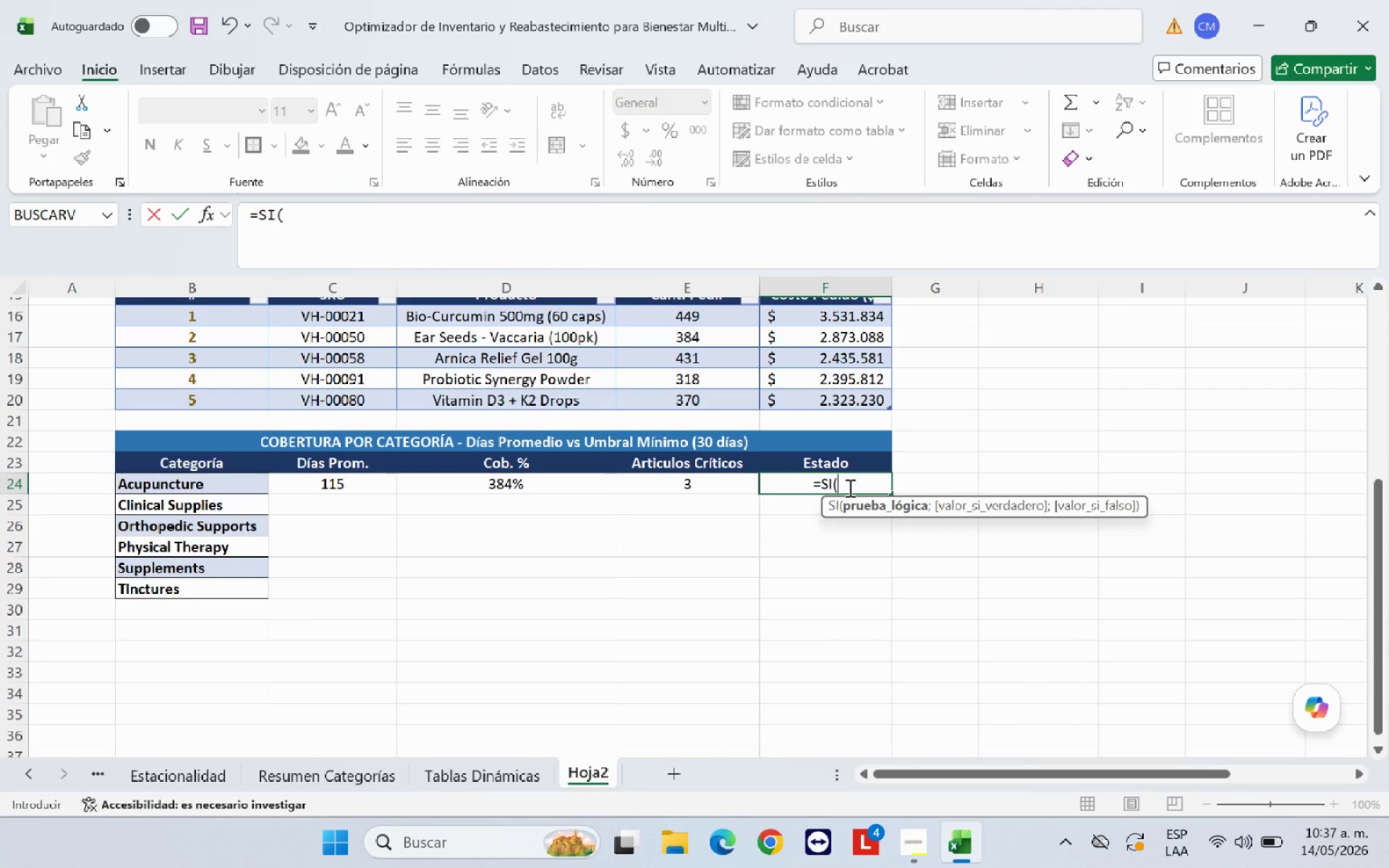 
left_click([331, 482])
 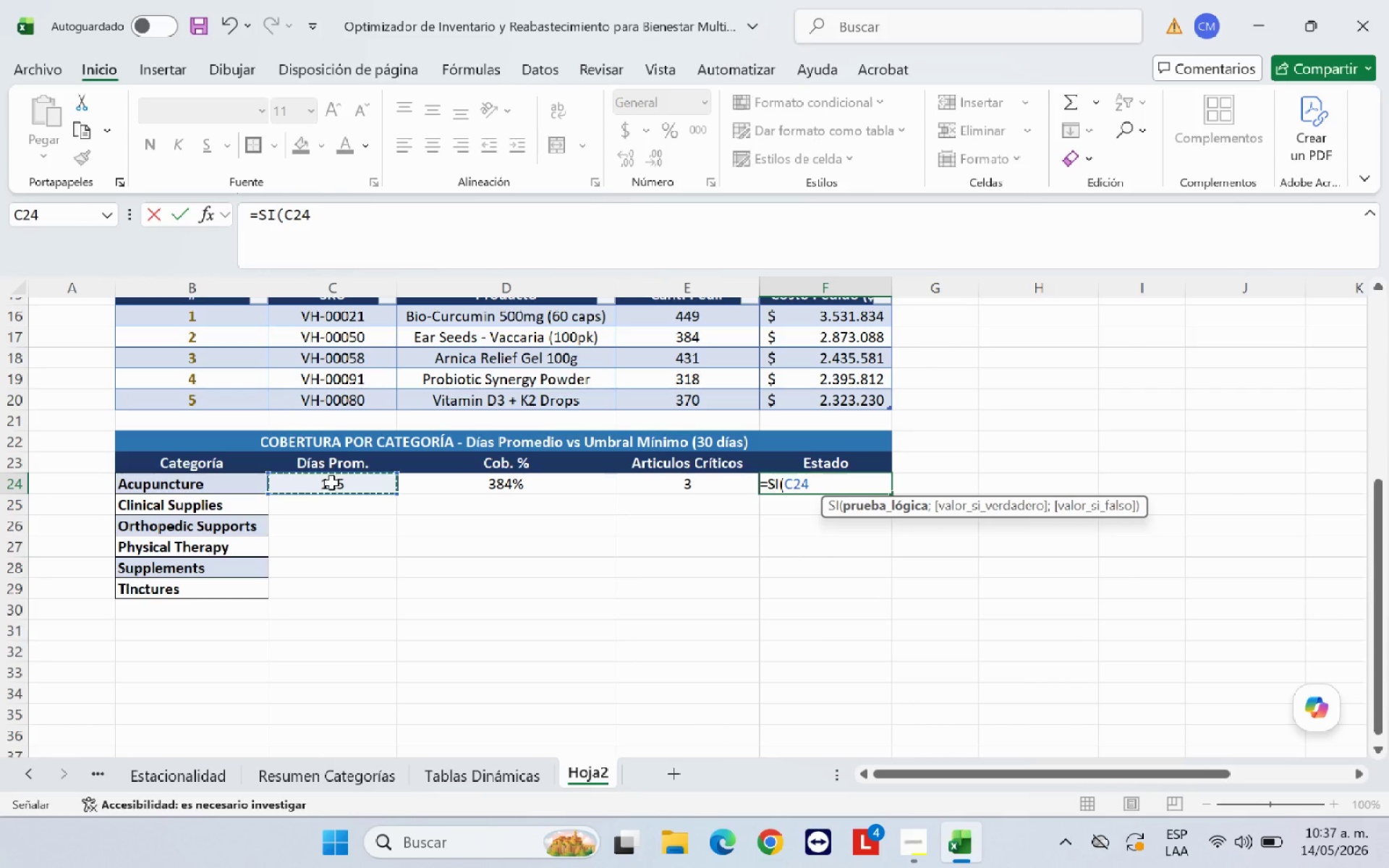 
type([Break]14<@CRITICA@<SI*)
 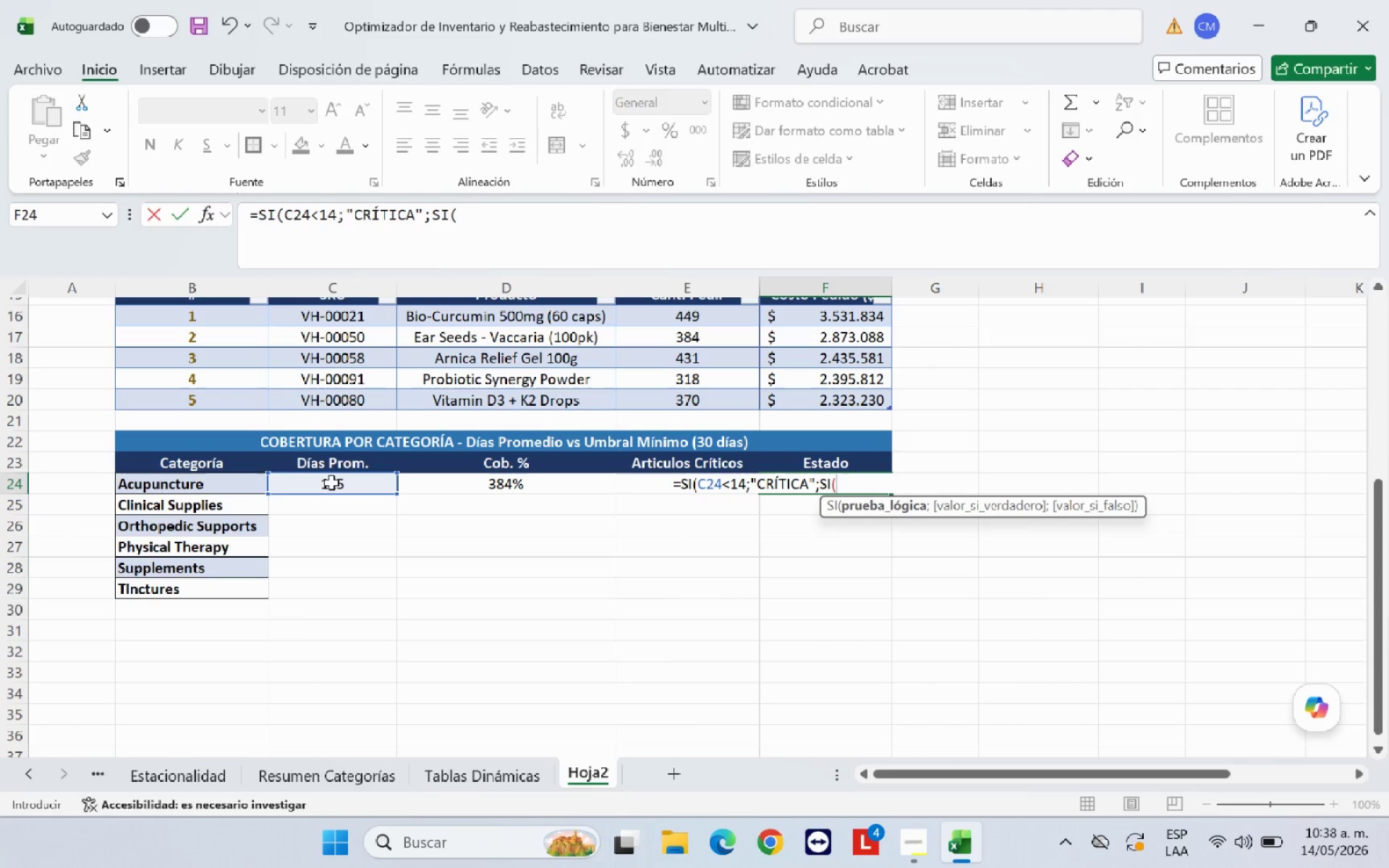 
 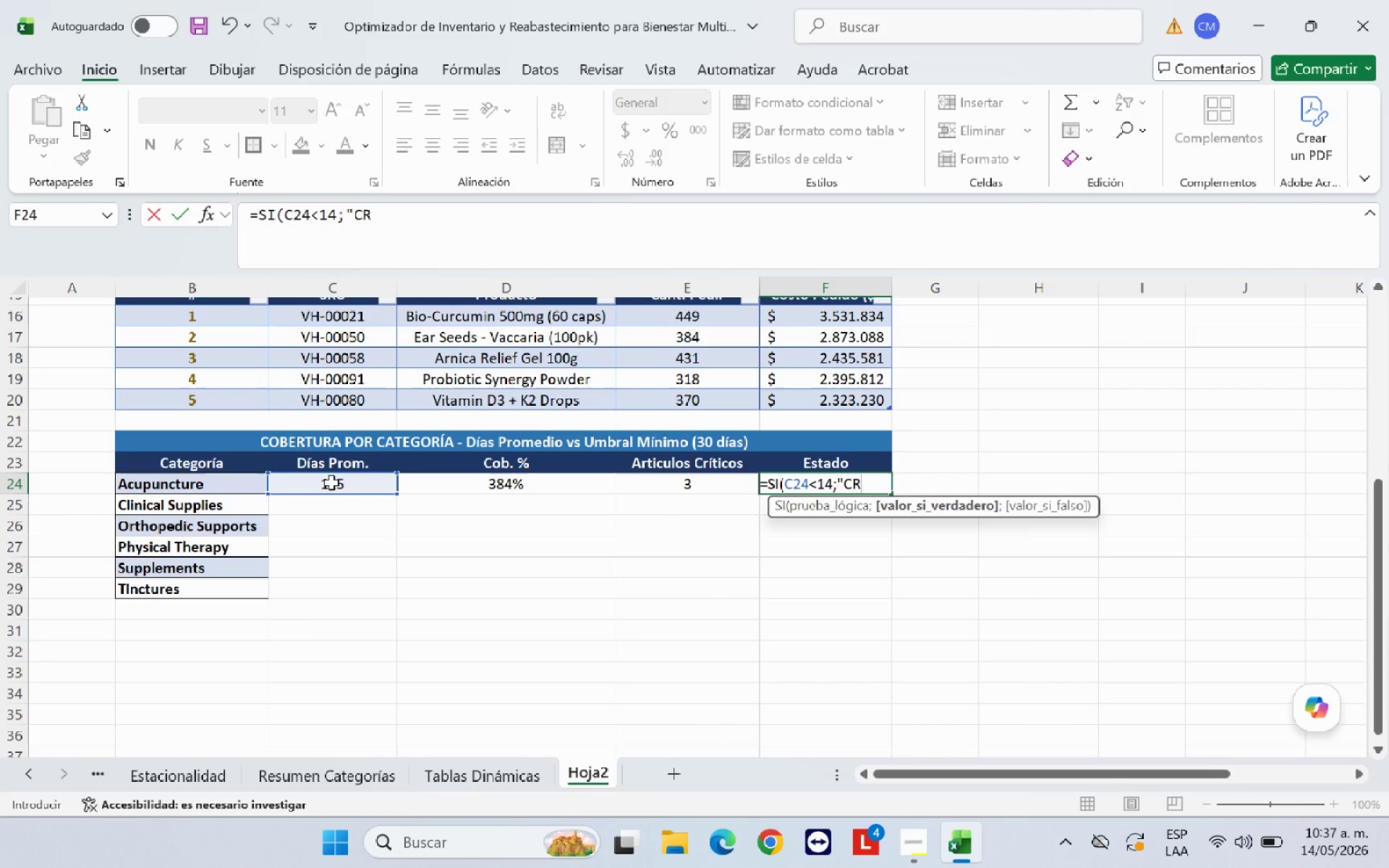 
hold_key(key=Semicolon, duration=0.38)
 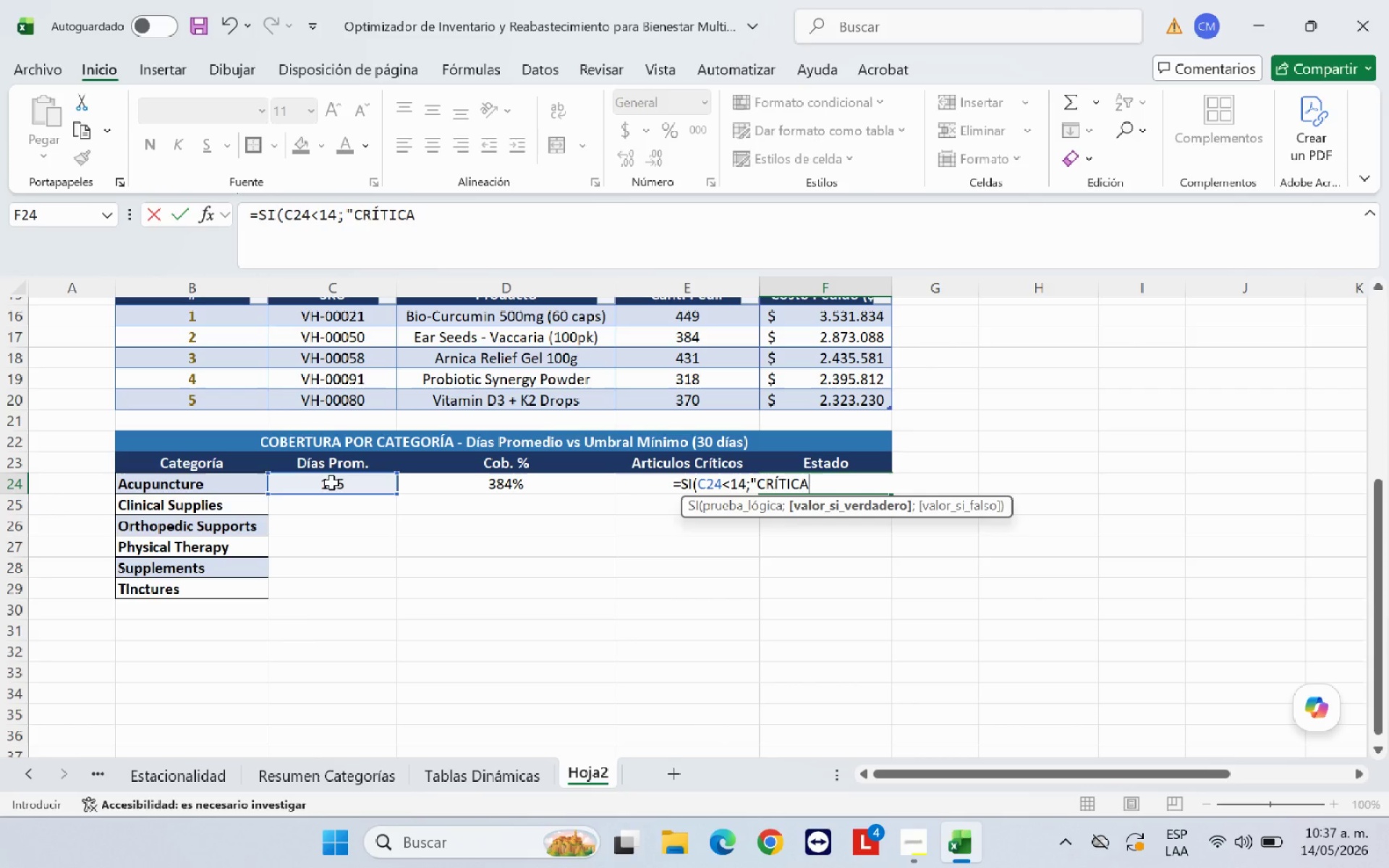 
left_click([332, 482])
 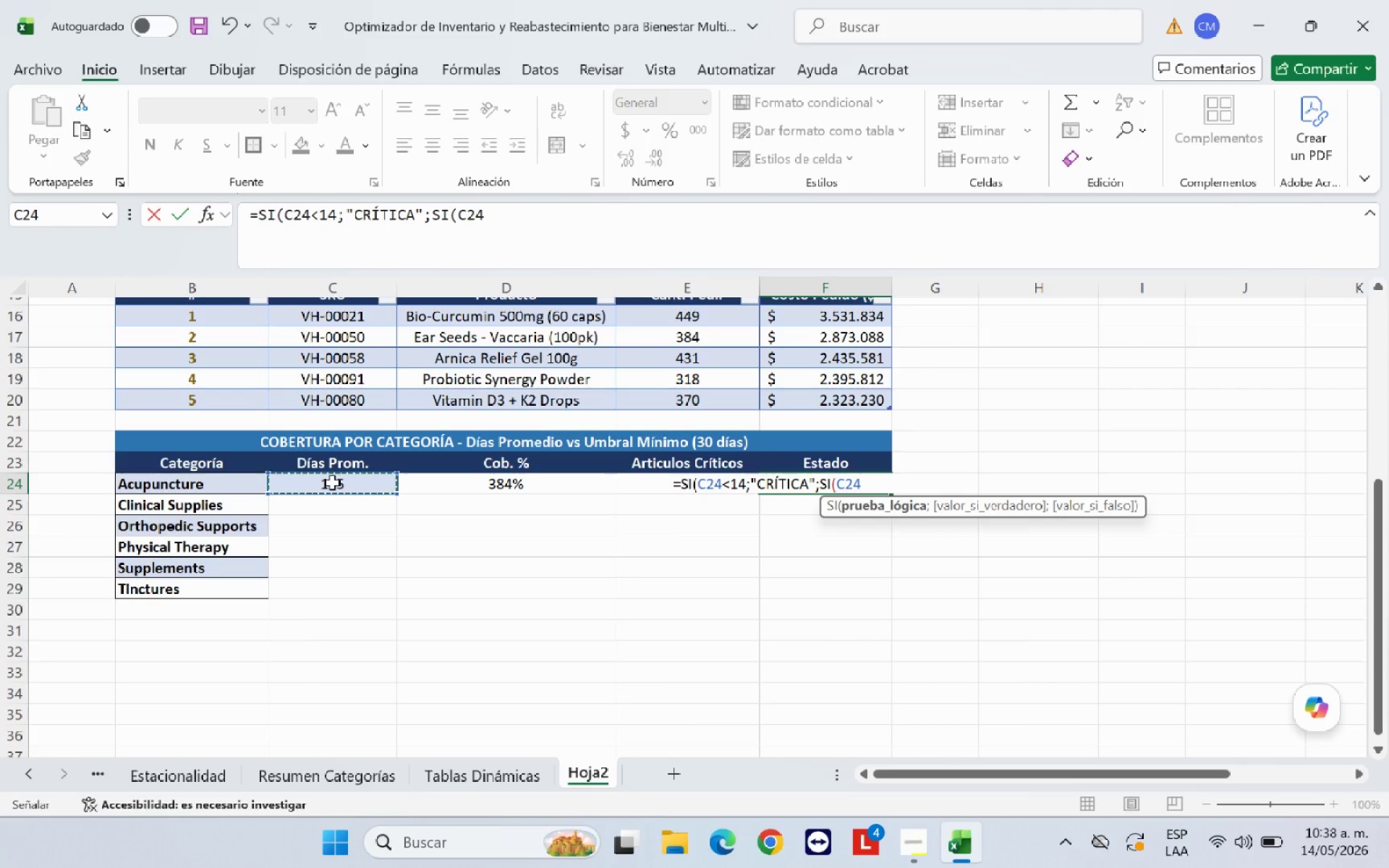 
type([Break]30<@BAJA@<@OK@(()
 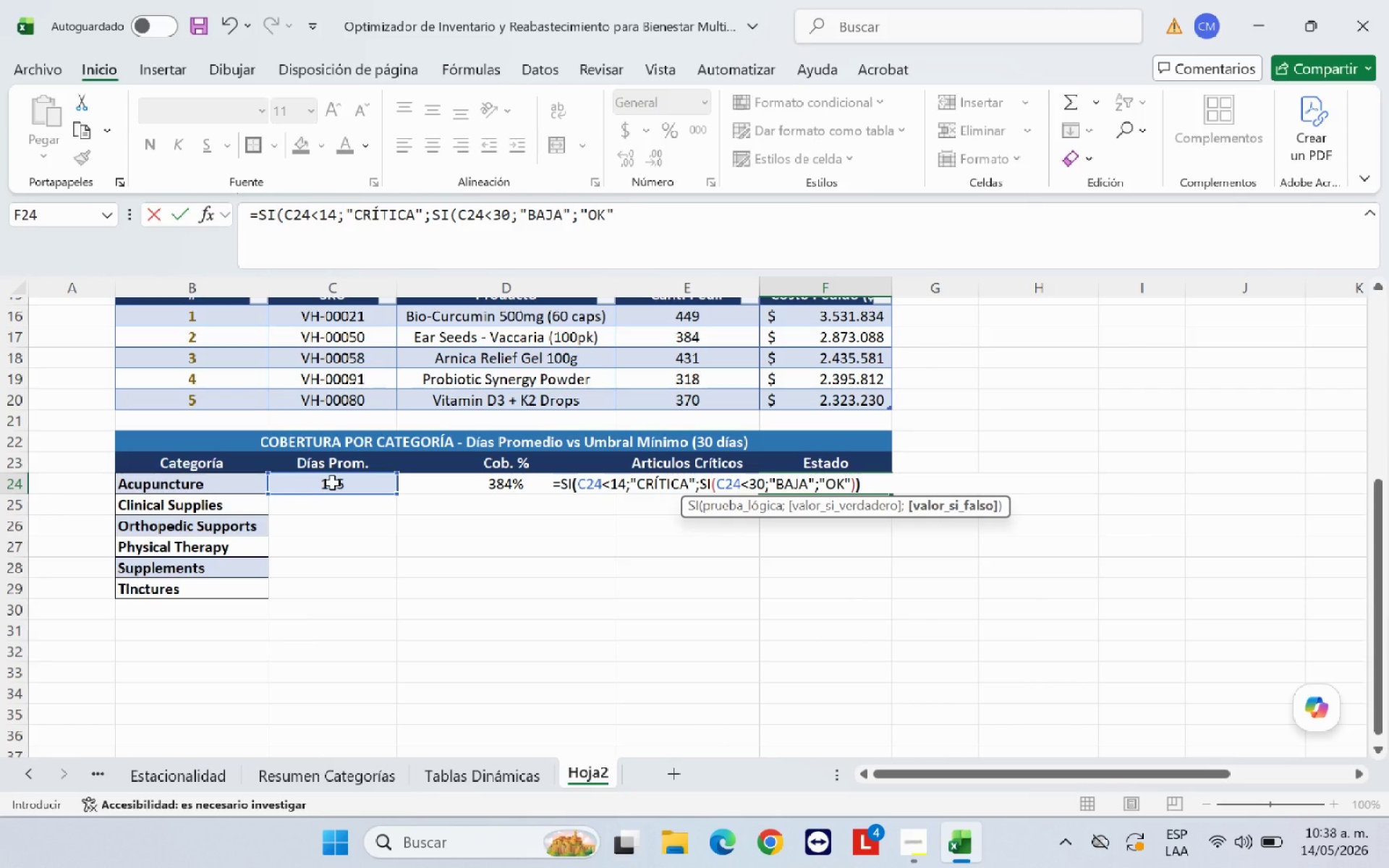 
key(Enter)
 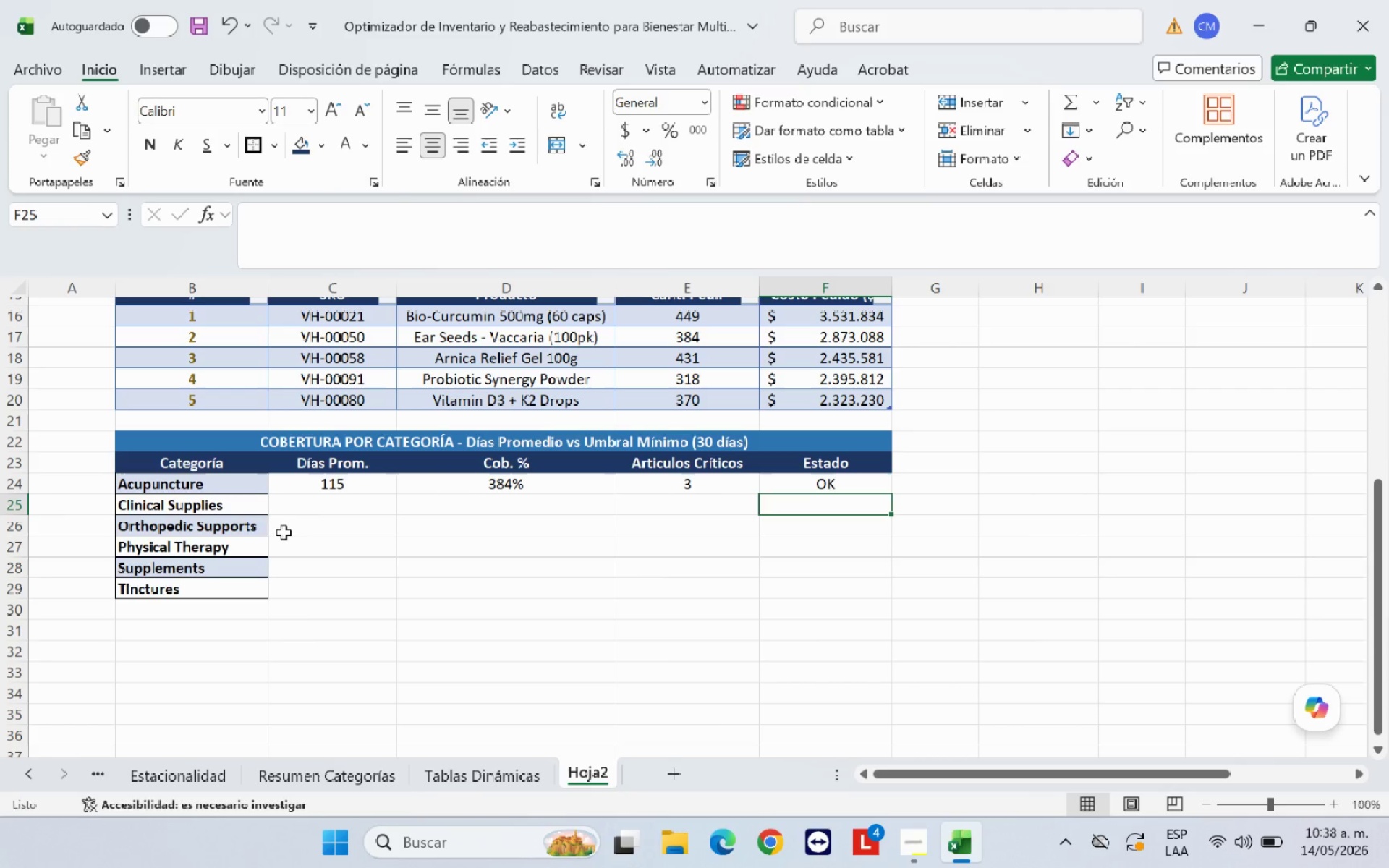 
left_click([370, 524])
 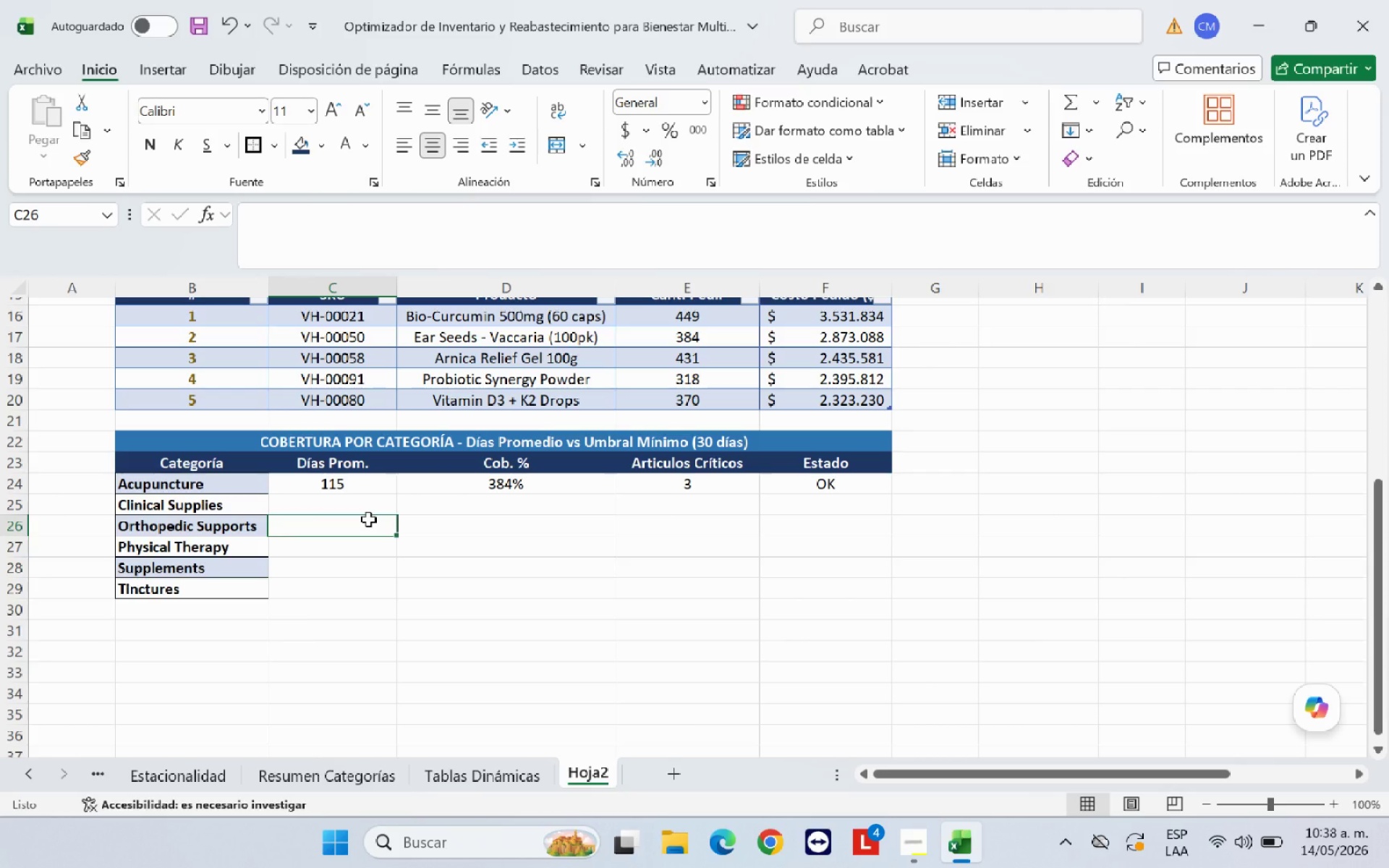 
left_click([356, 489])
 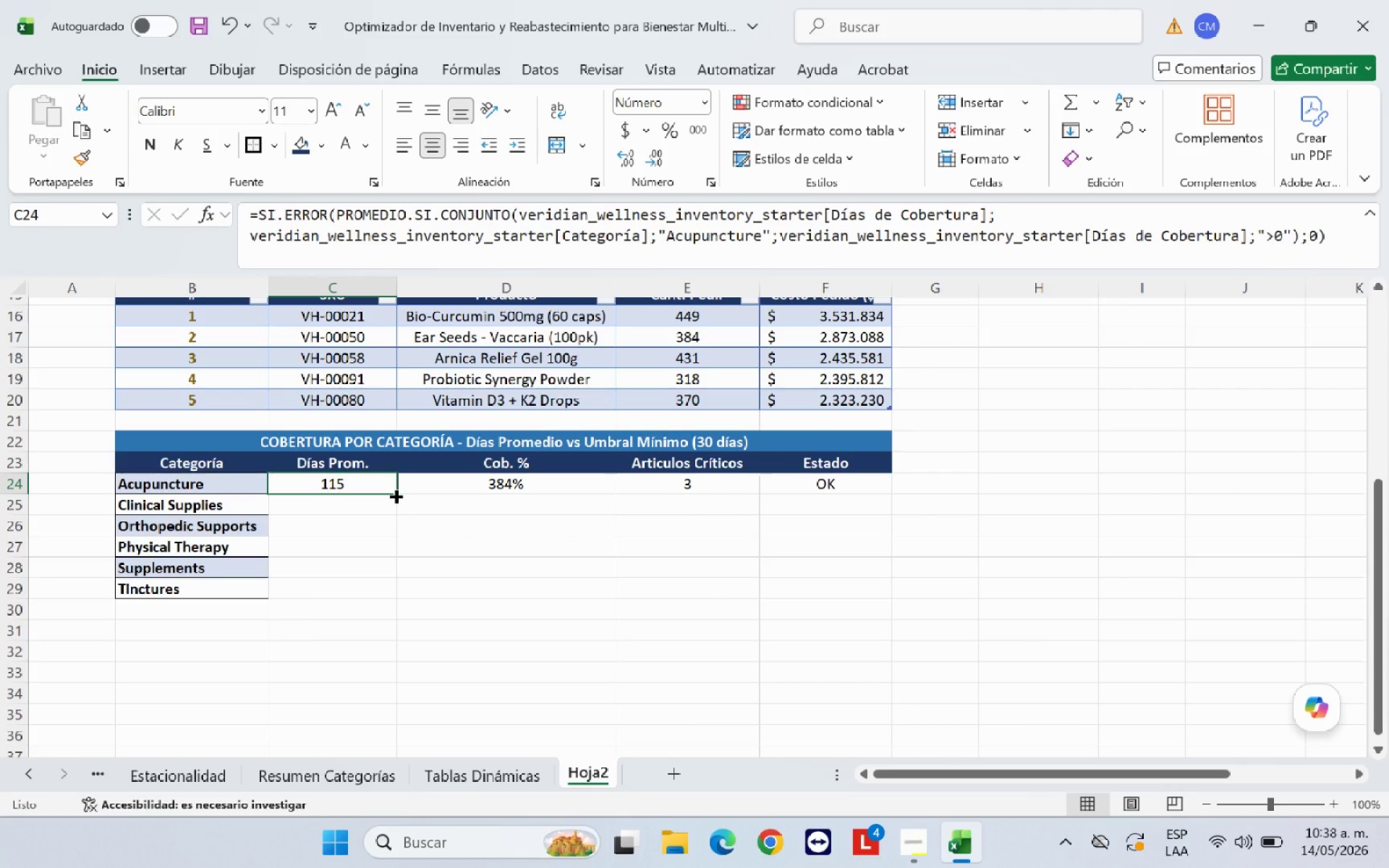 
left_click_drag(start_coordinate=[394, 495], to_coordinate=[382, 592])
 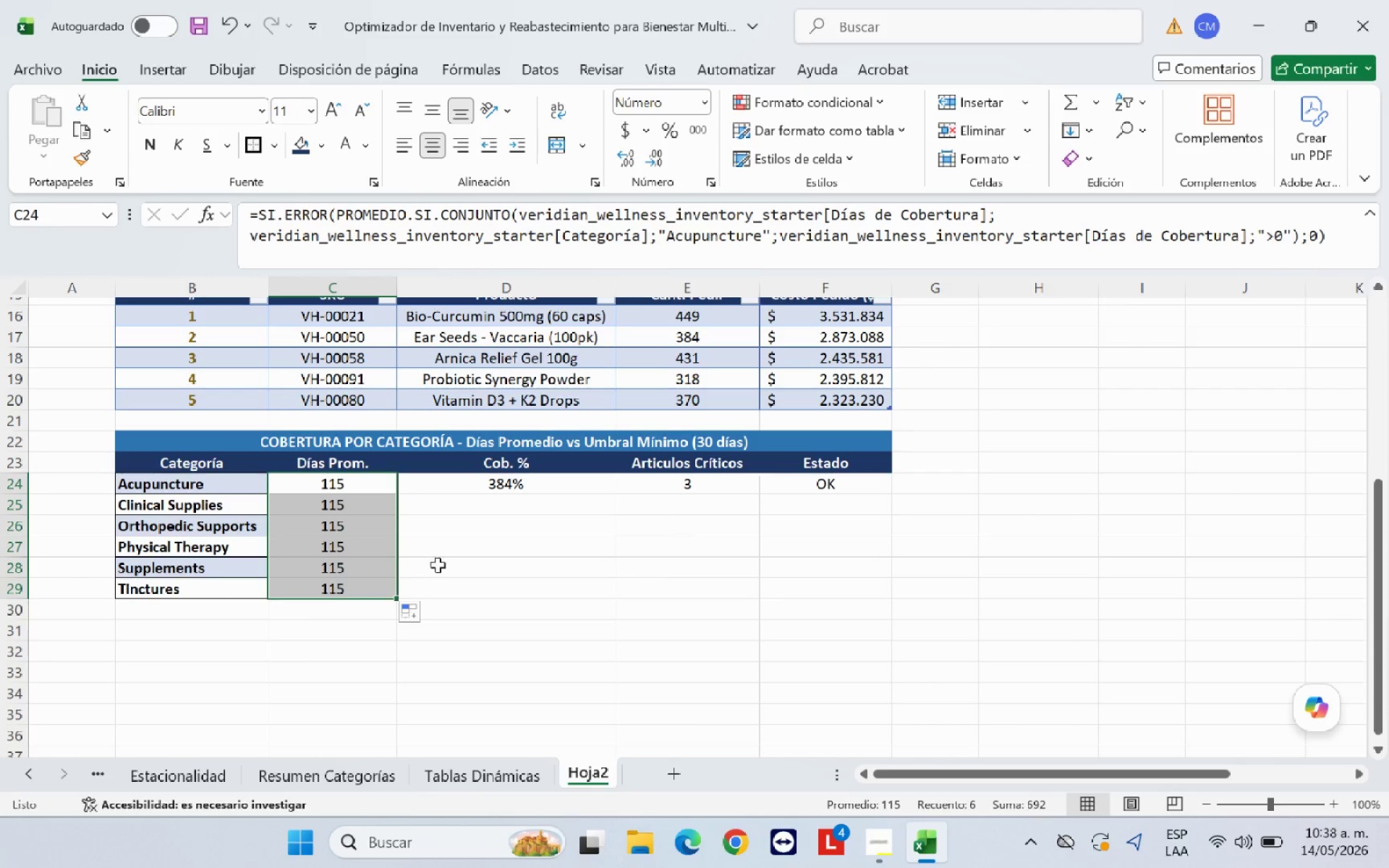 
left_click([457, 561])
 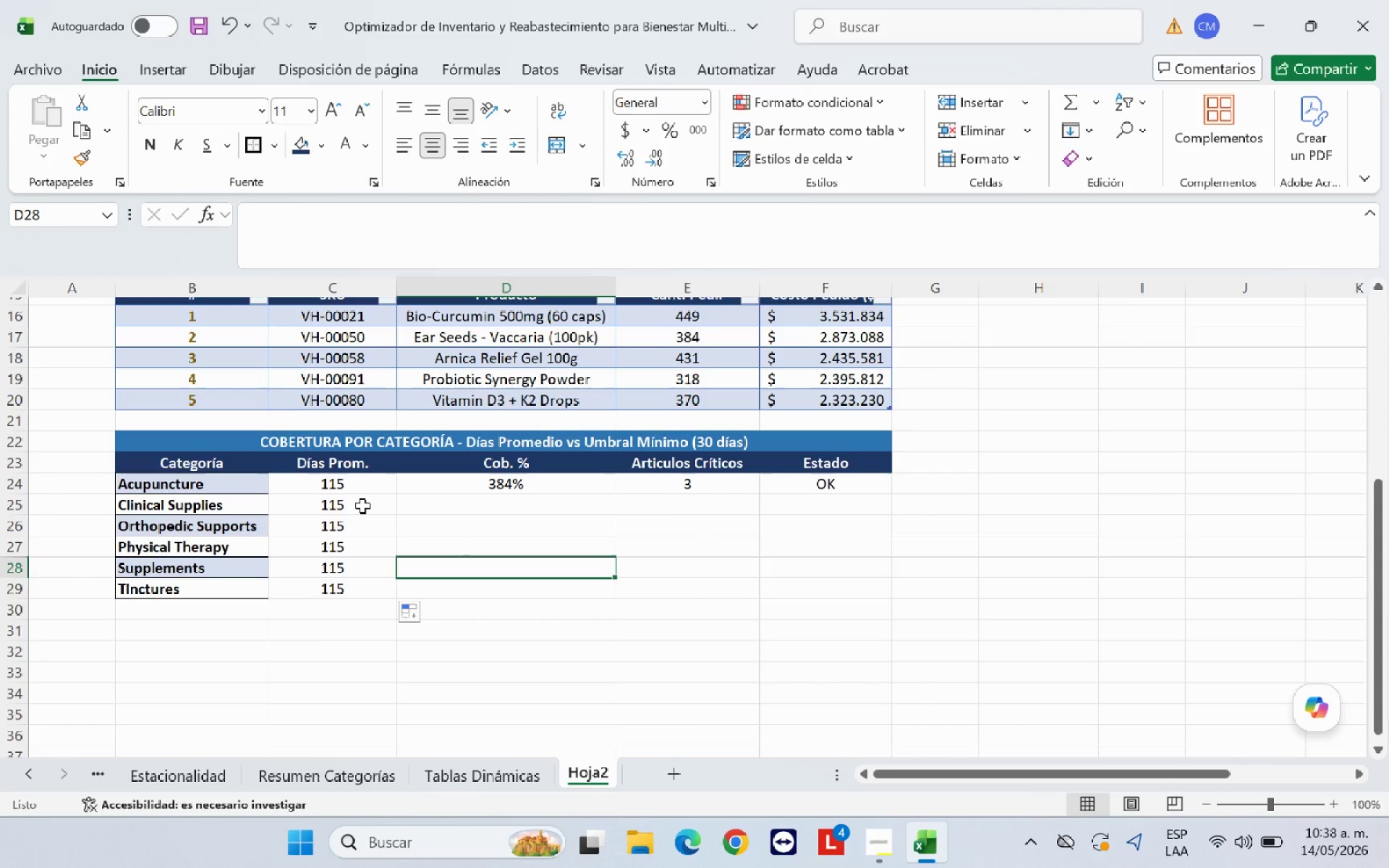 
left_click([360, 503])
 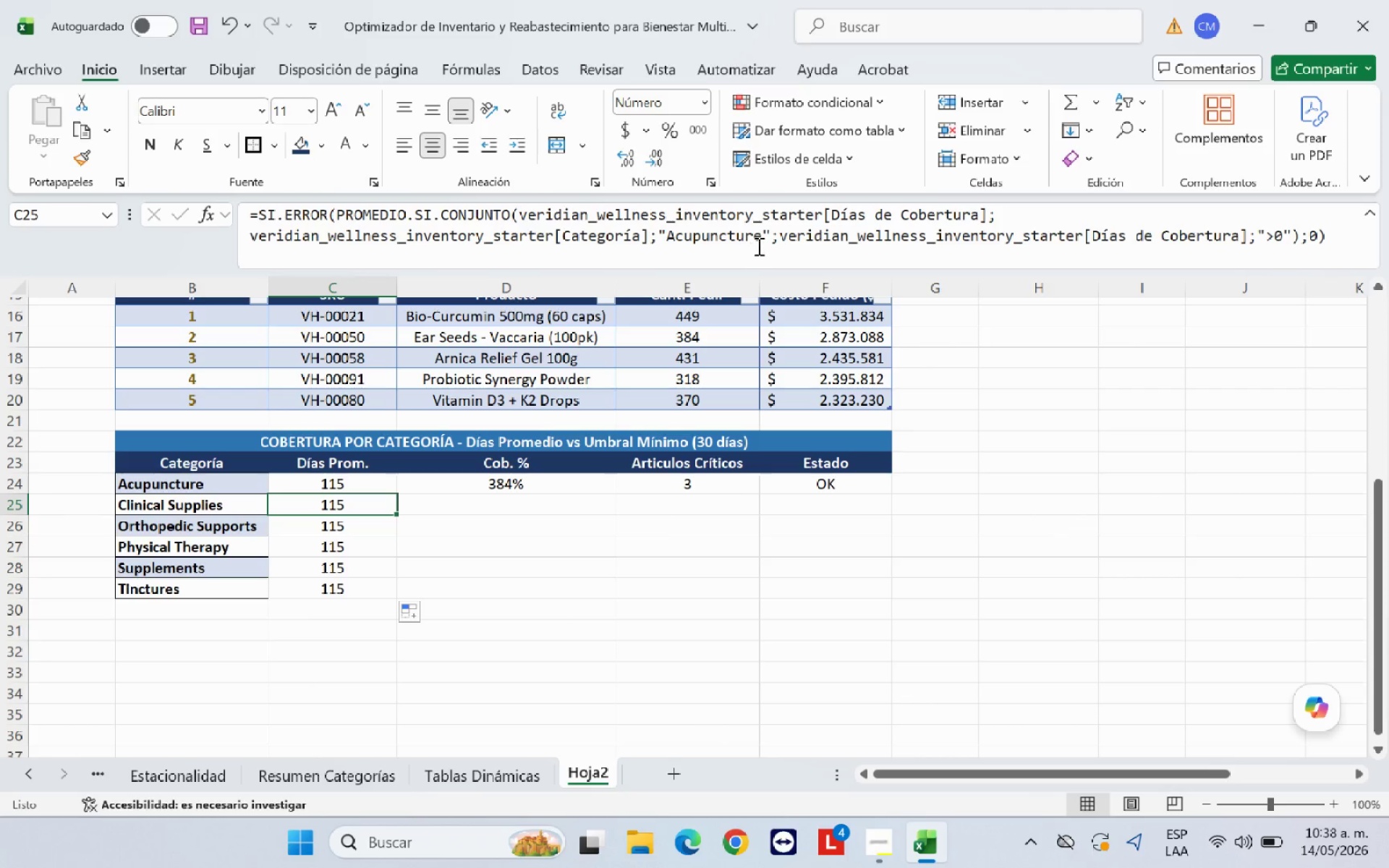 
left_click_drag(start_coordinate=[761, 237], to_coordinate=[667, 242])
 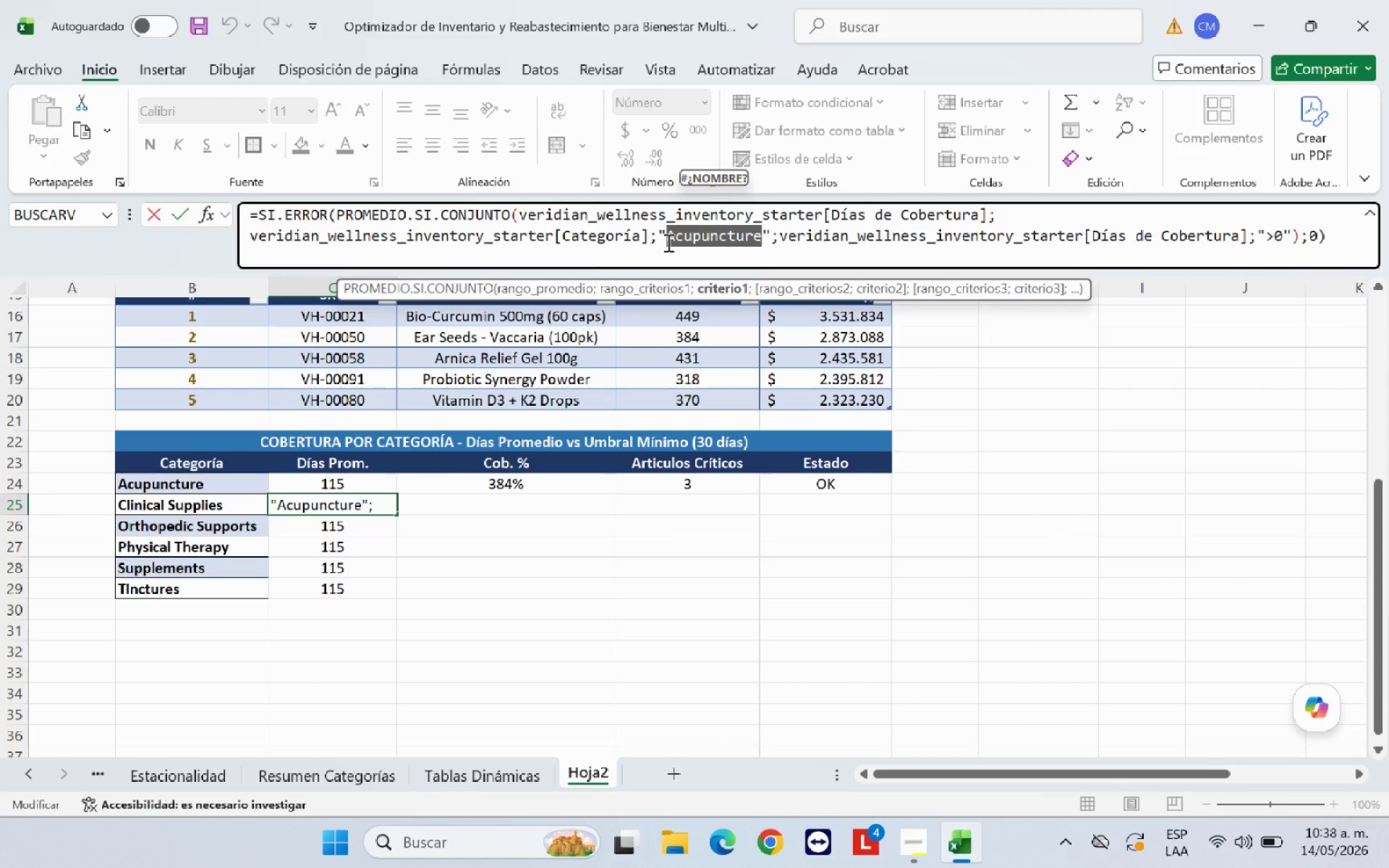 
type(Clinical Supplies)
 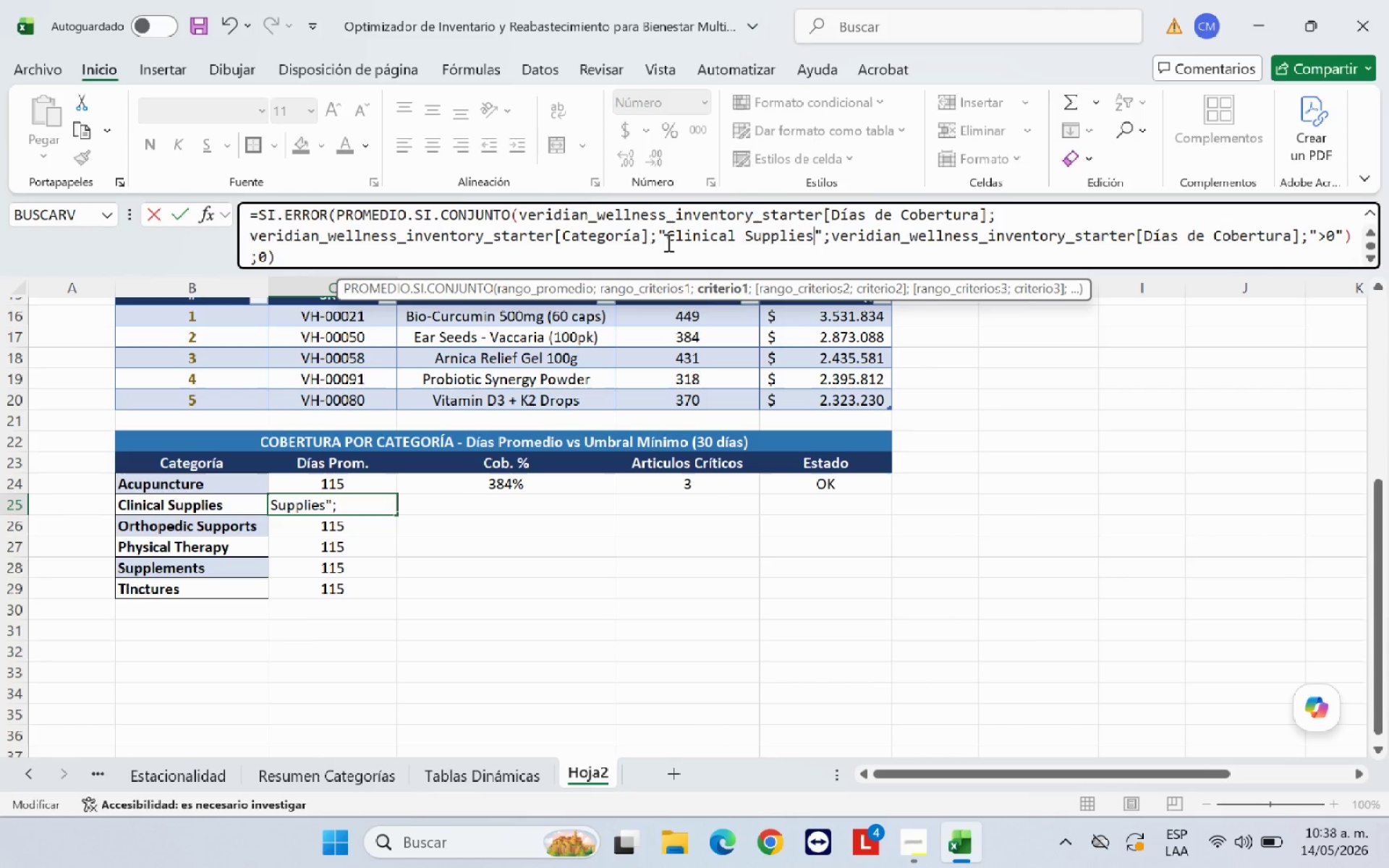 
key(Enter)
 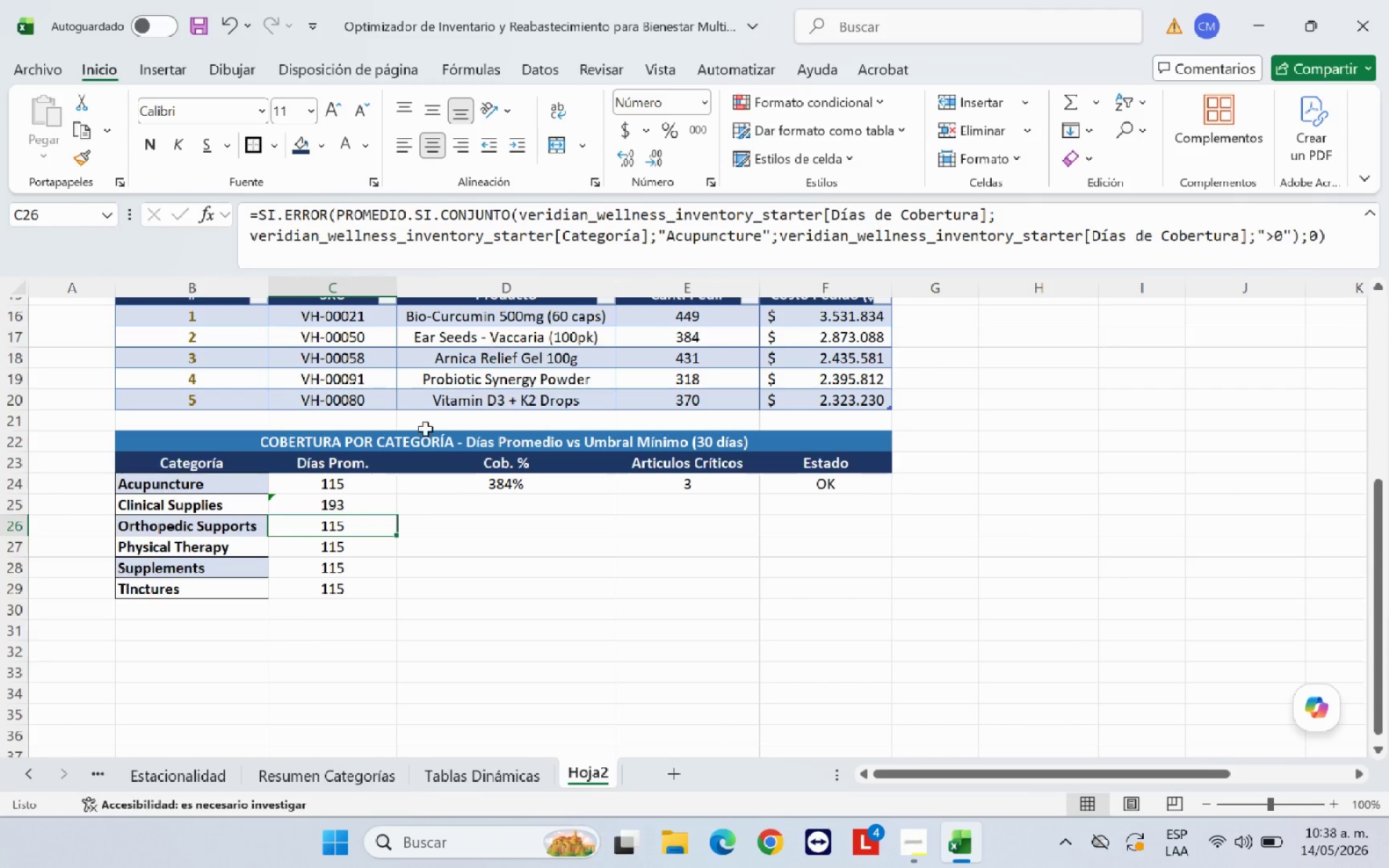 
left_click([216, 530])
 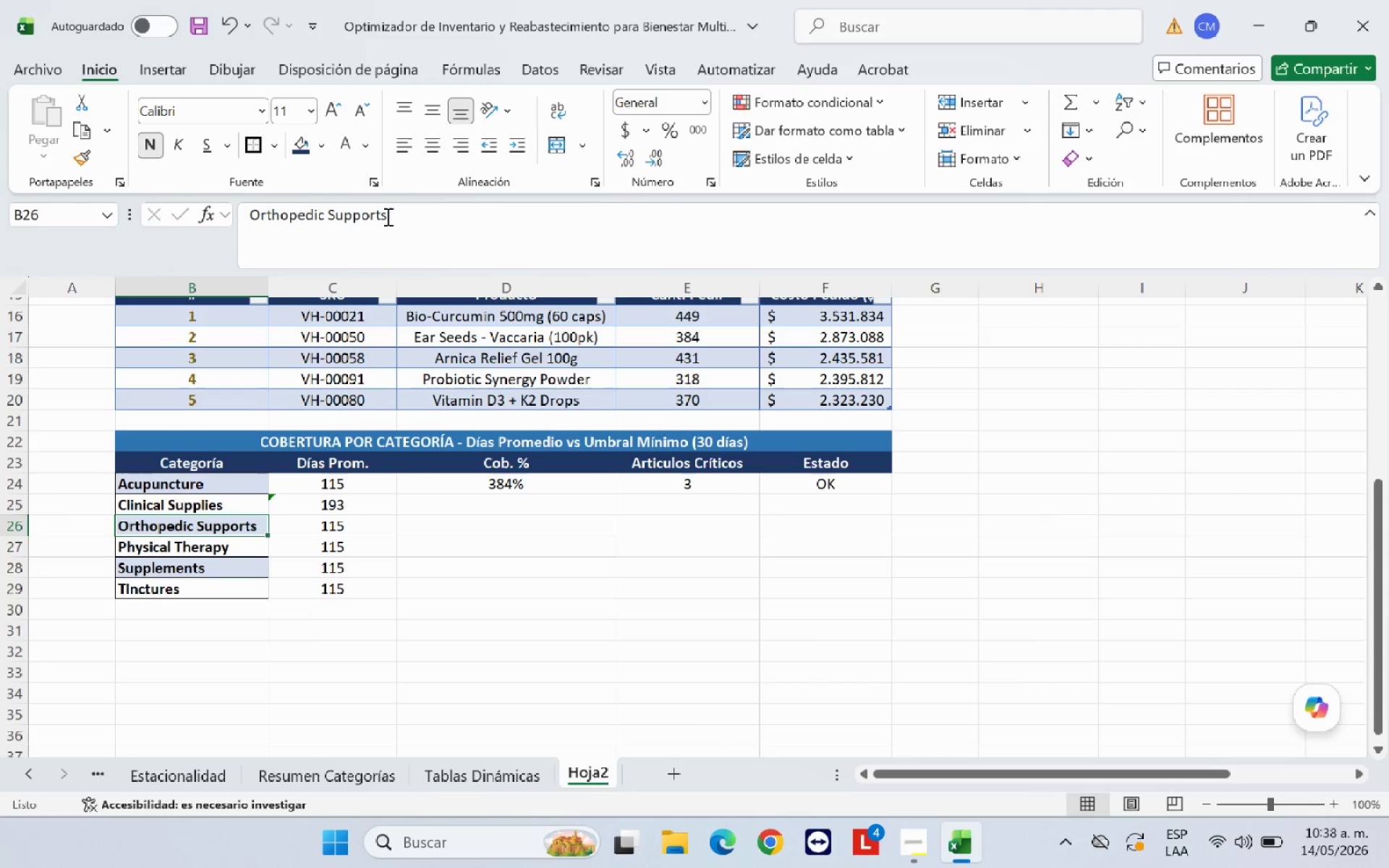 
left_click_drag(start_coordinate=[386, 216], to_coordinate=[247, 226])
 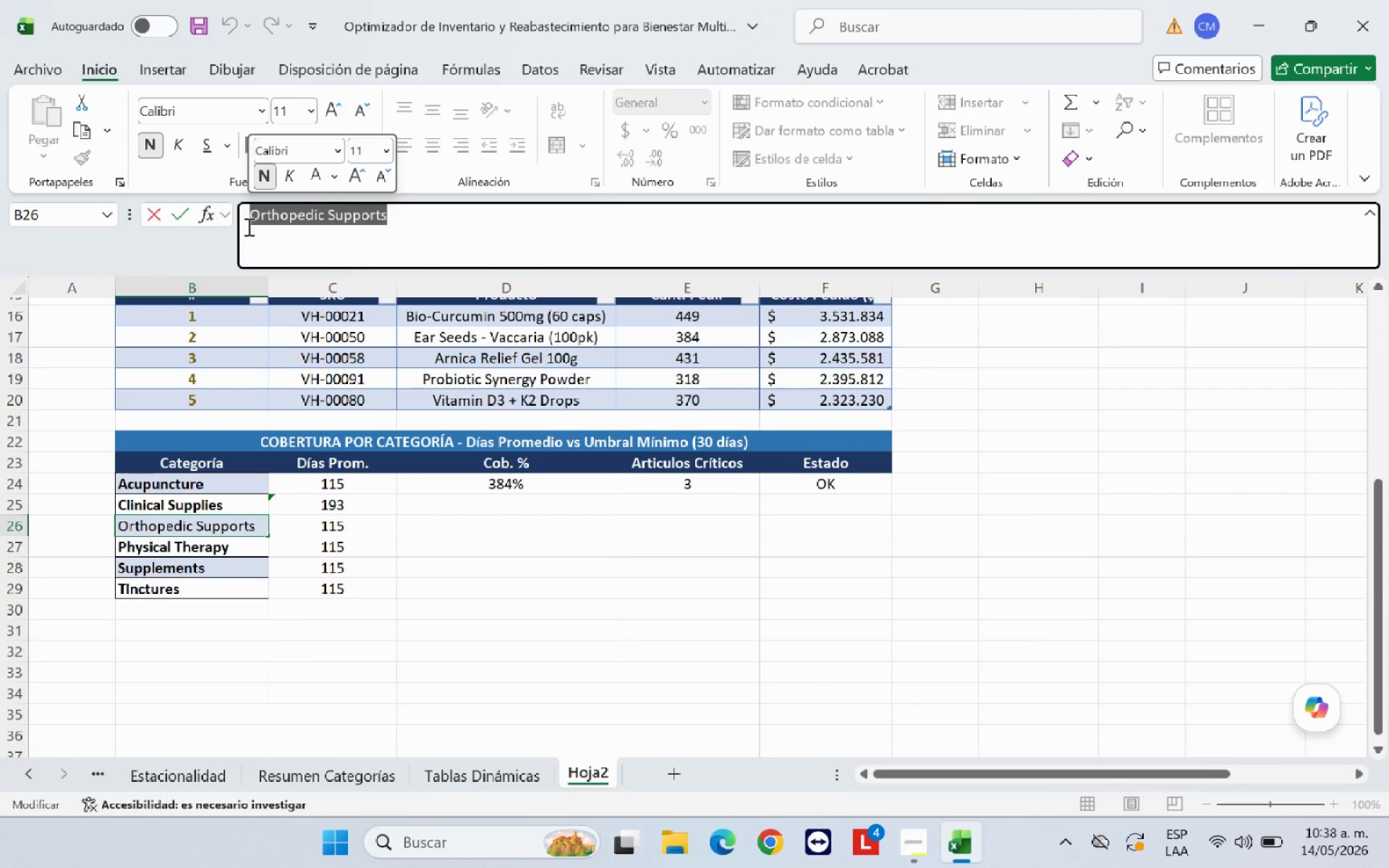 
key(Control+C)
 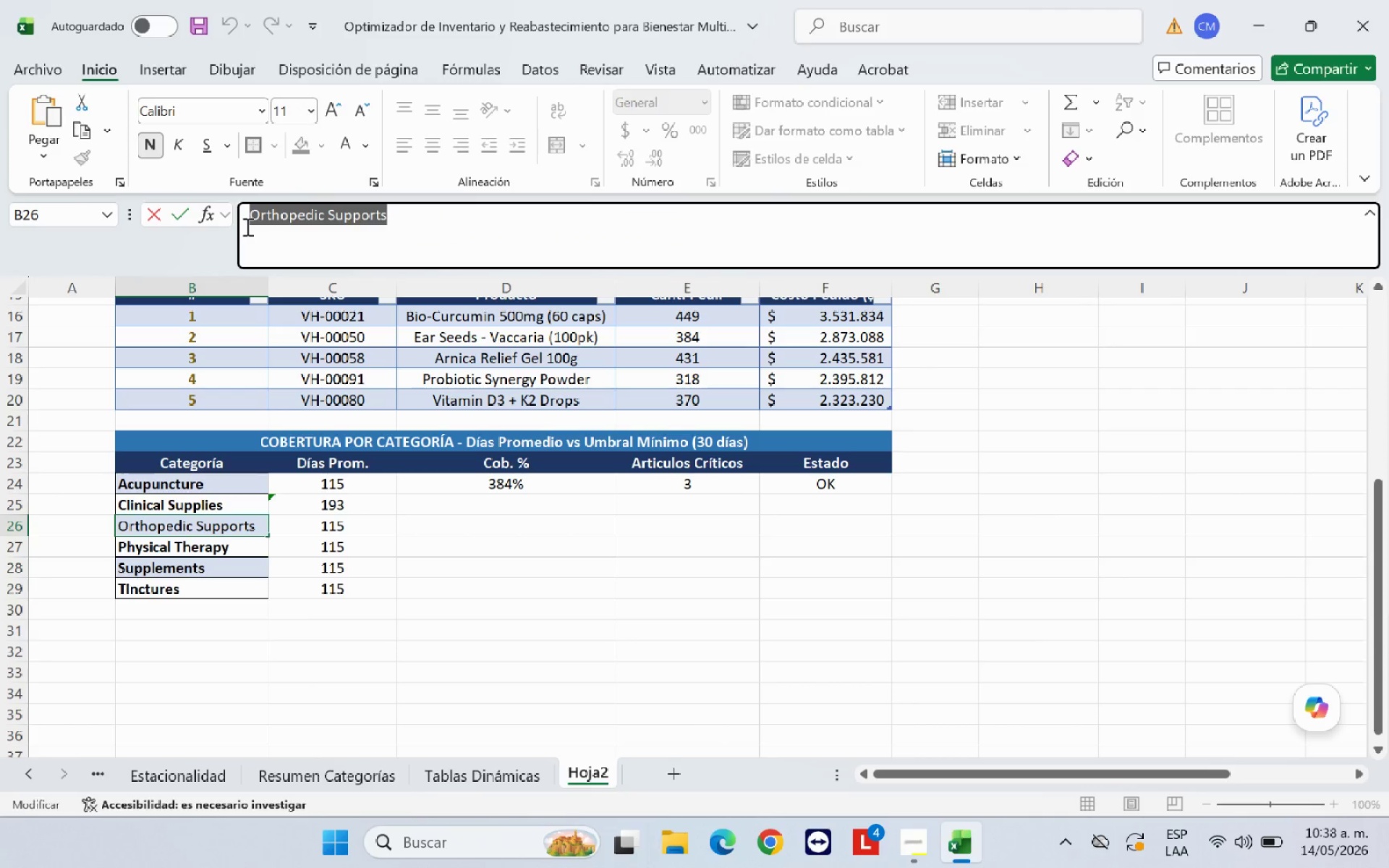 
key(Enter)
 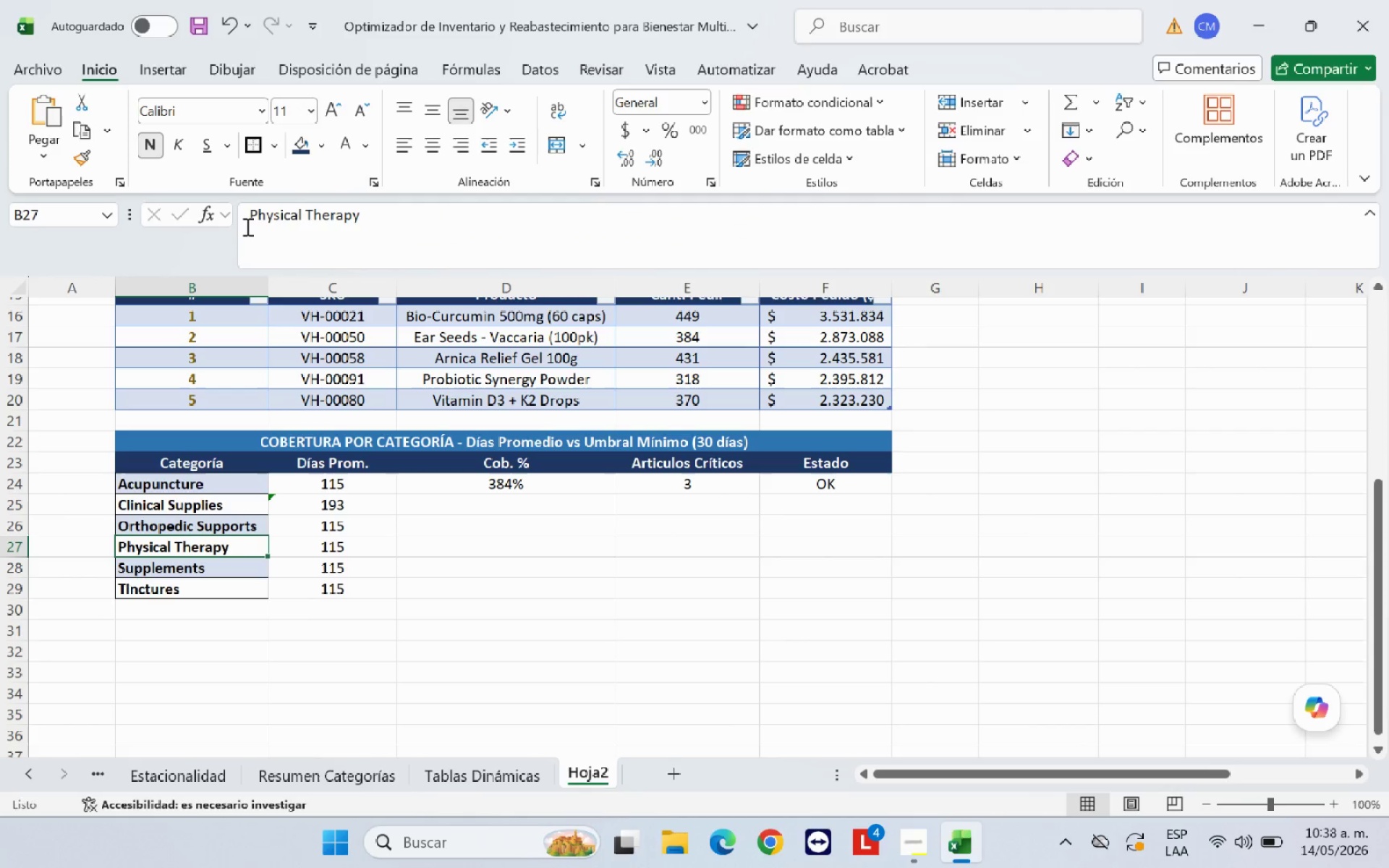 
key(ArrowUp)
 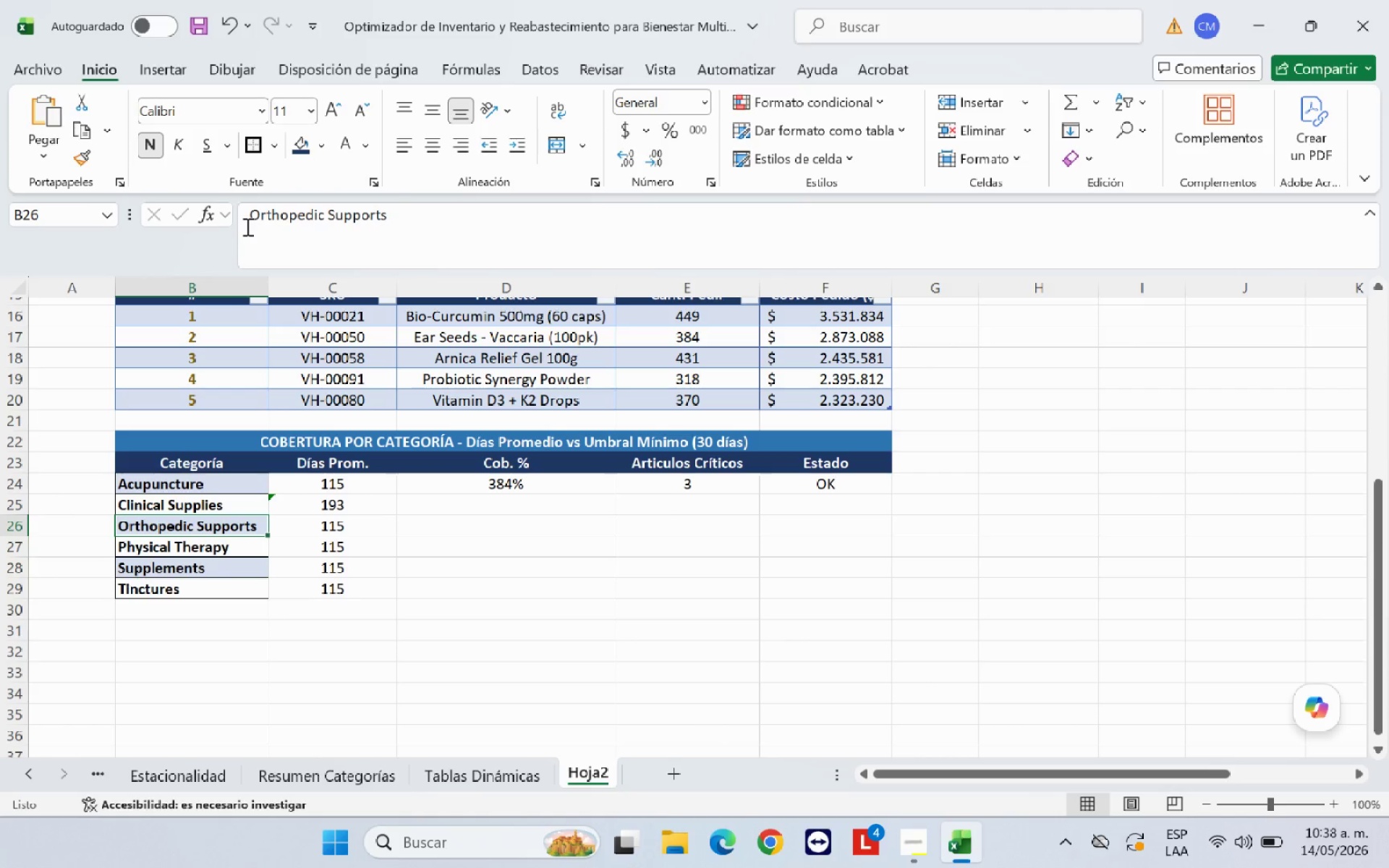 
key(ArrowRight)
 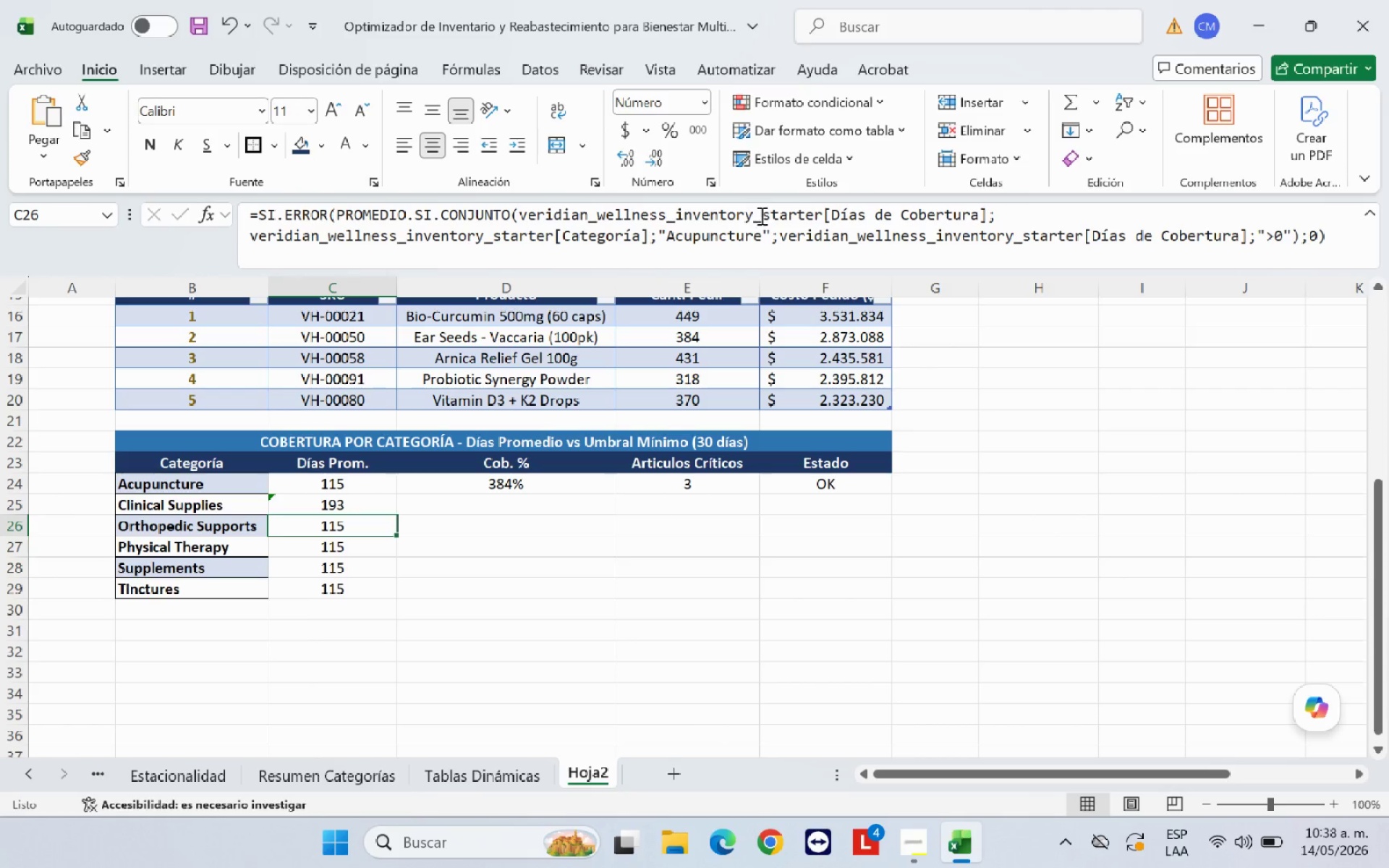 
left_click_drag(start_coordinate=[762, 236], to_coordinate=[668, 237])
 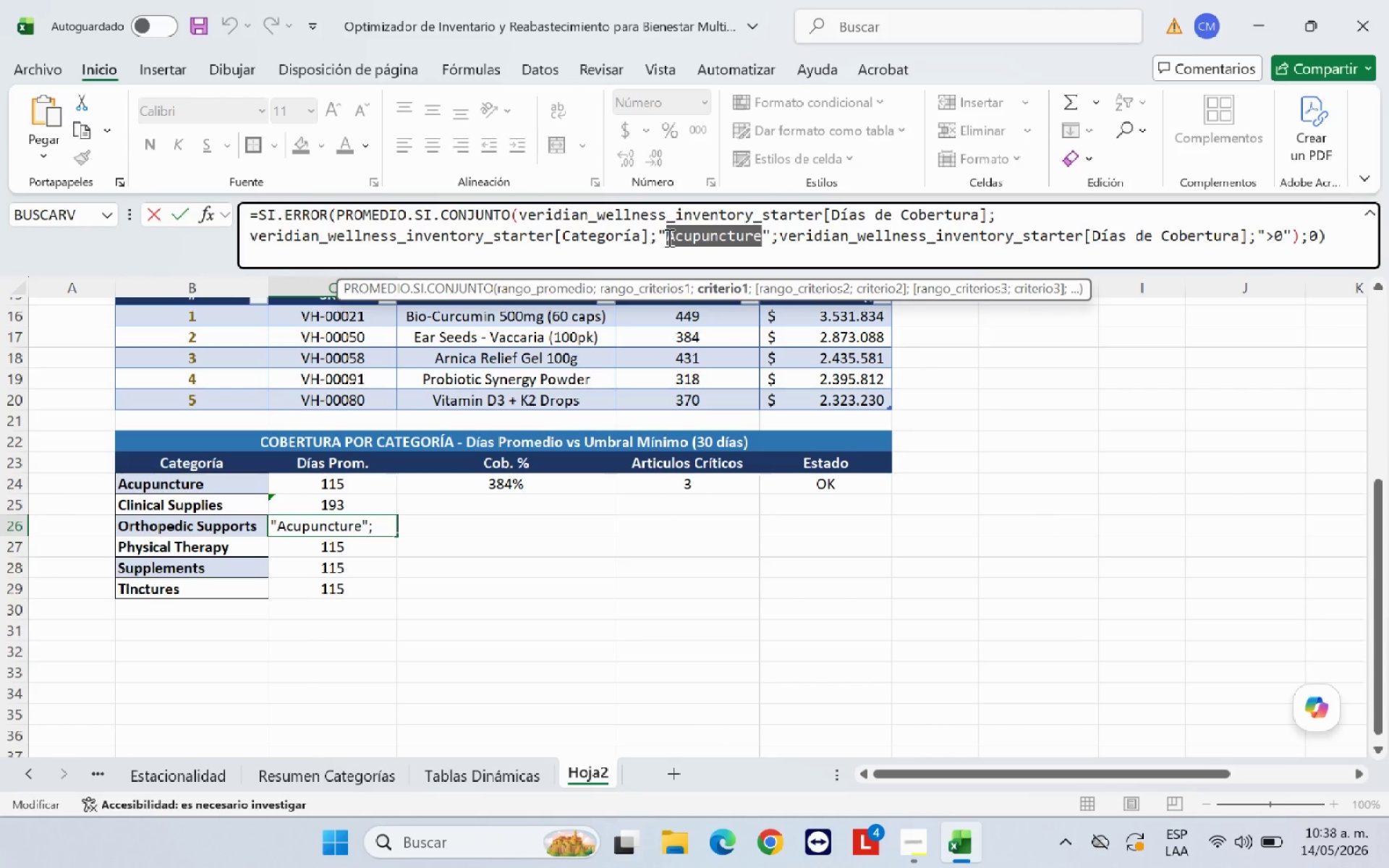 
key(Control+V)
 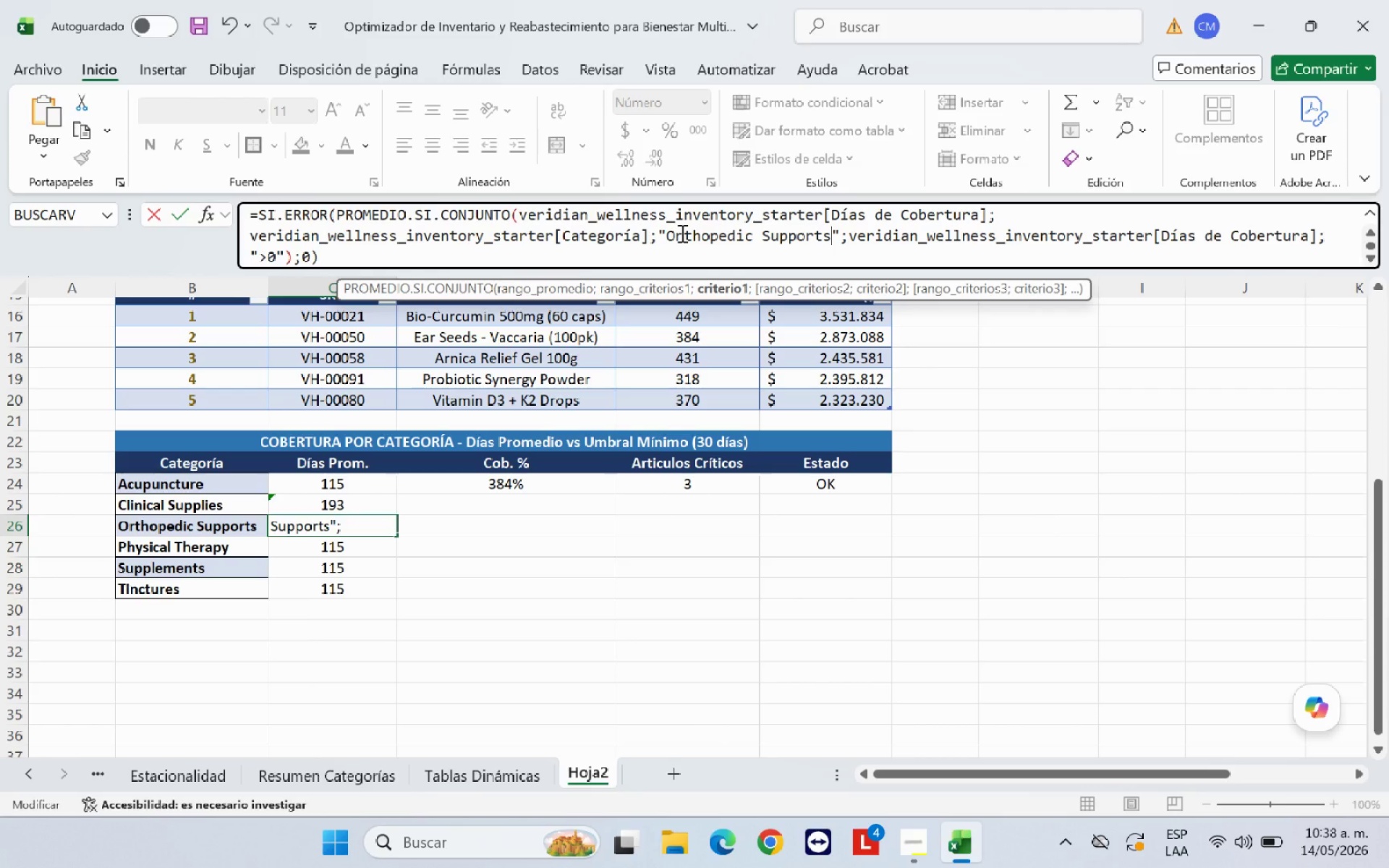 
key(Enter)
 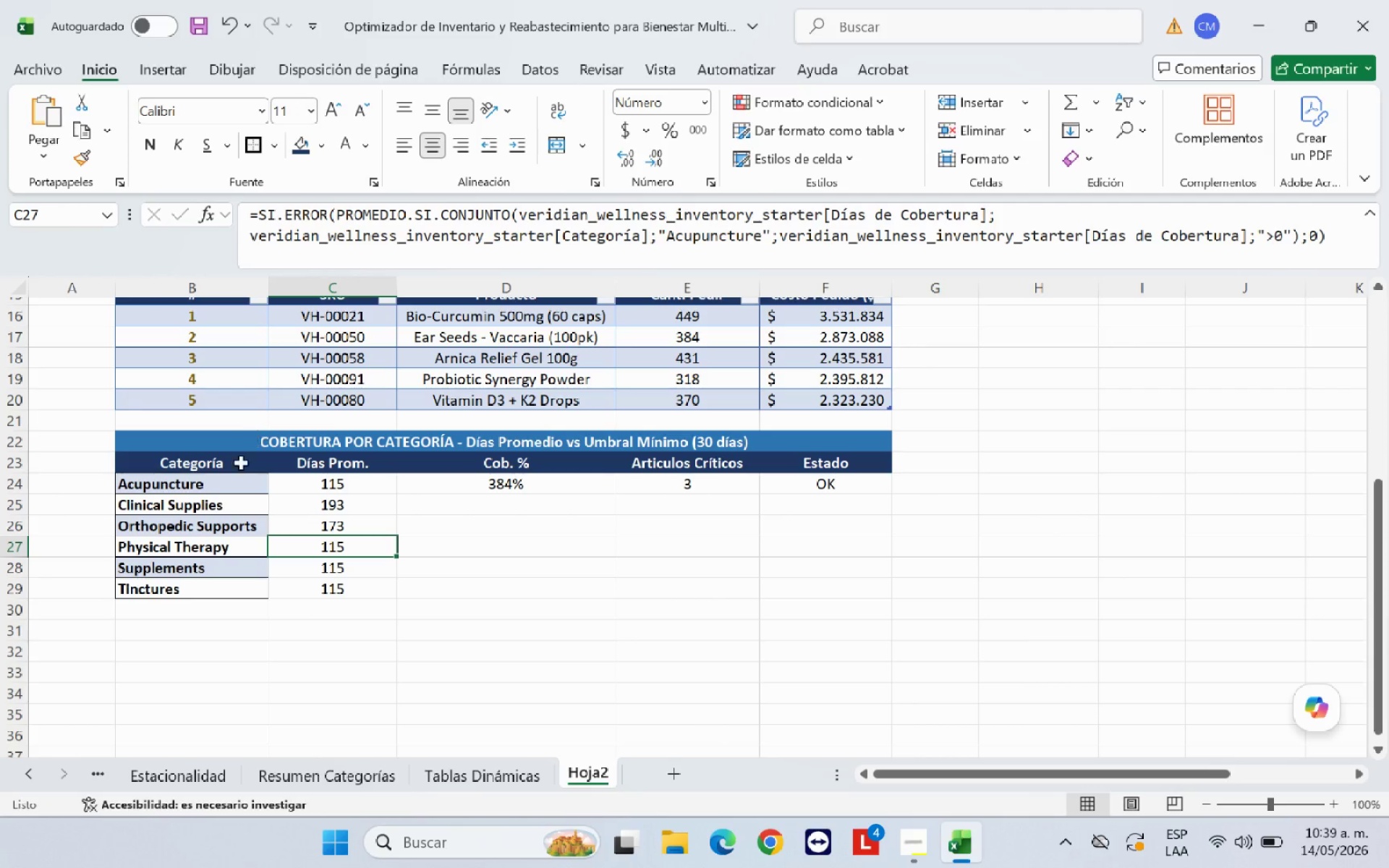 
left_click([218, 553])
 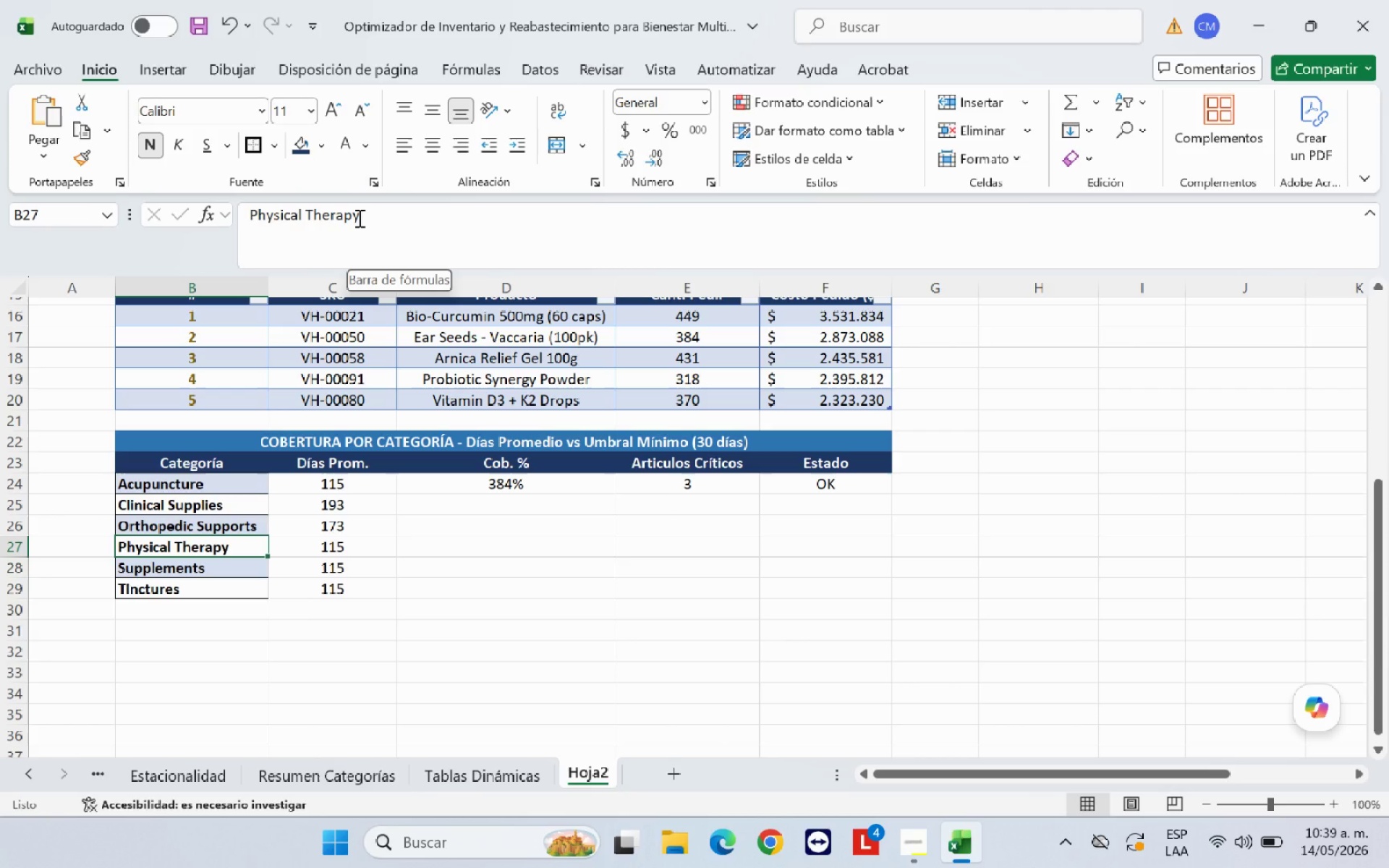 
left_click_drag(start_coordinate=[358, 217], to_coordinate=[252, 225])
 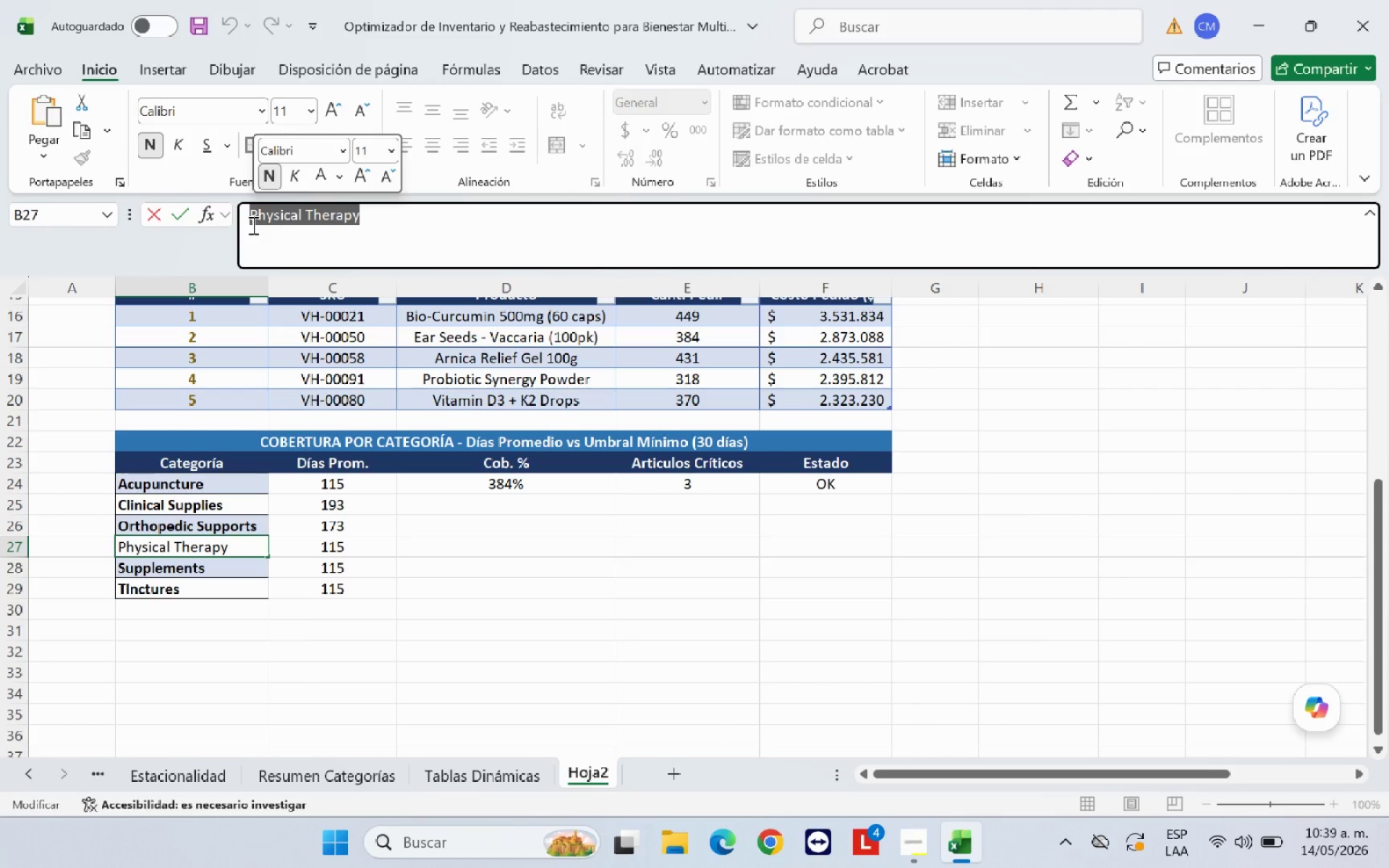 
key(Control+C)
 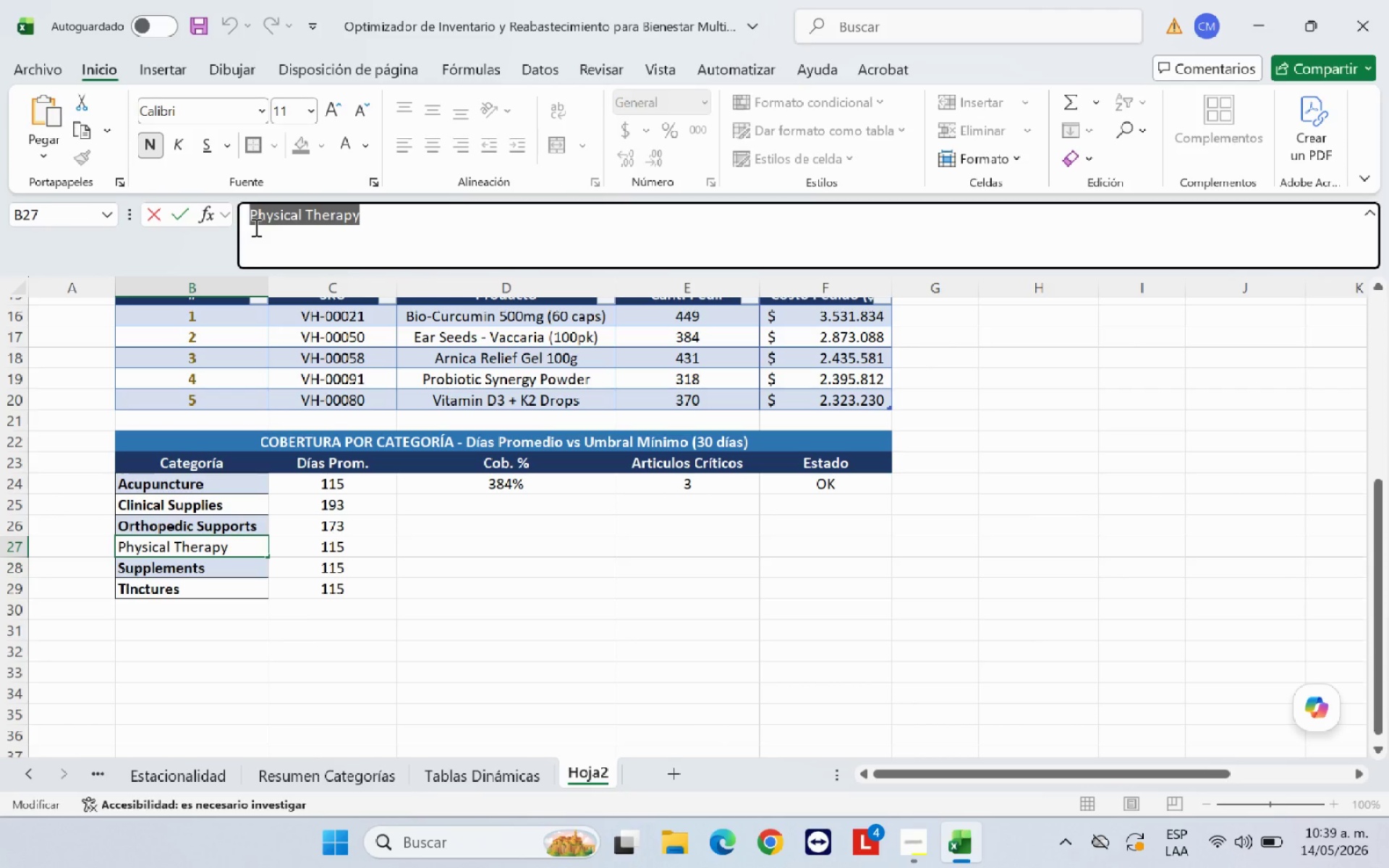 
key(Enter)
 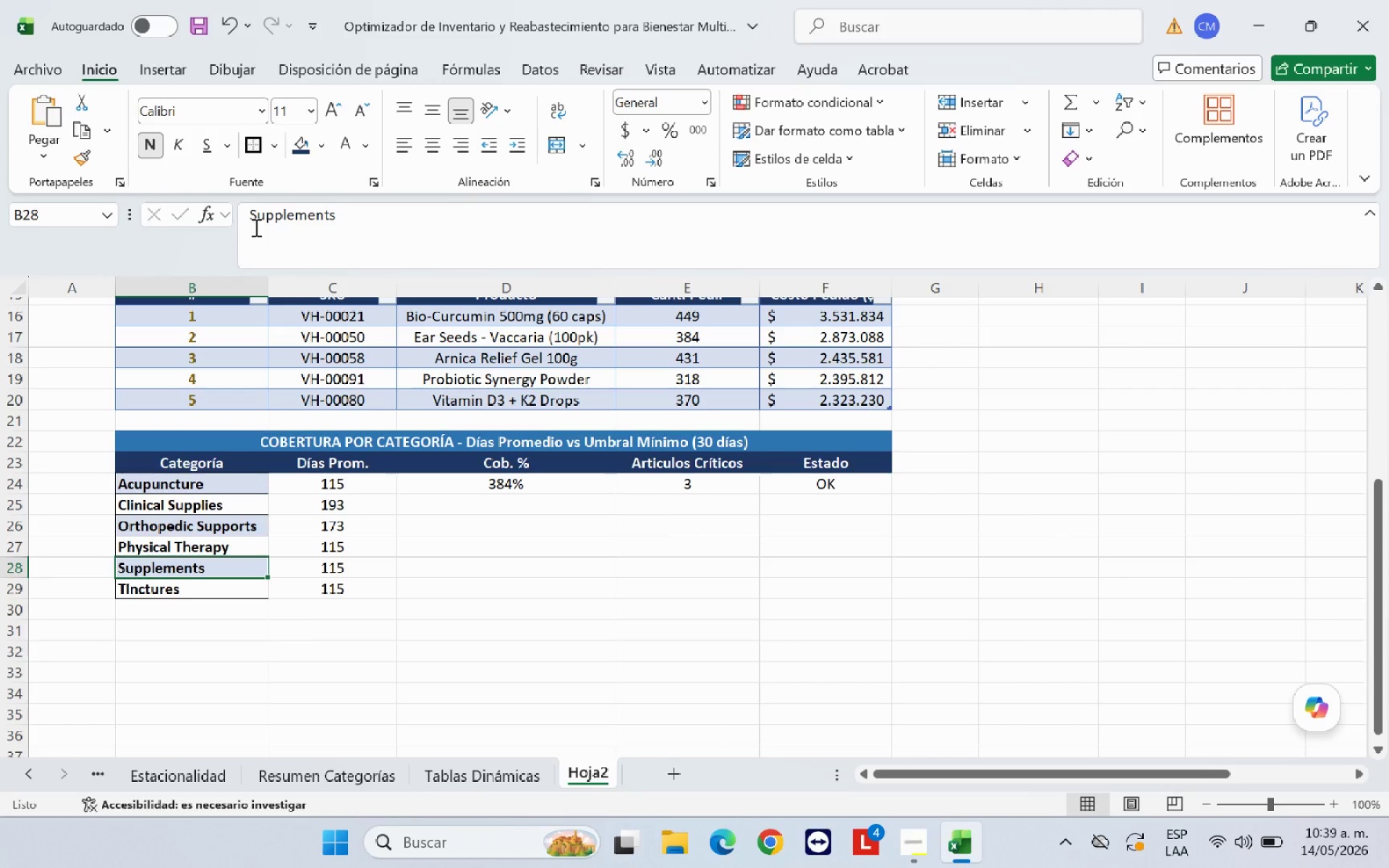 
key(ArrowUp)
 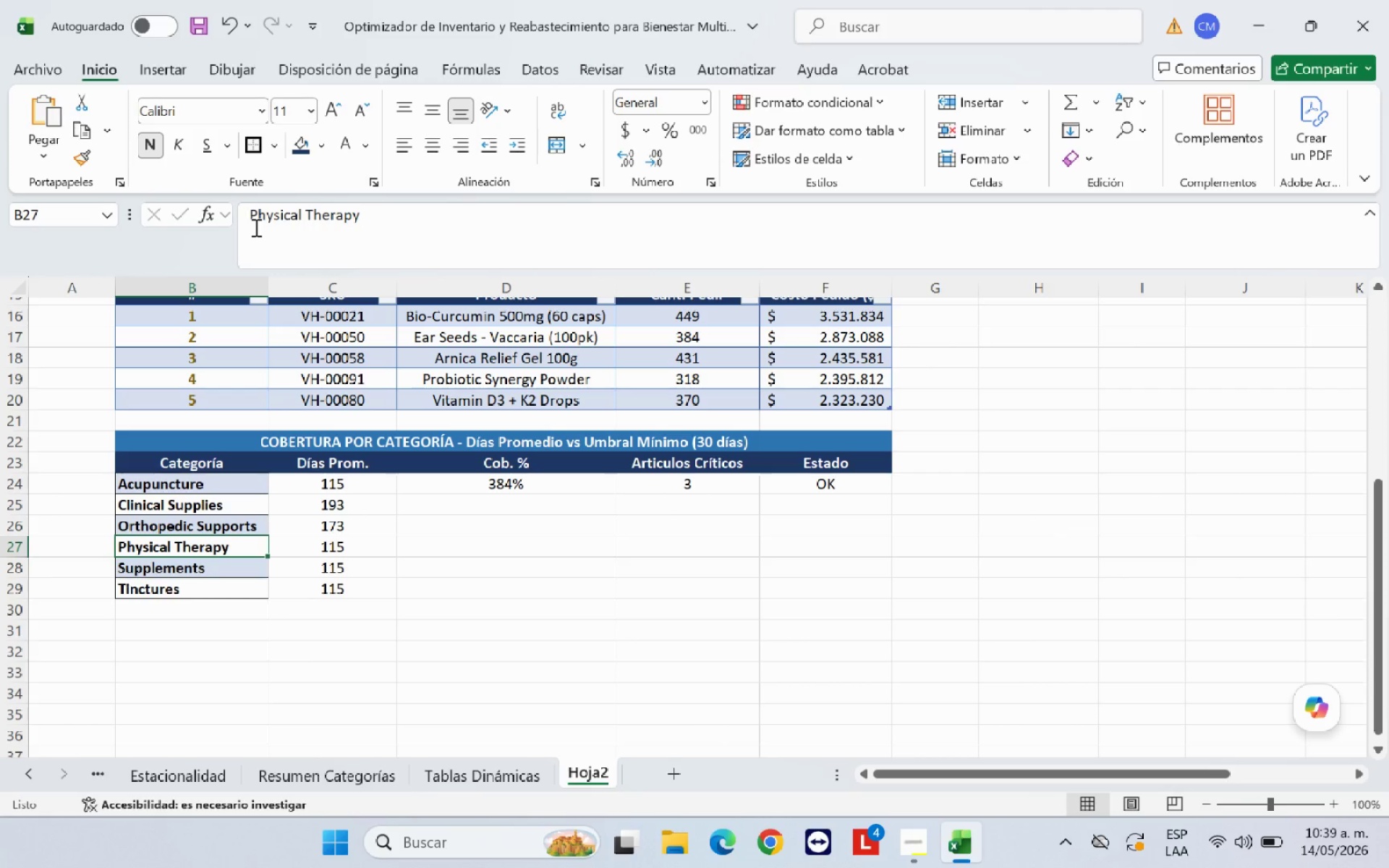 
key(ArrowRight)
 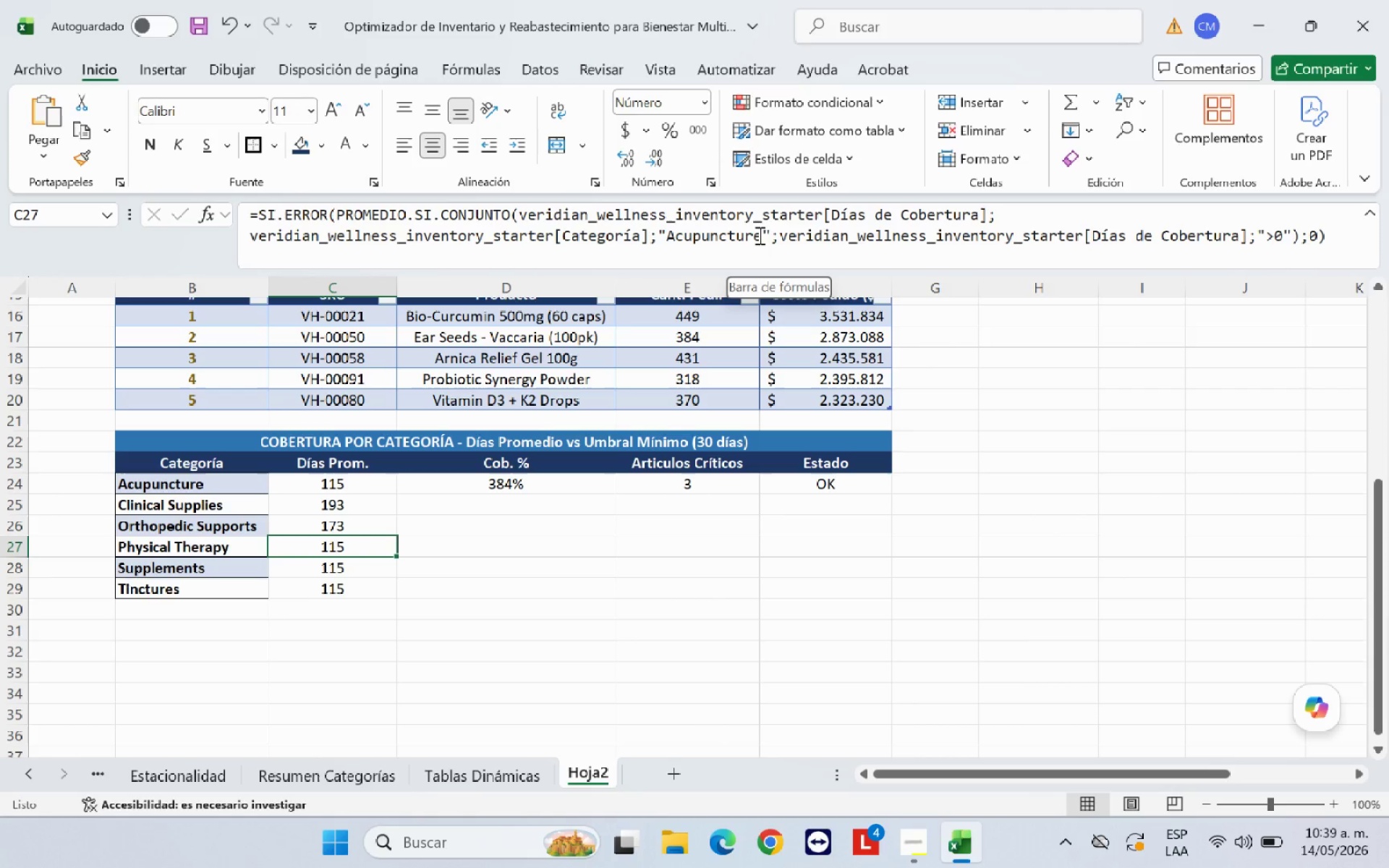 
left_click_drag(start_coordinate=[760, 235], to_coordinate=[669, 238])
 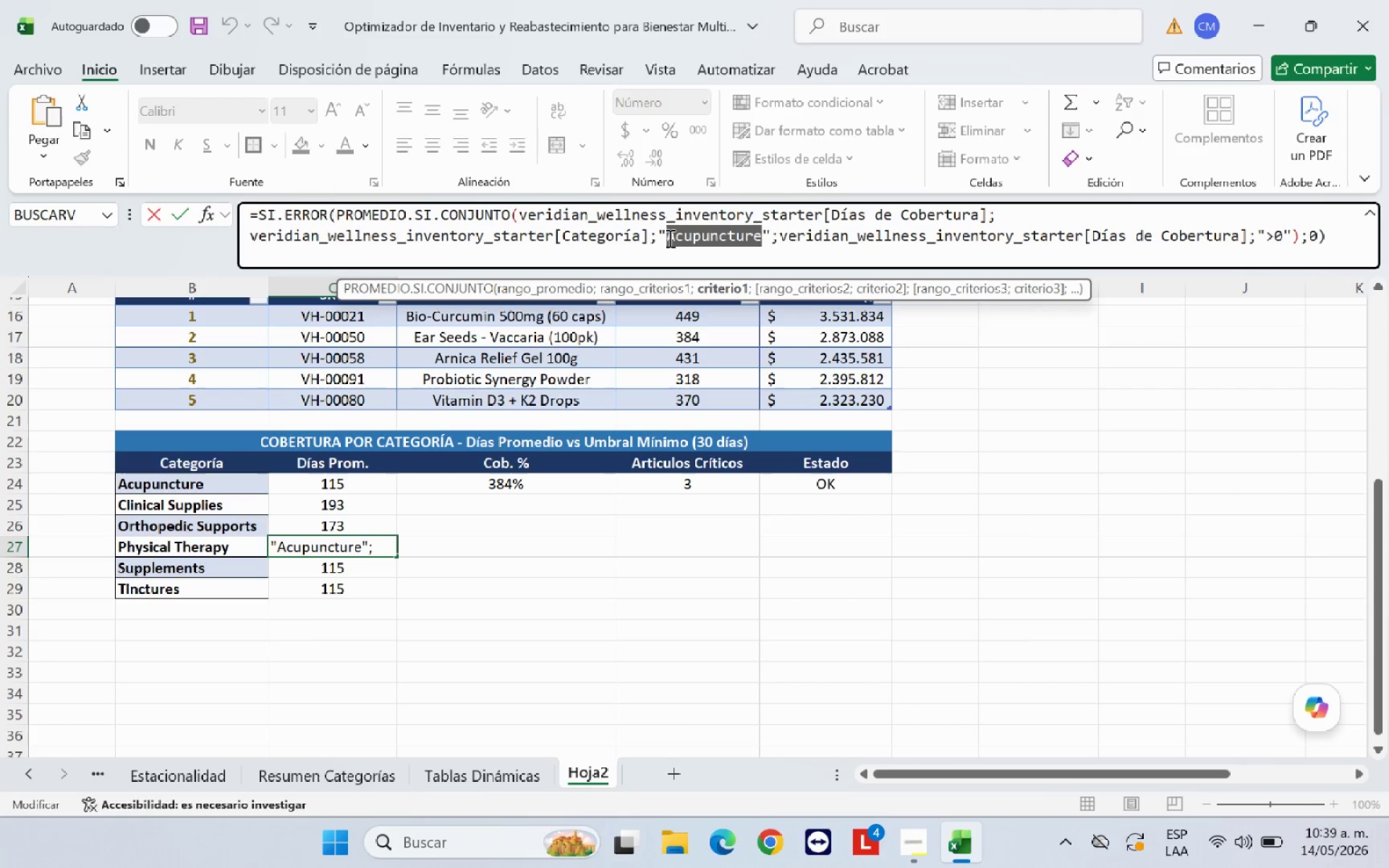 
key(Control+V)
 